 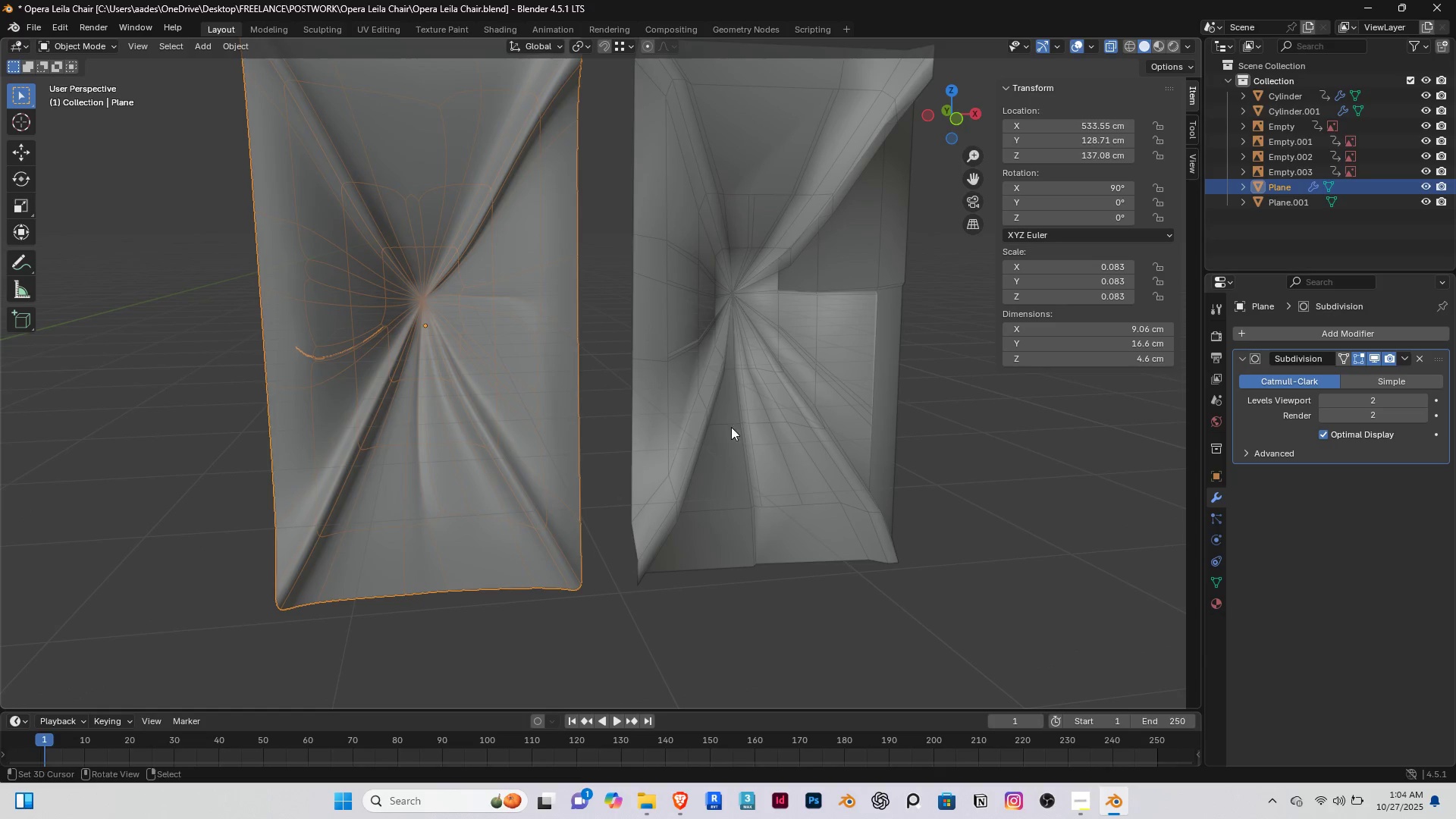 
right_click([694, 356])
 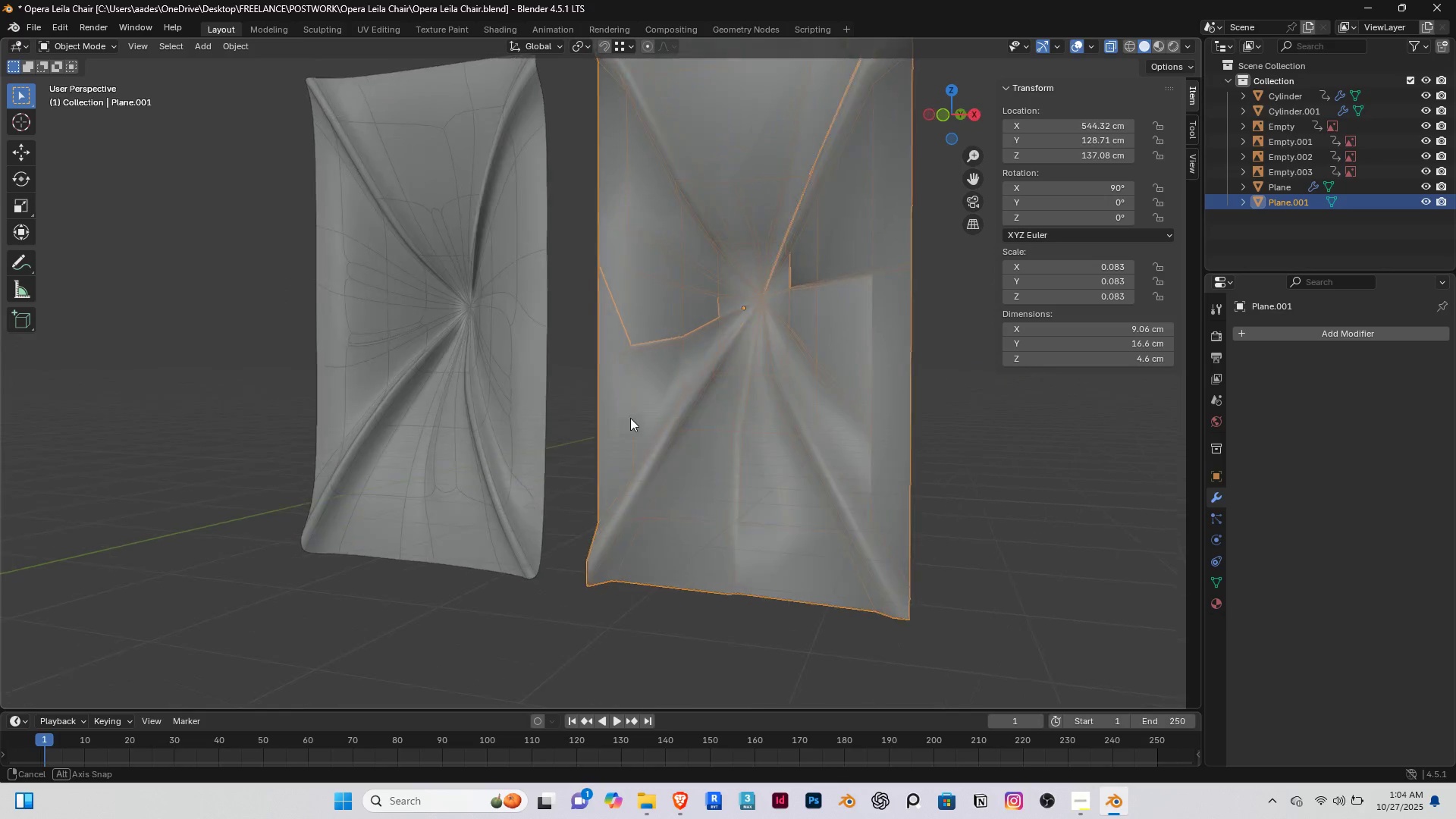 
key(Tab)
 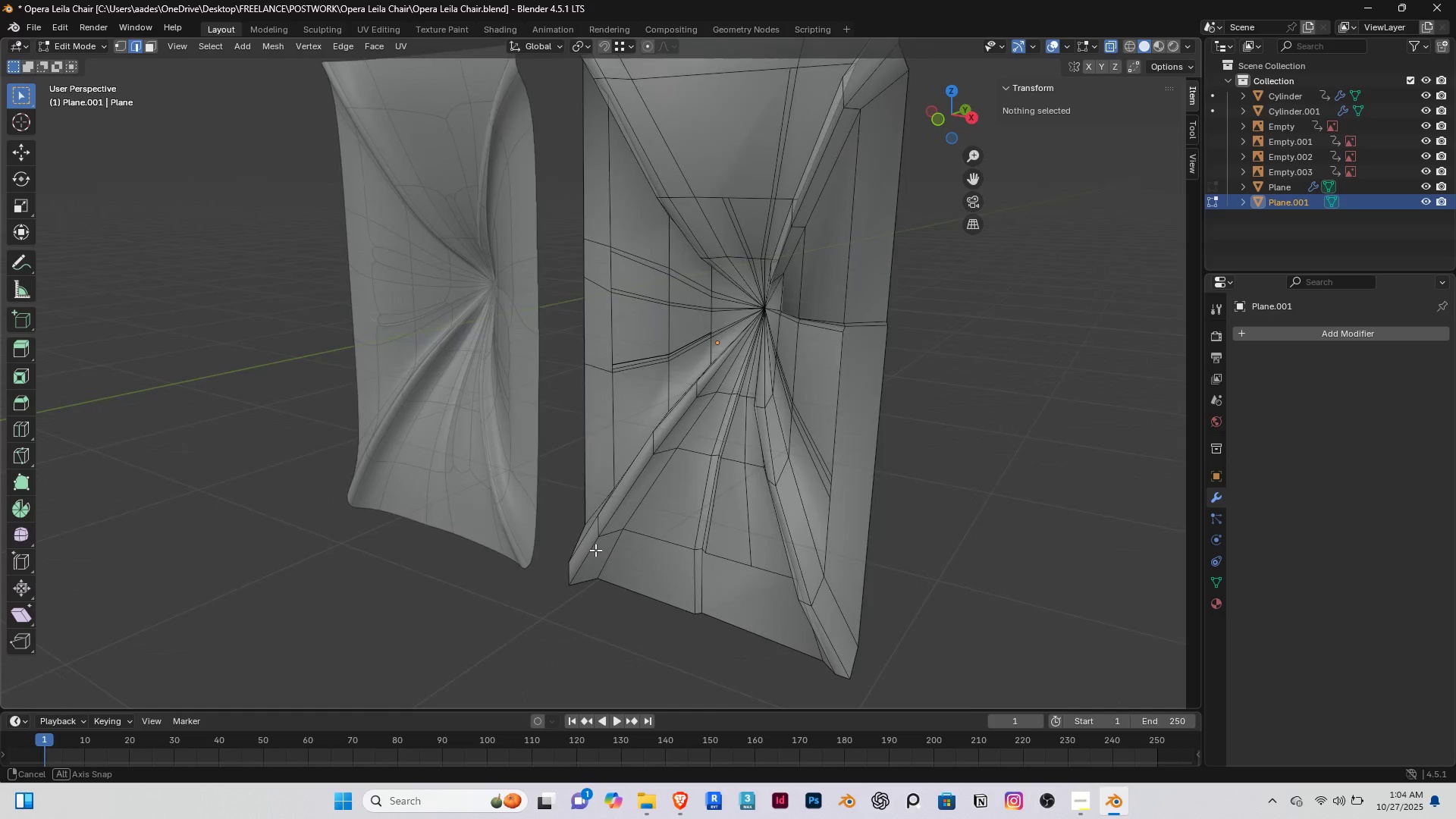 
scroll: coordinate [675, 328], scroll_direction: up, amount: 2.0
 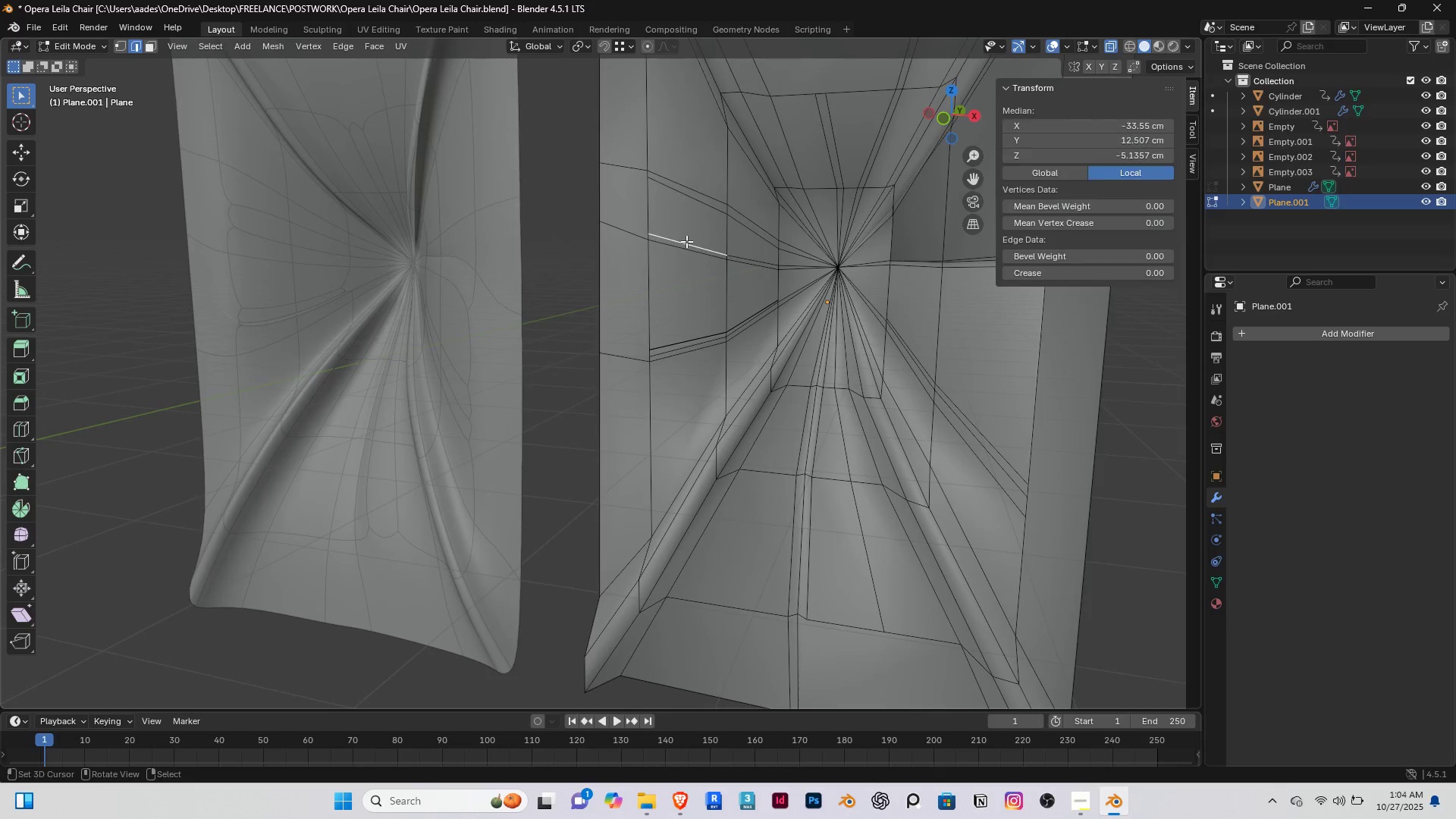 
right_click([686, 241])
 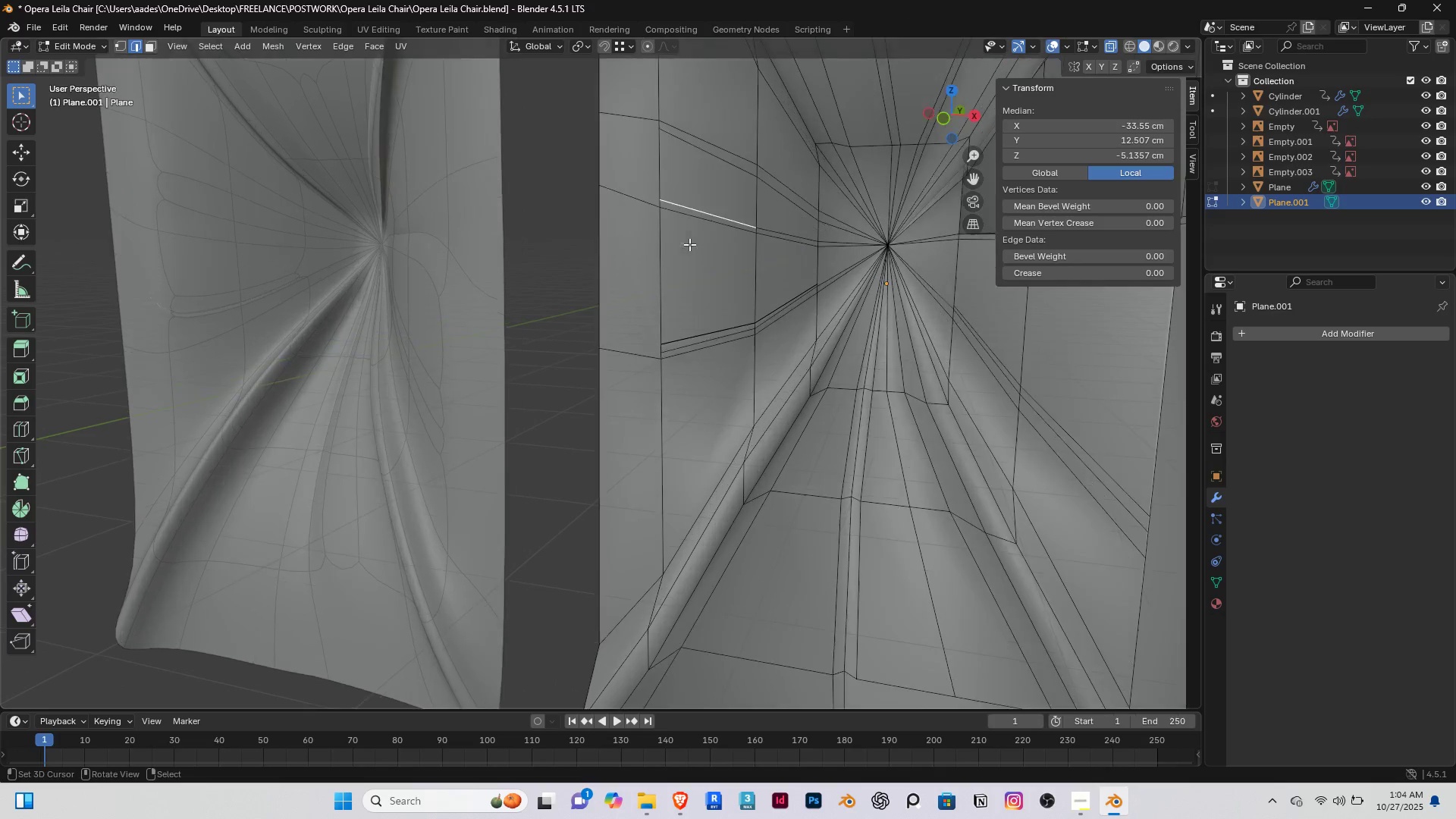 
scroll: coordinate [689, 244], scroll_direction: up, amount: 2.0
 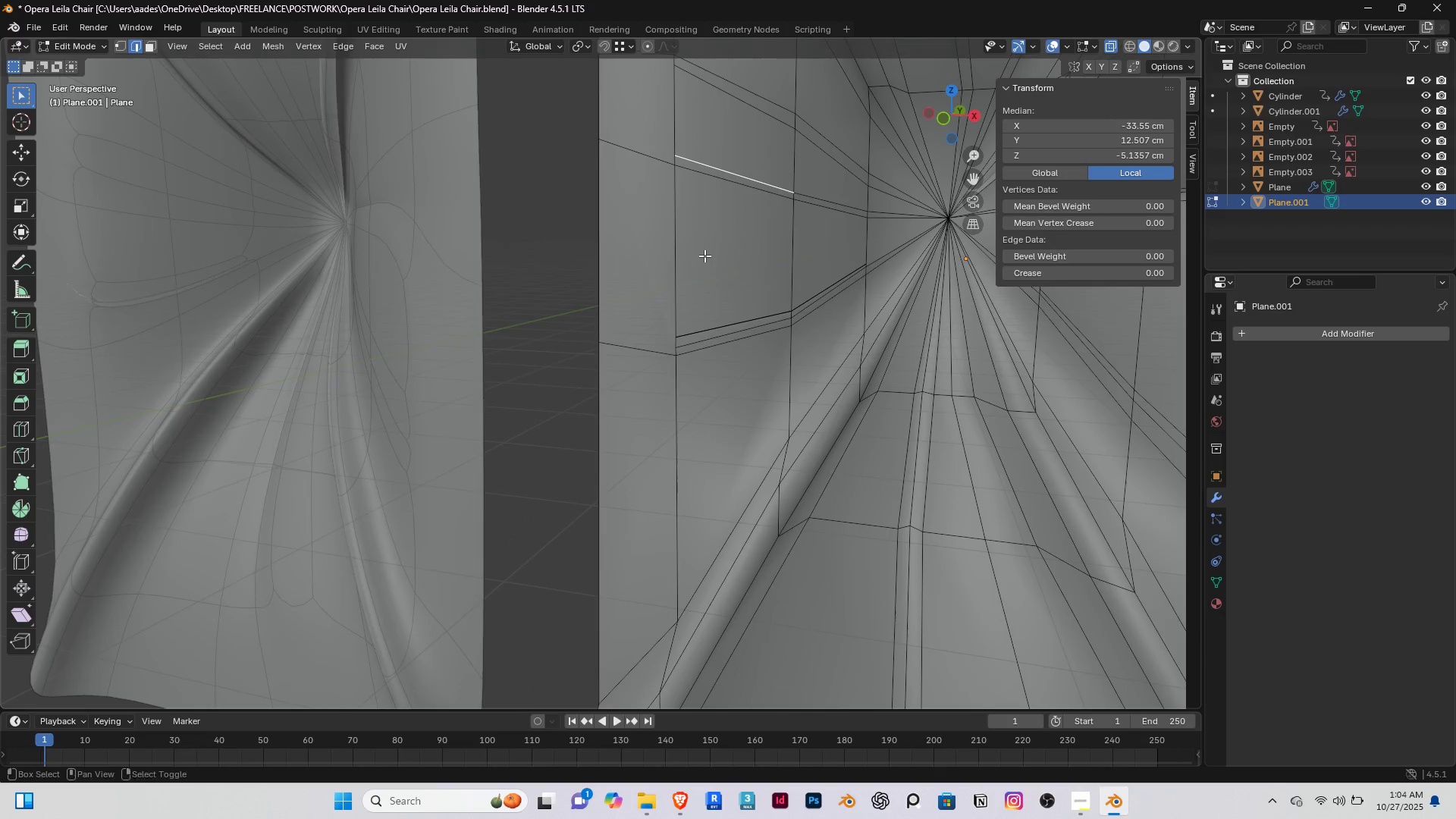 
key(Shift+ShiftRight)
 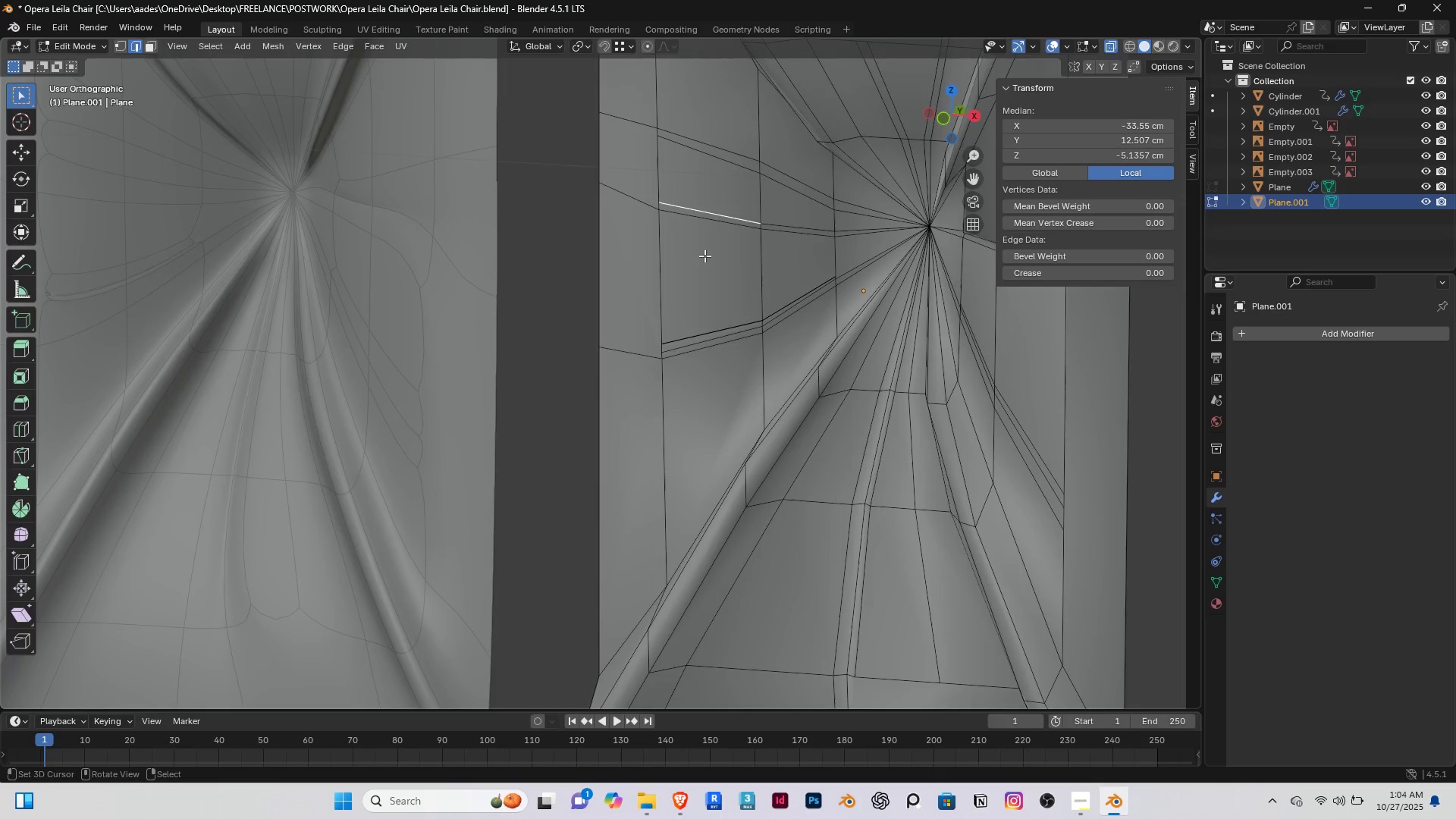 
key(End)
 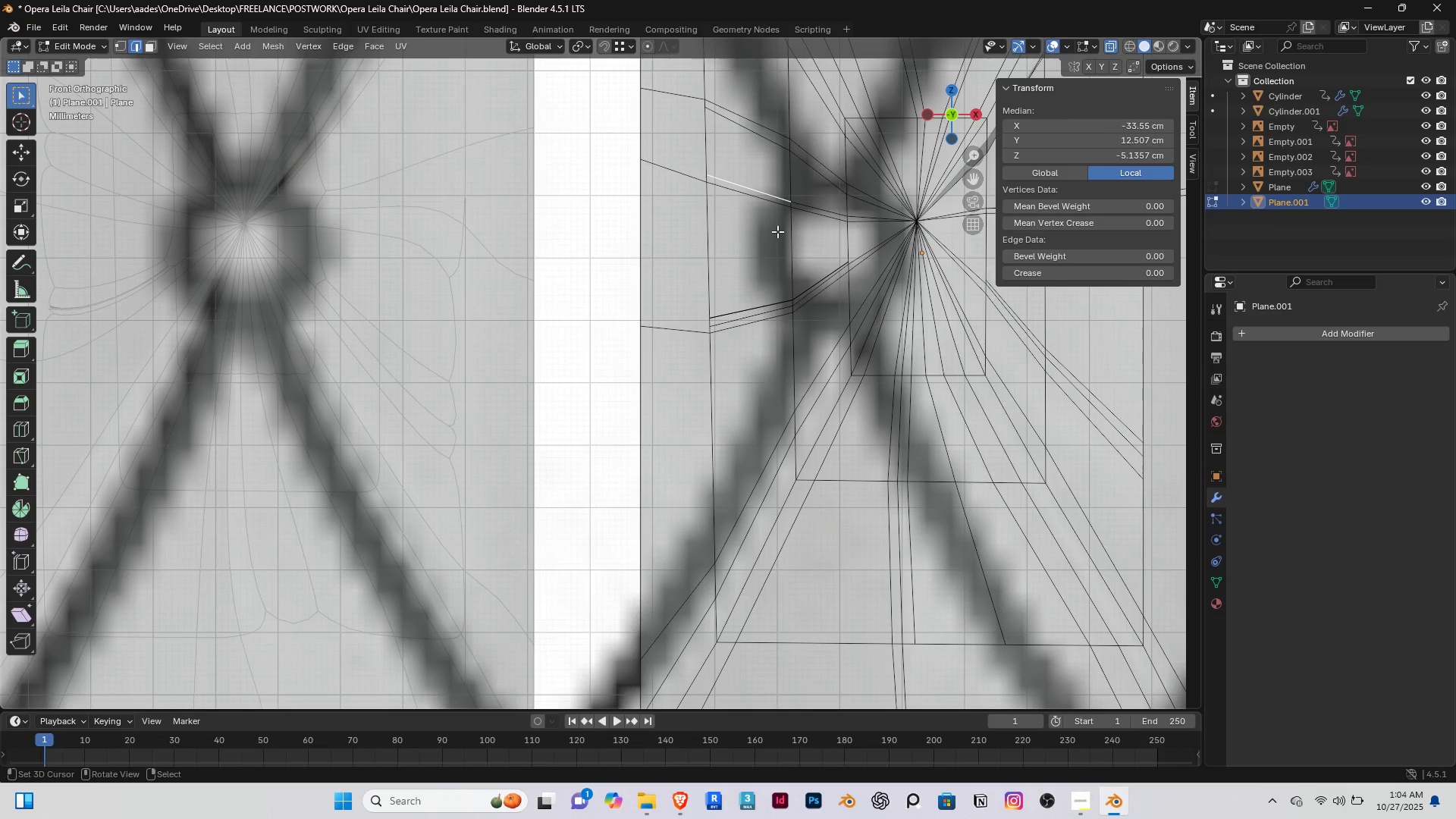 
hold_key(key=ShiftRight, duration=0.37)
 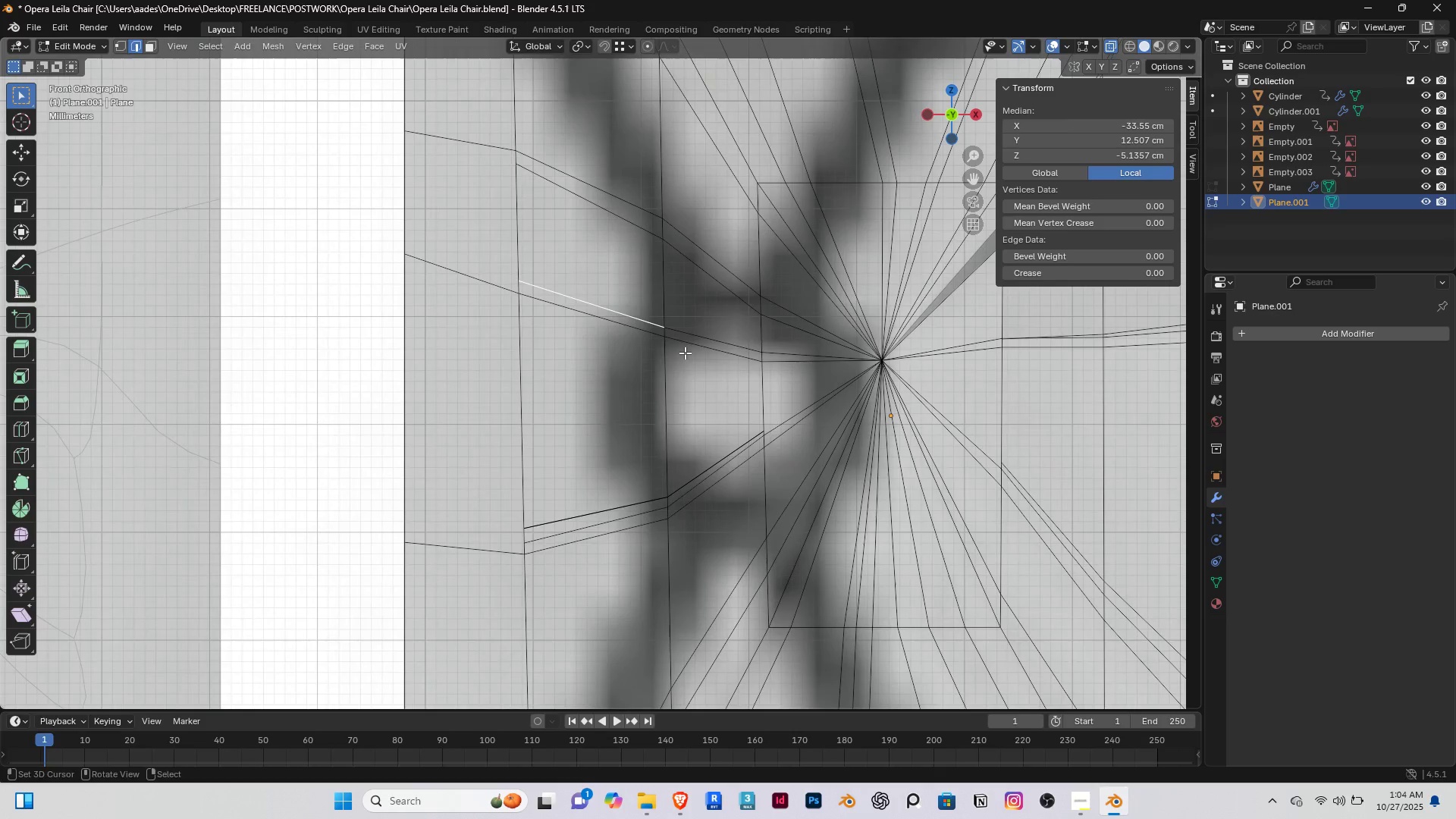 
scroll: coordinate [685, 353], scroll_direction: up, amount: 3.0
 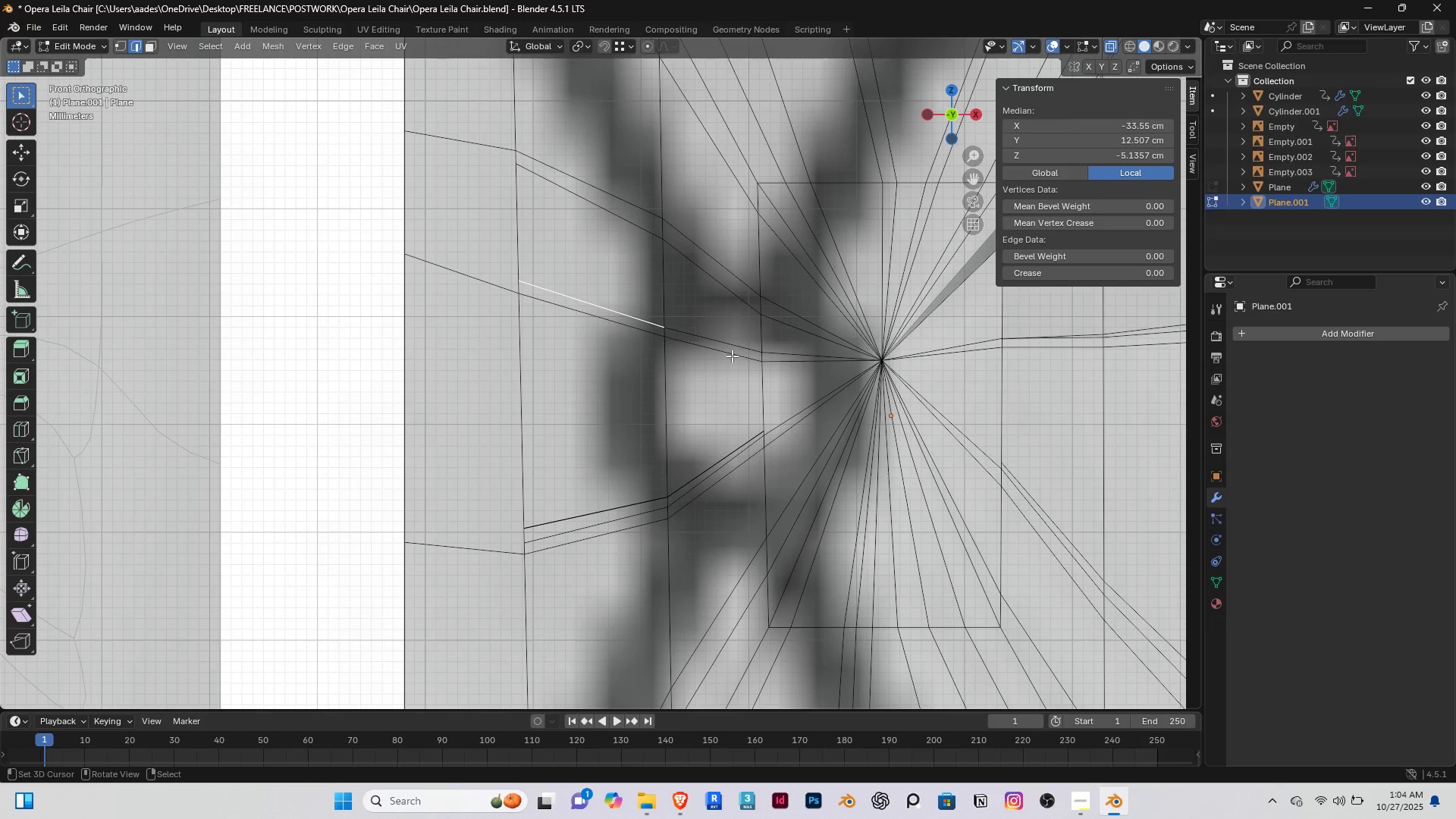 
key(K)
 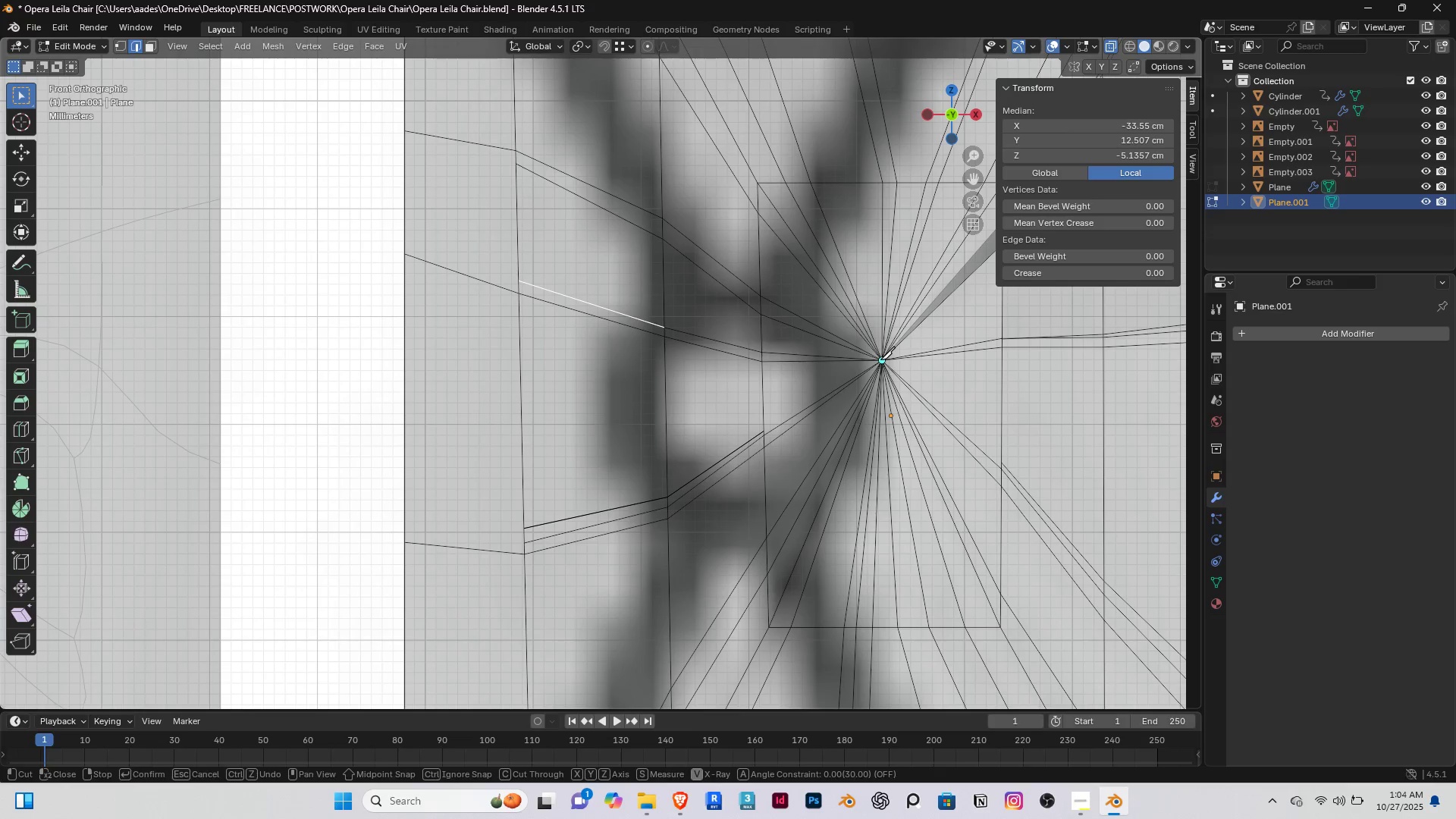 
left_click([880, 359])
 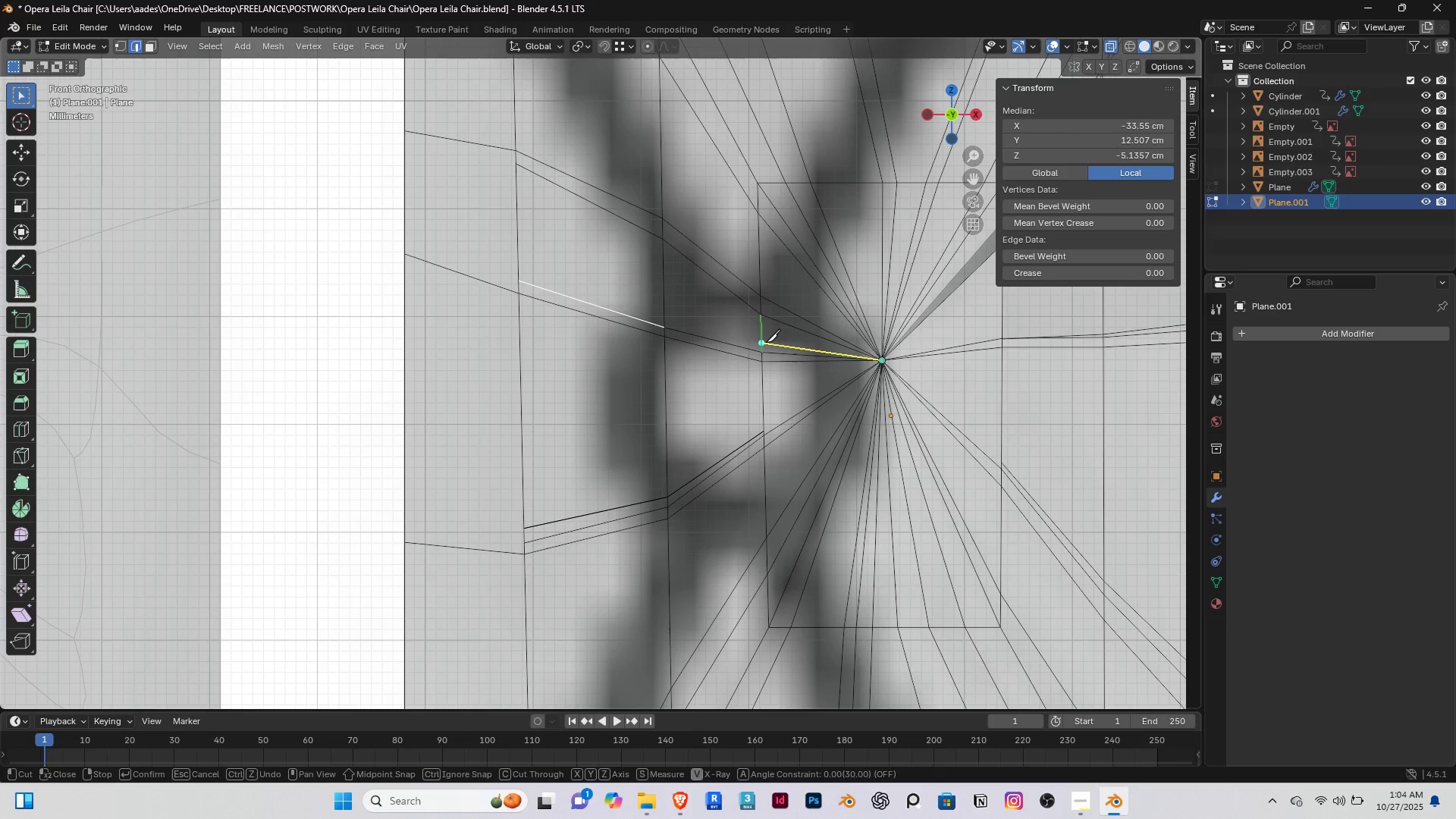 
left_click([766, 342])
 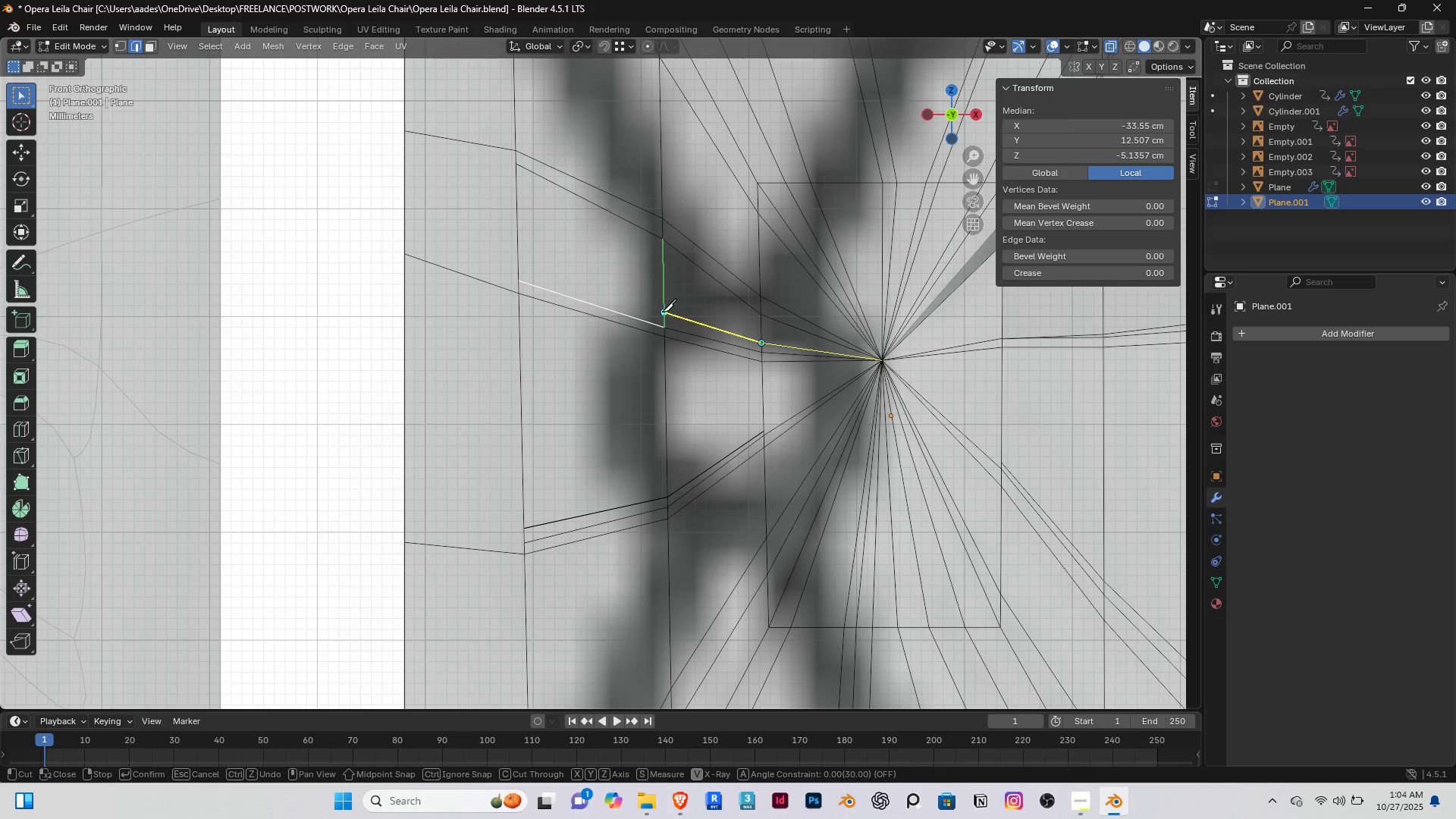 
left_click([663, 312])
 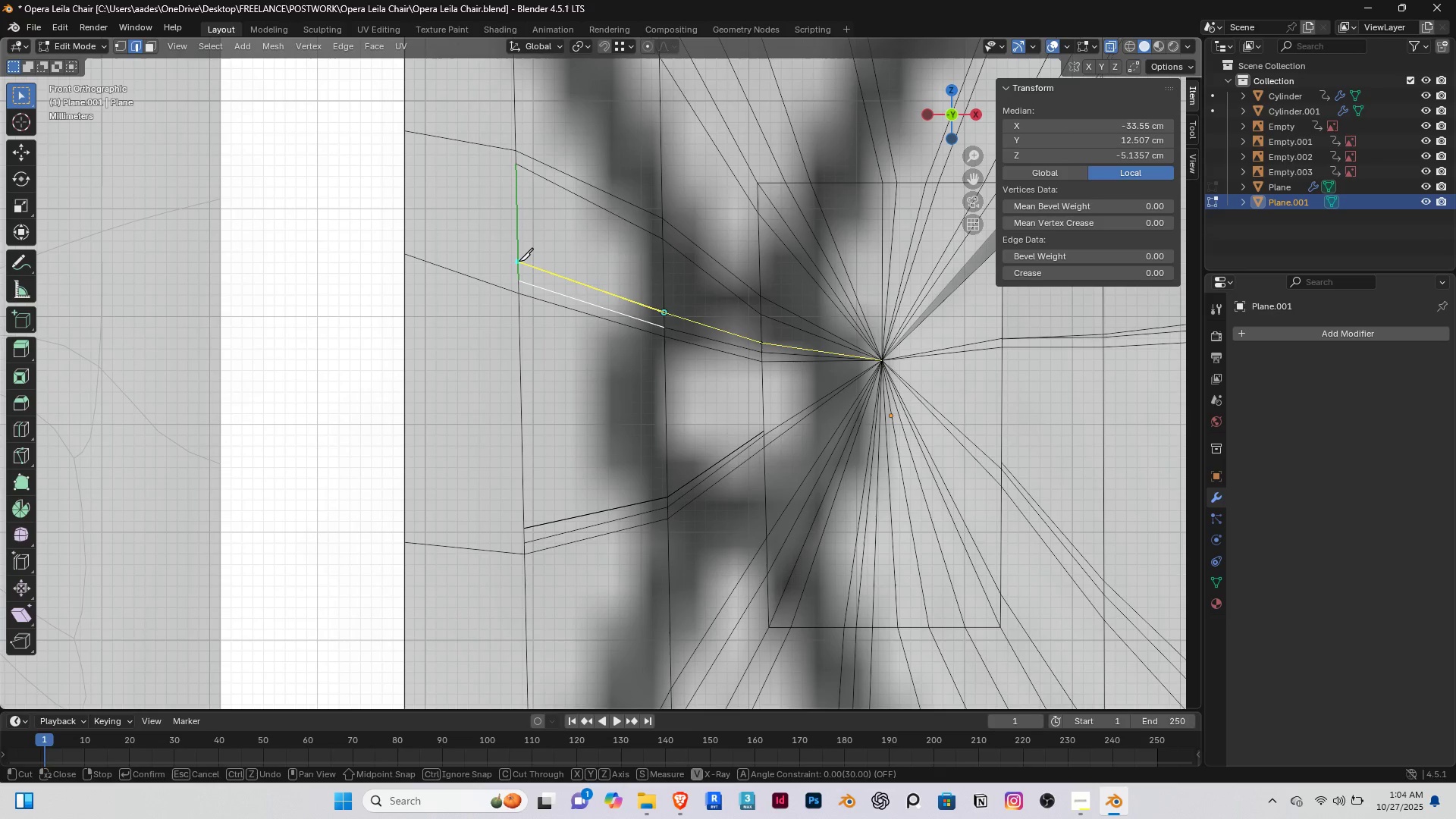 
left_click([519, 261])
 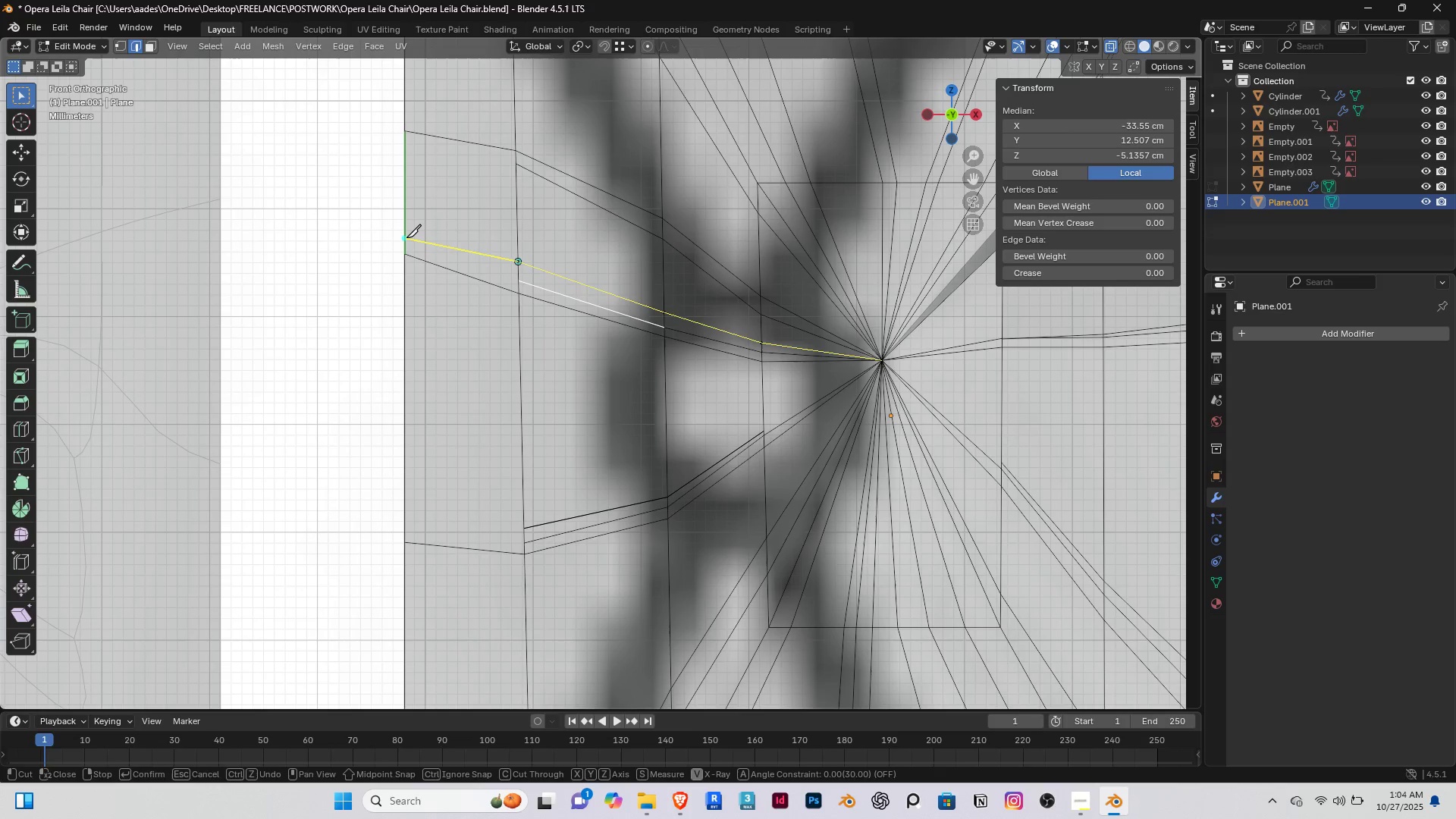 
left_click([406, 237])
 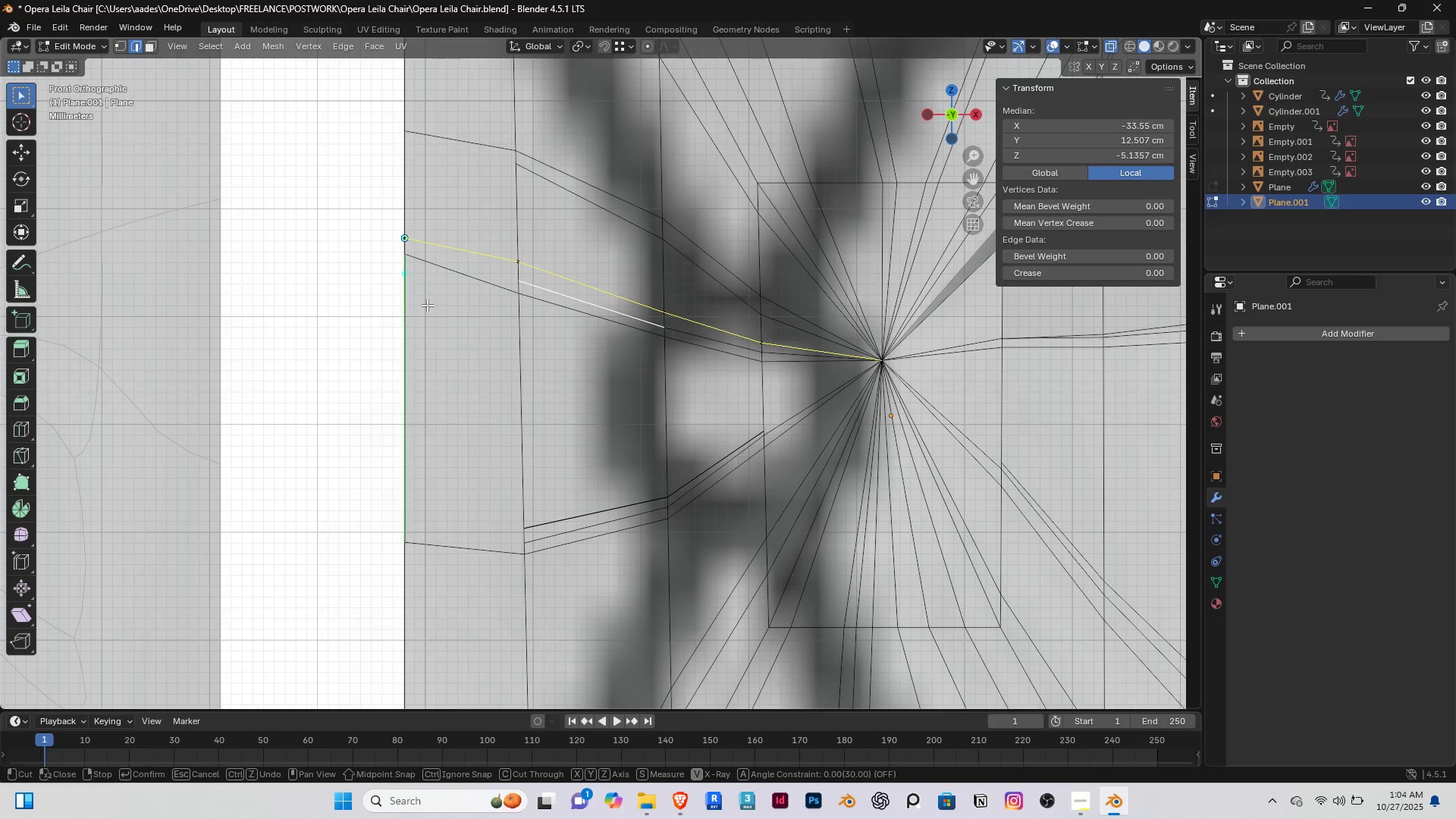 
key(Enter)
 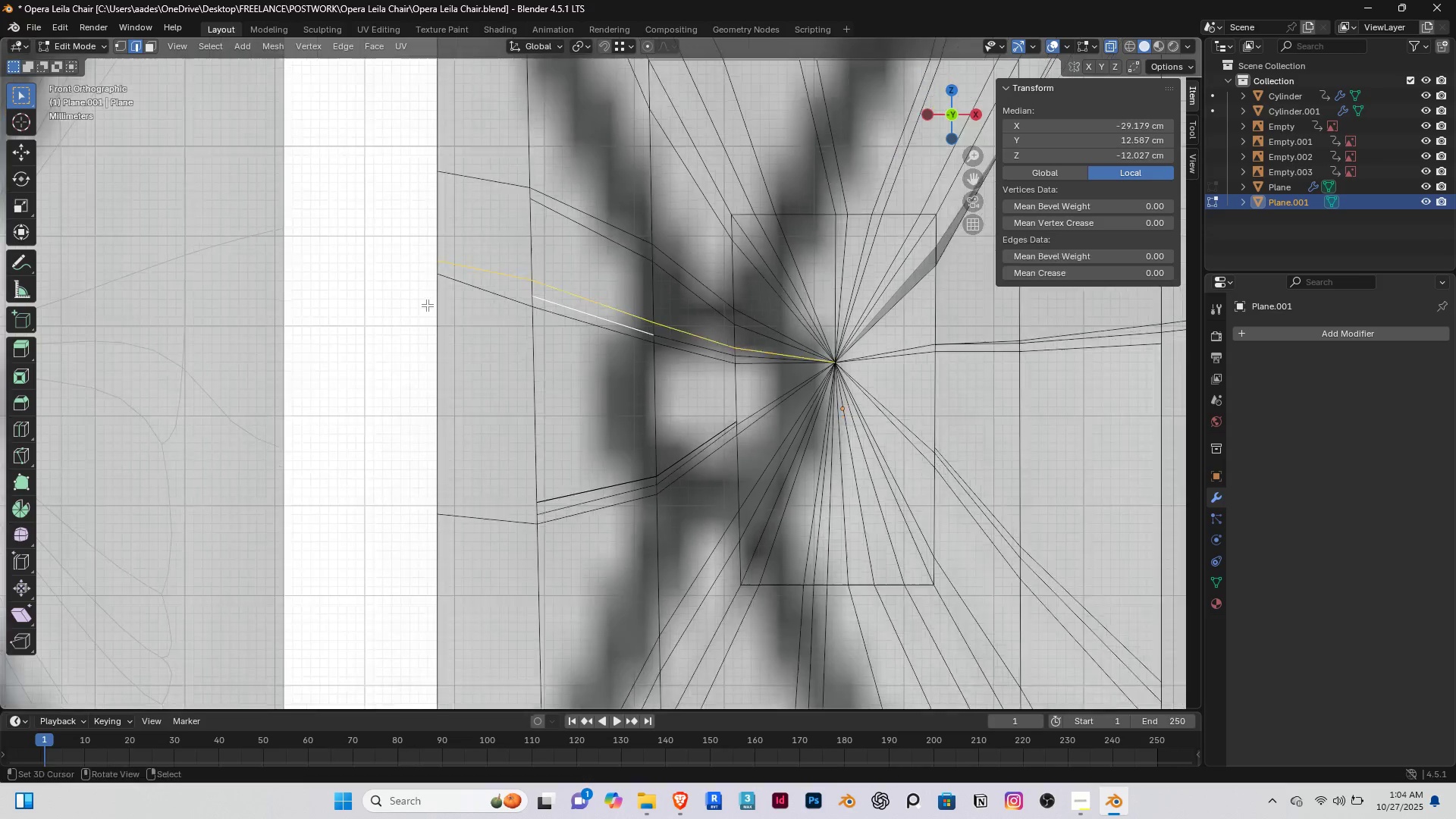 
scroll: coordinate [427, 305], scroll_direction: down, amount: 4.0
 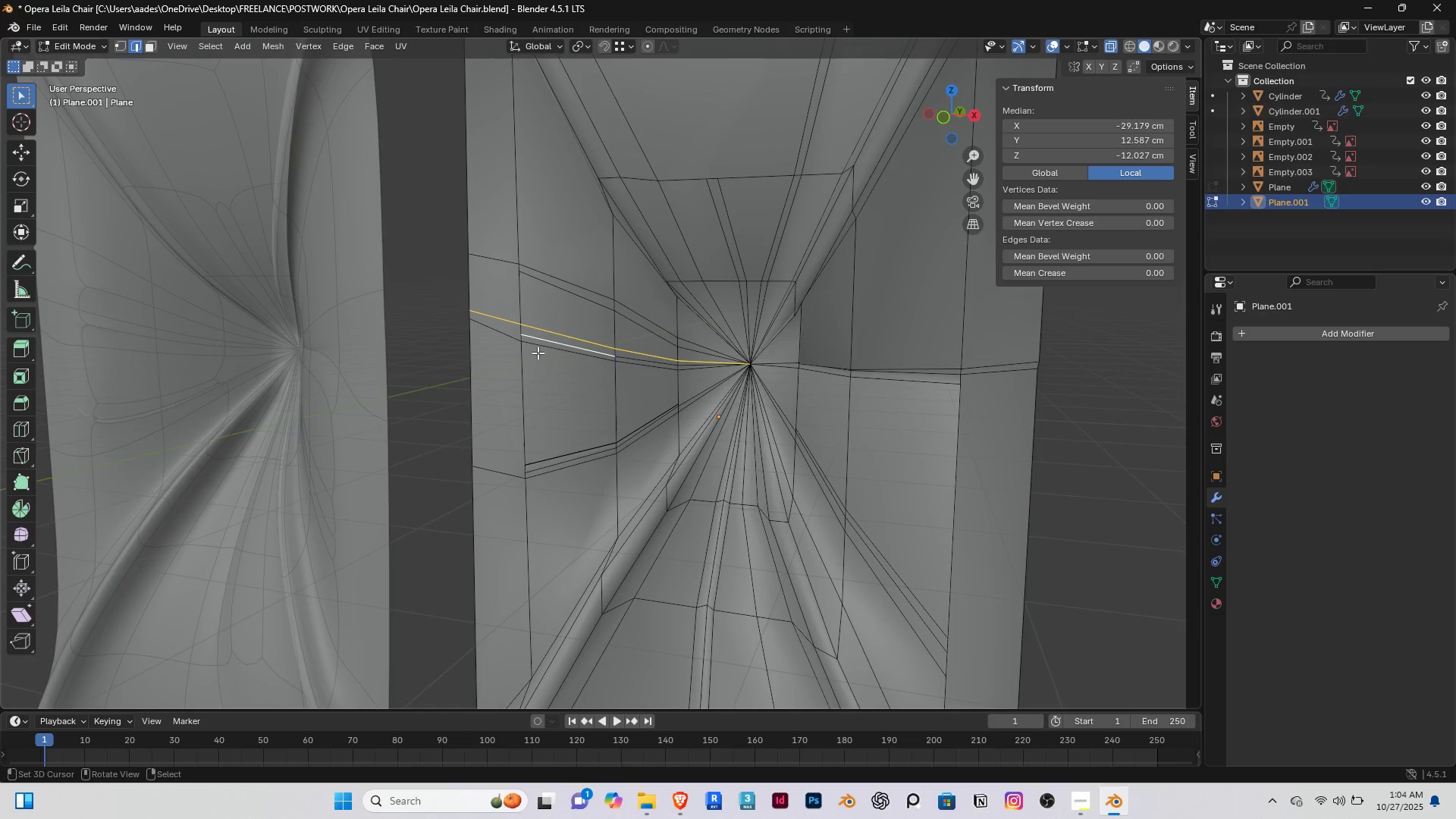 
key(2)
 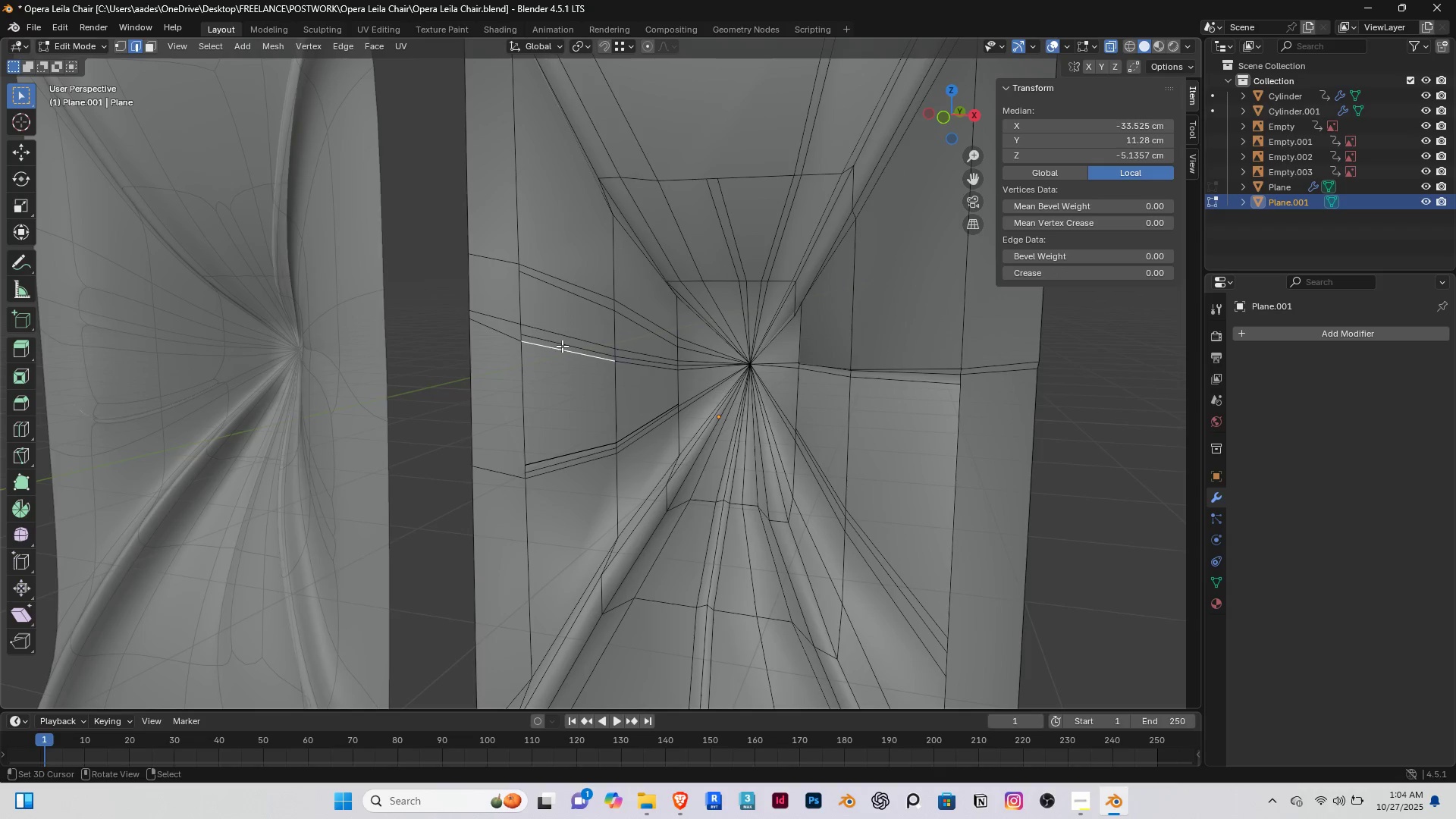 
right_click([561, 346])
 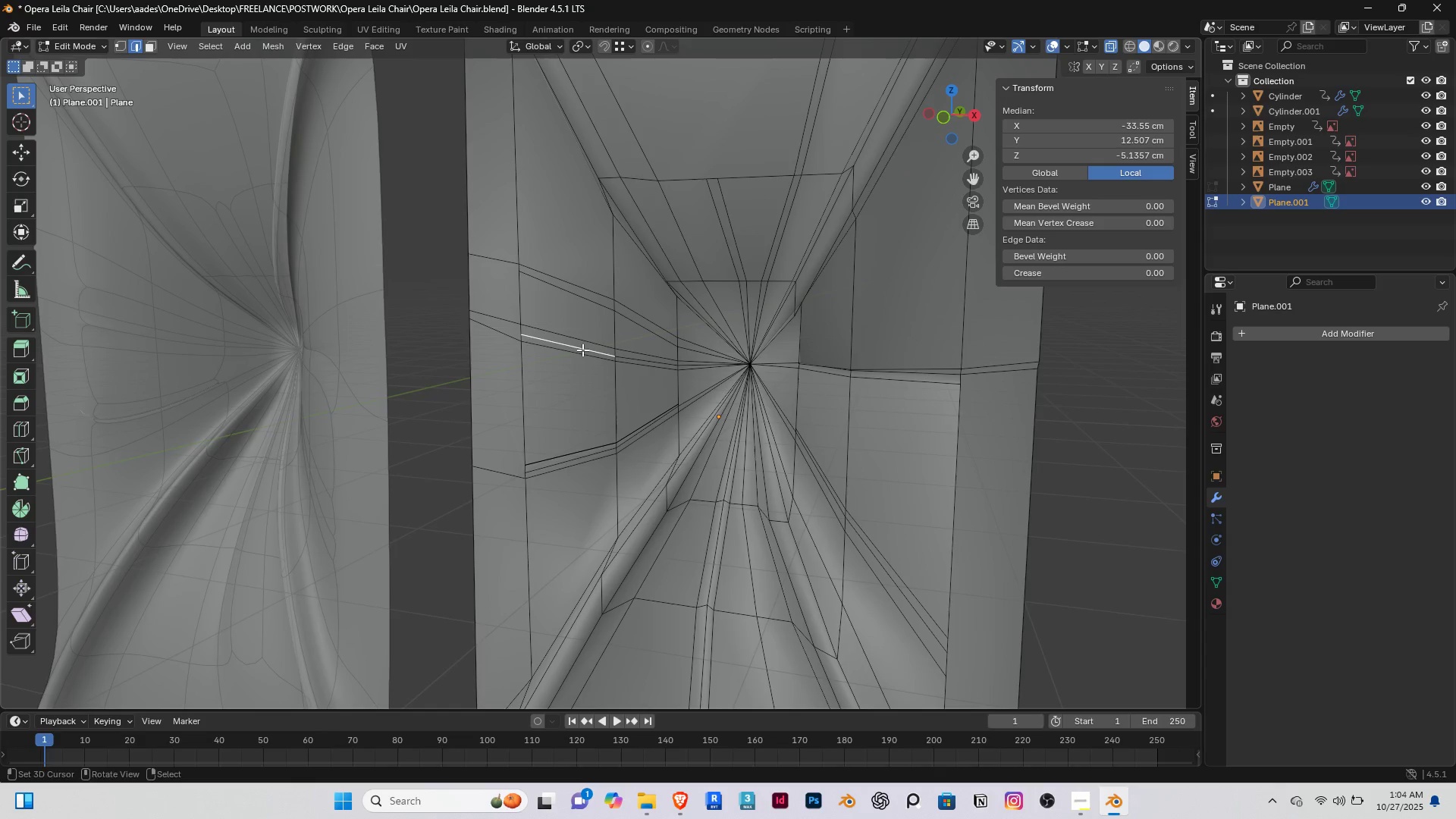 
right_click([582, 350])
 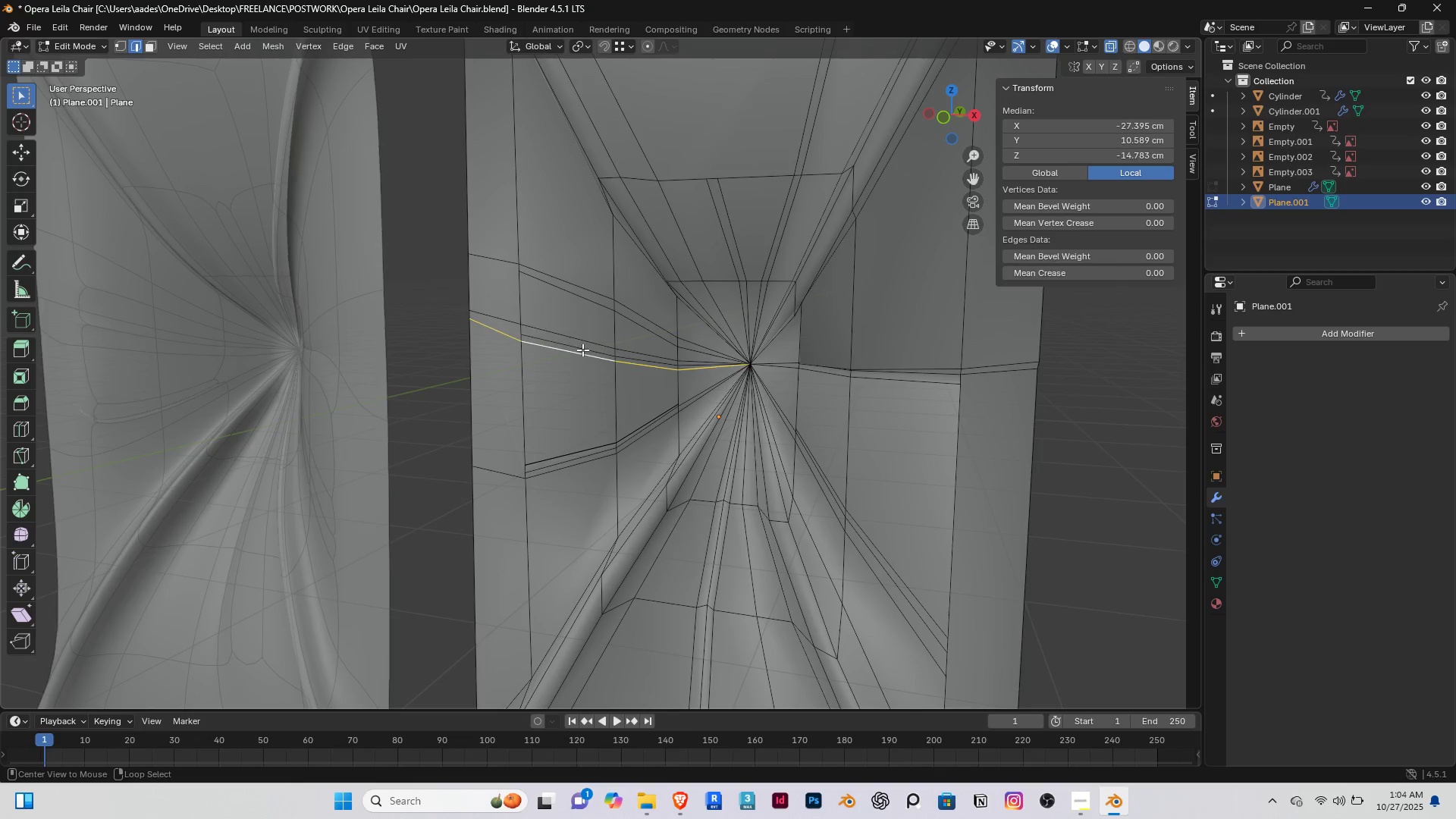 
hold_key(key=AltRight, duration=0.41)
double_click([582, 350])
 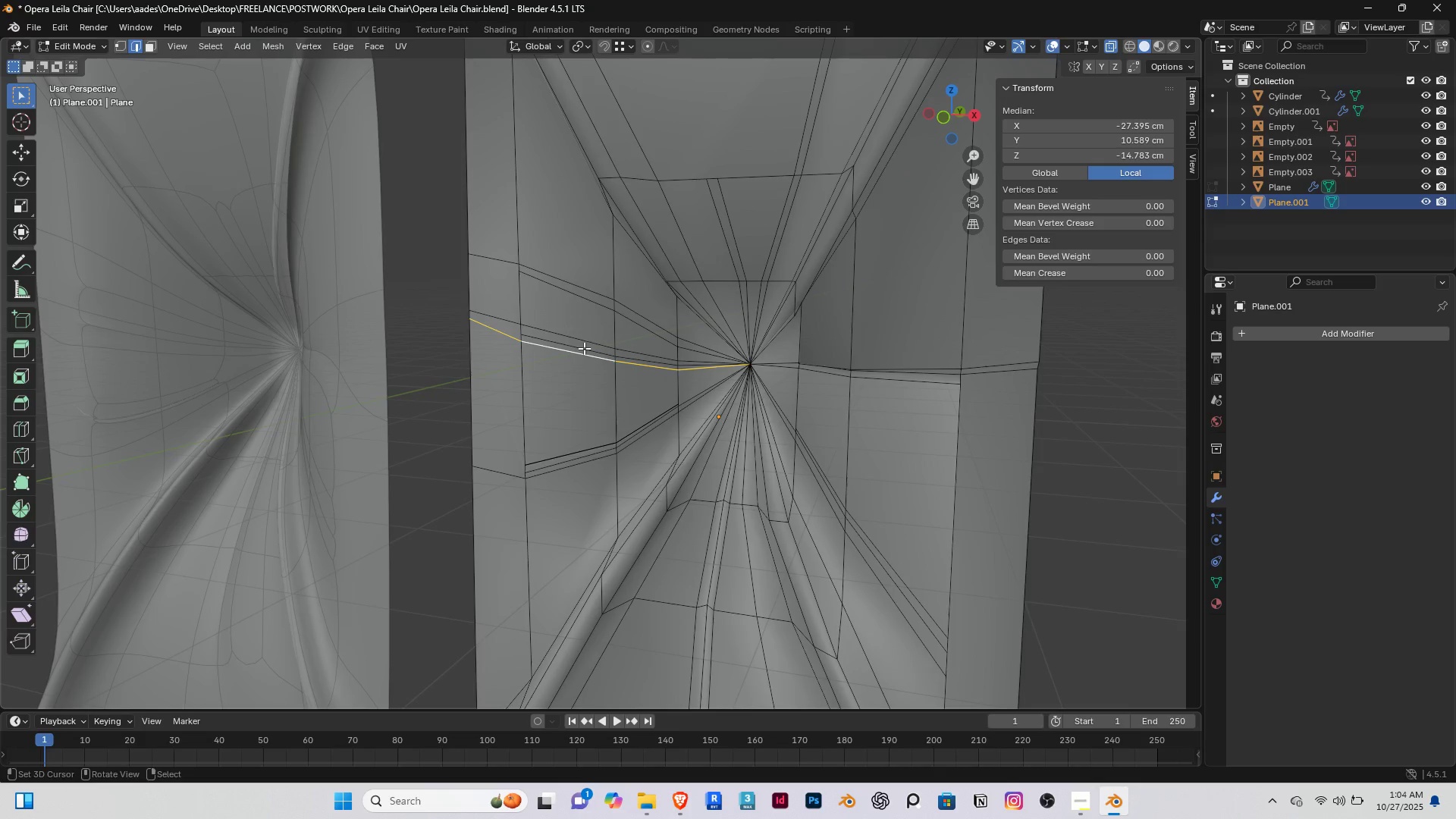 
scroll: coordinate [580, 347], scroll_direction: up, amount: 3.0
 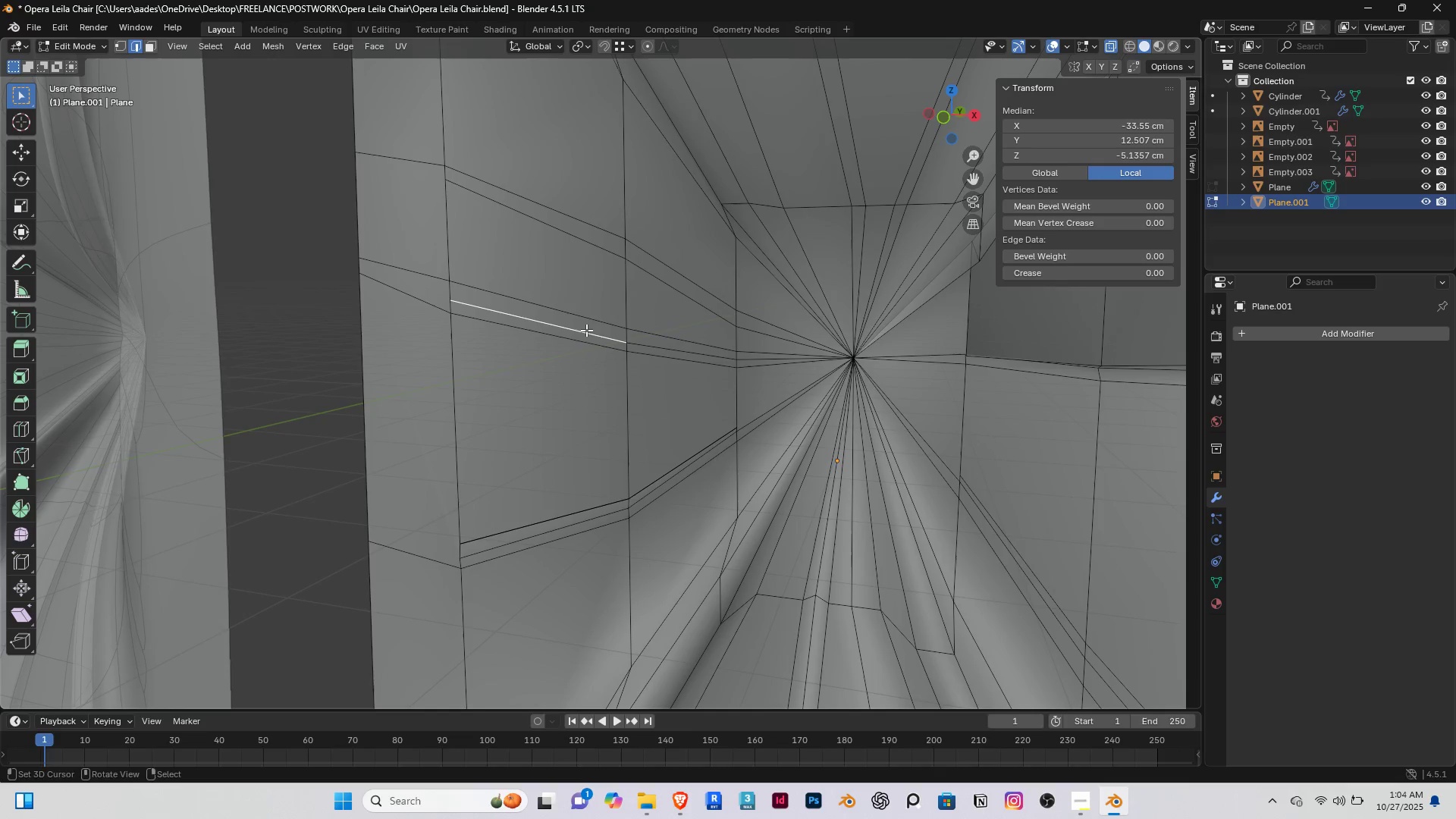 
right_click([586, 330])
 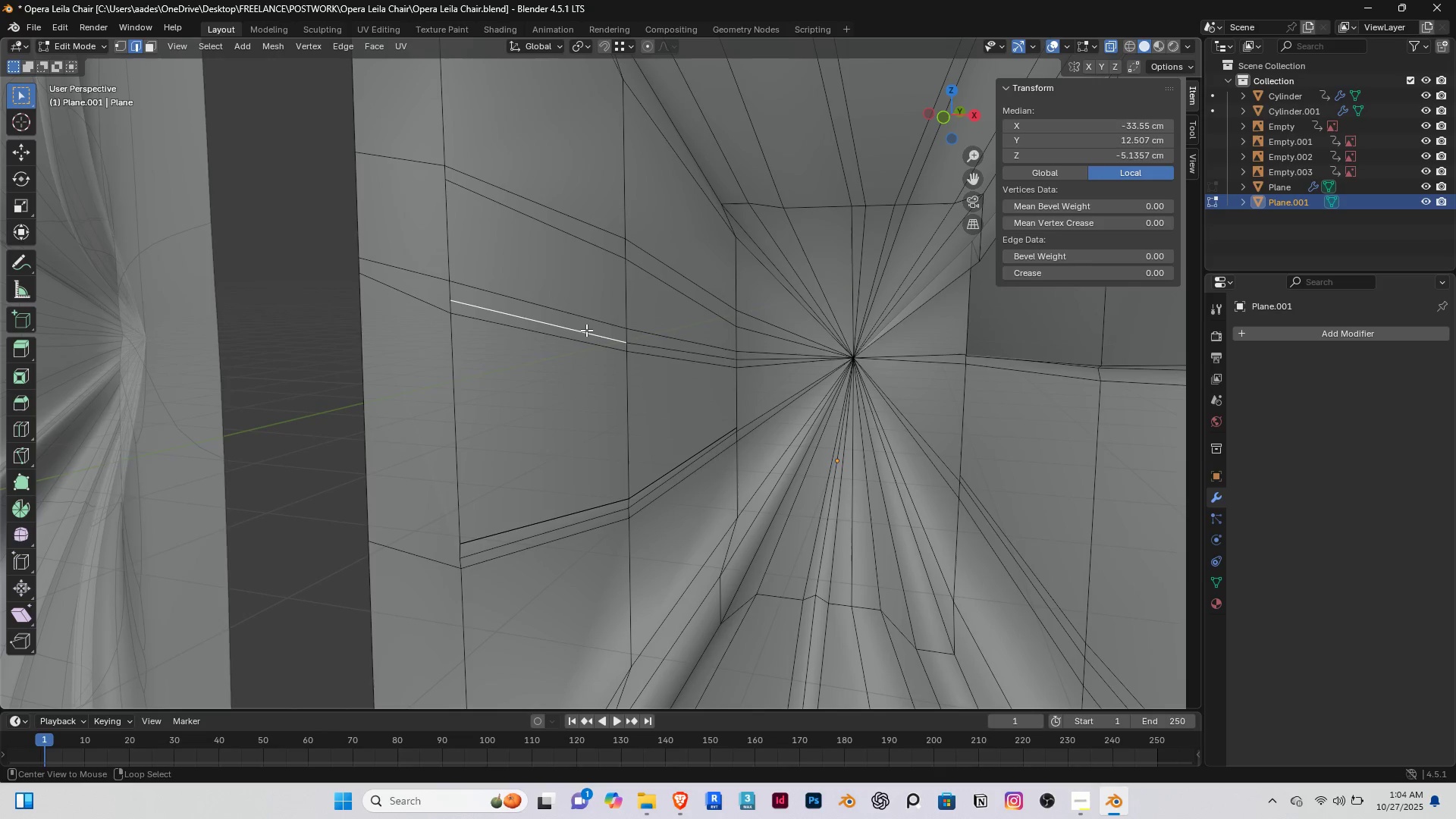 
hold_key(key=AltRight, duration=0.47)
double_click([586, 330])
 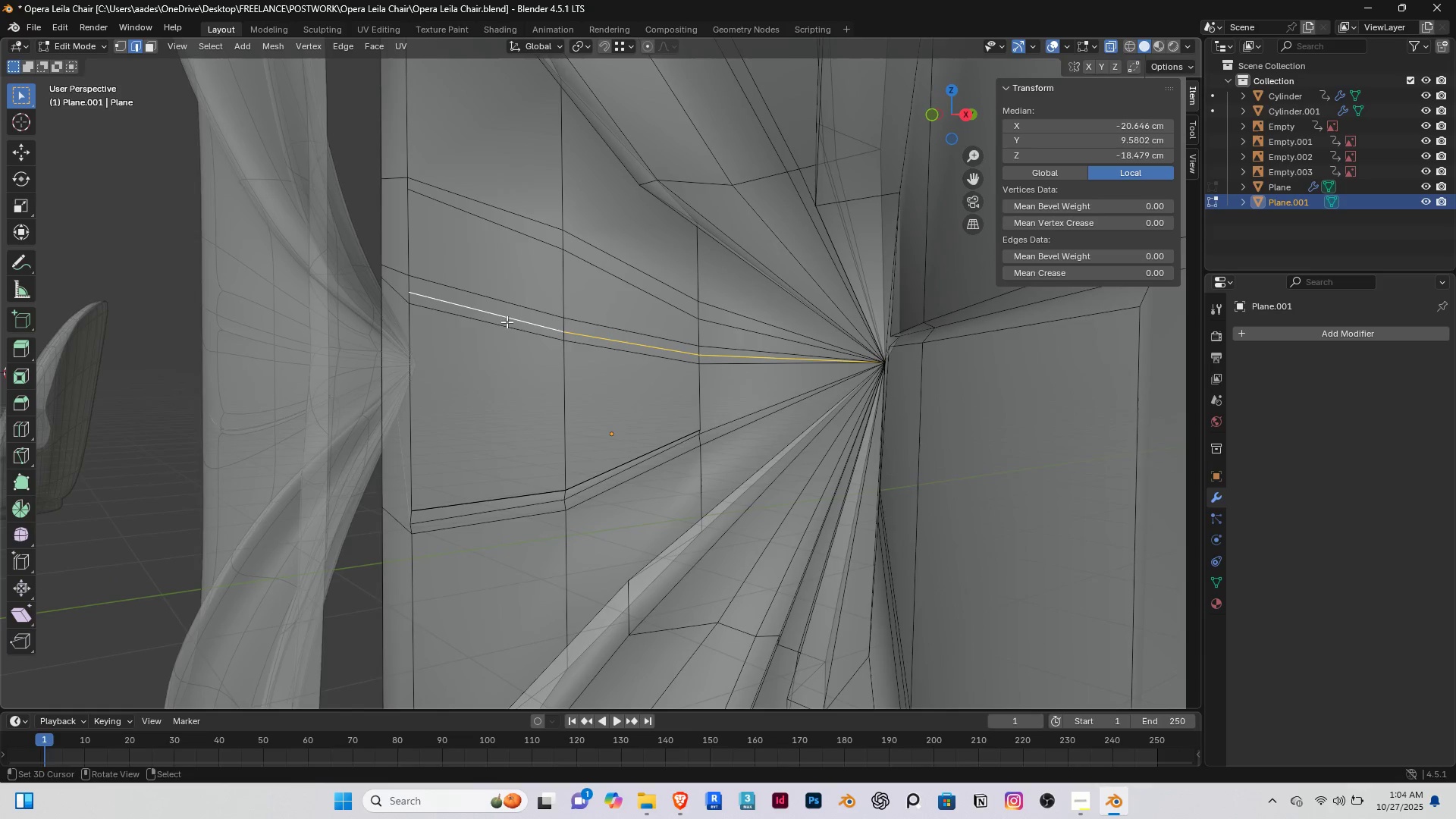 
type(gy)
 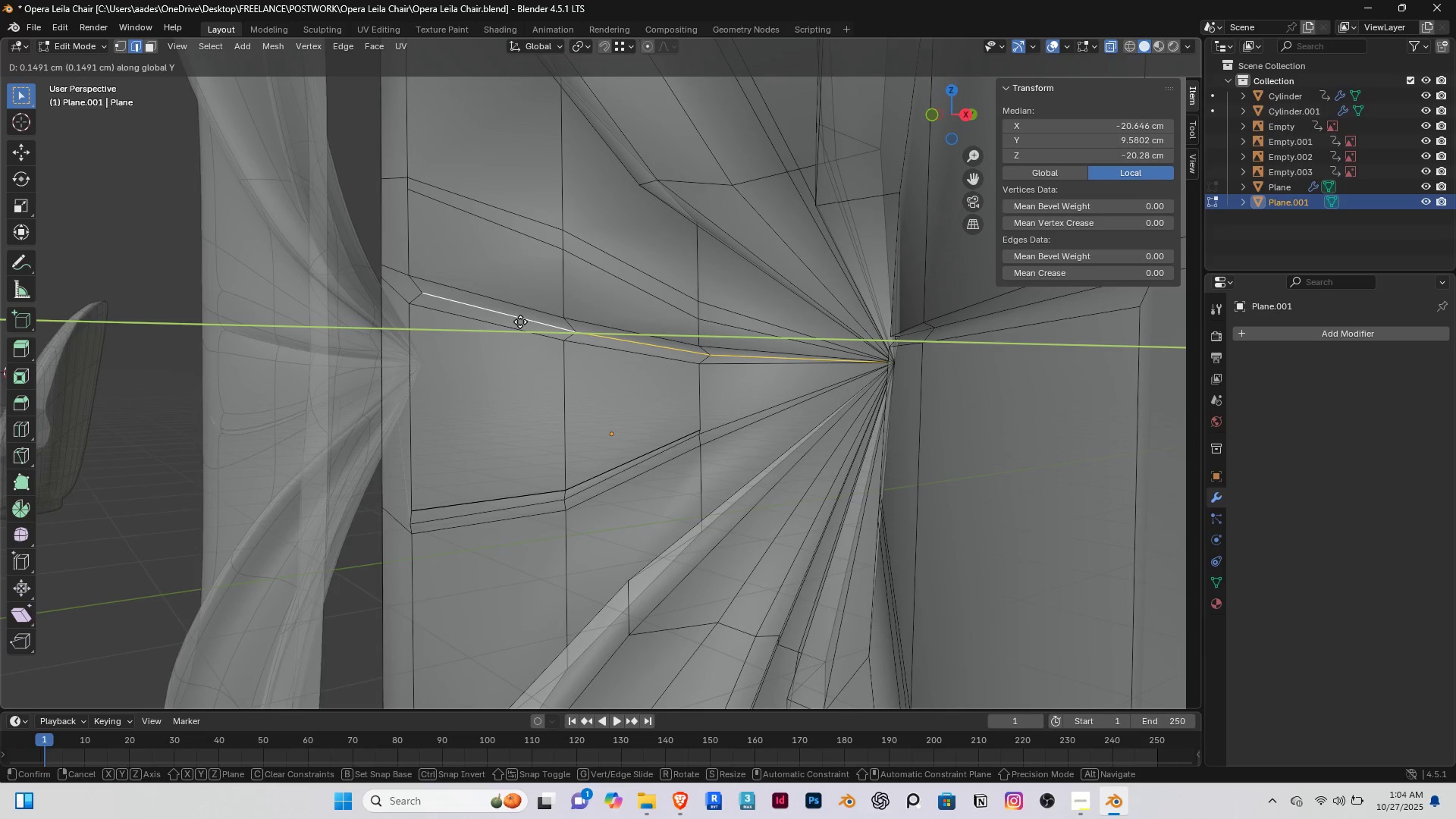 
left_click([520, 322])
 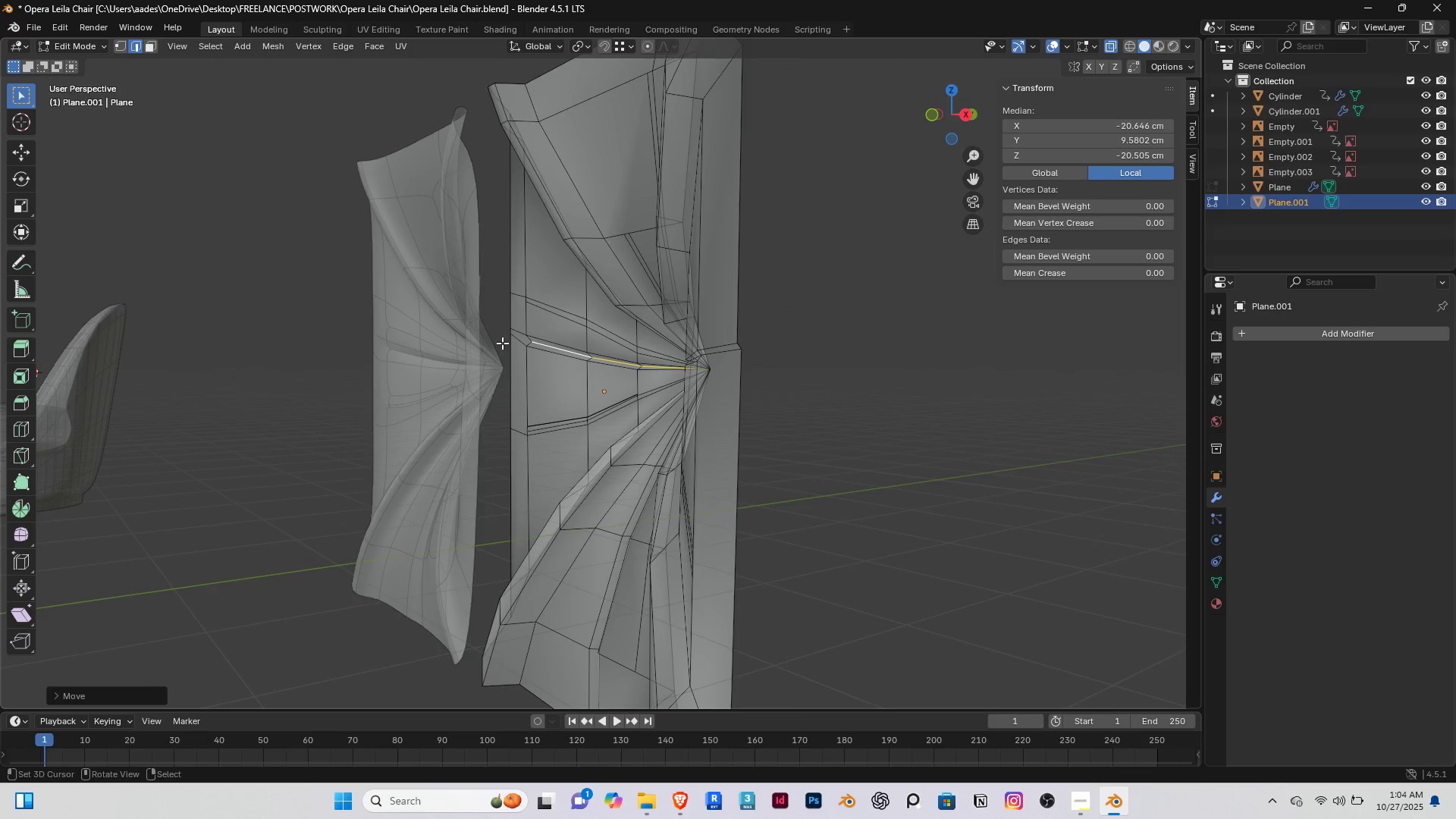 
scroll: coordinate [500, 342], scroll_direction: down, amount: 5.0
 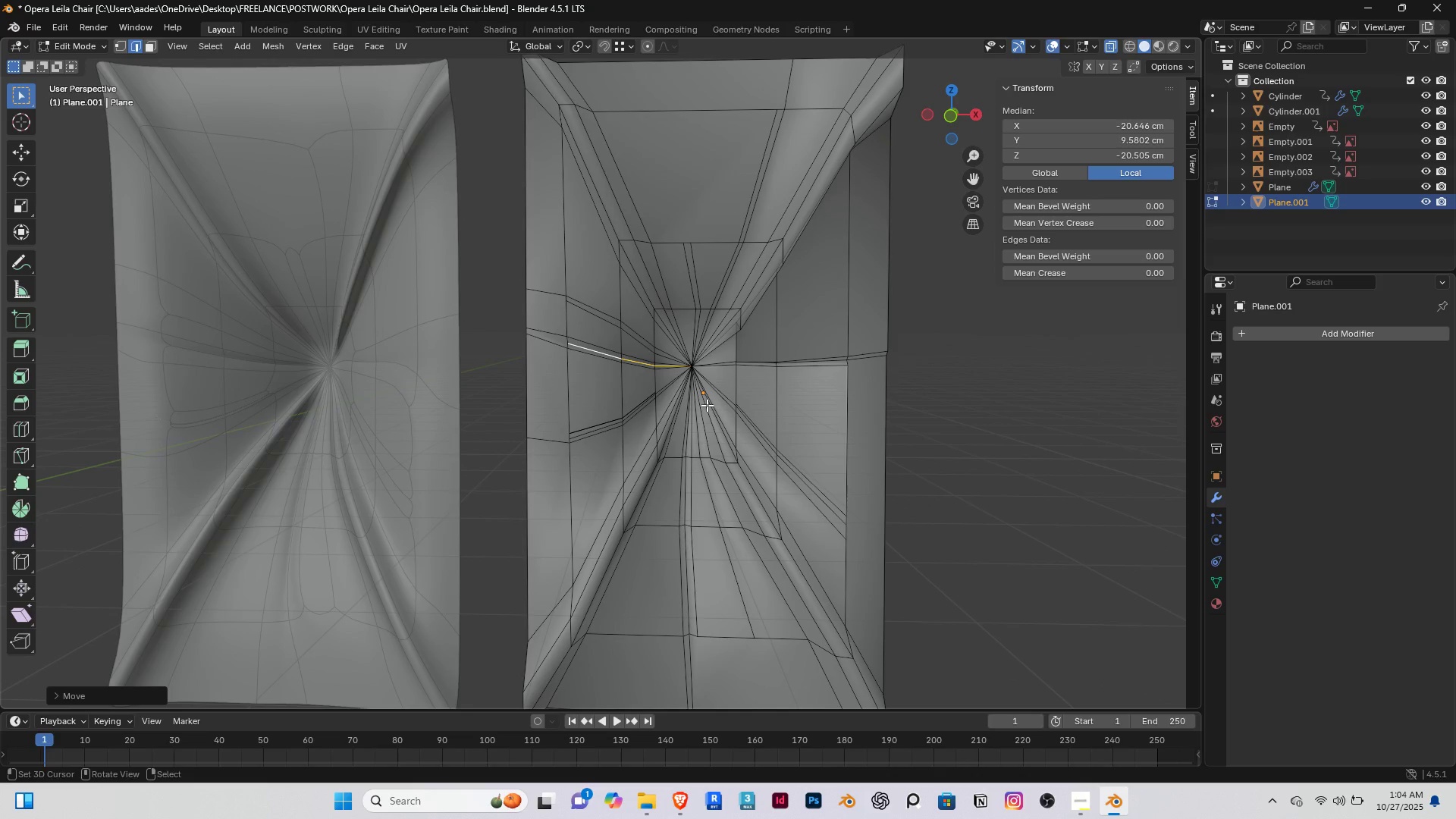 
key(End)
 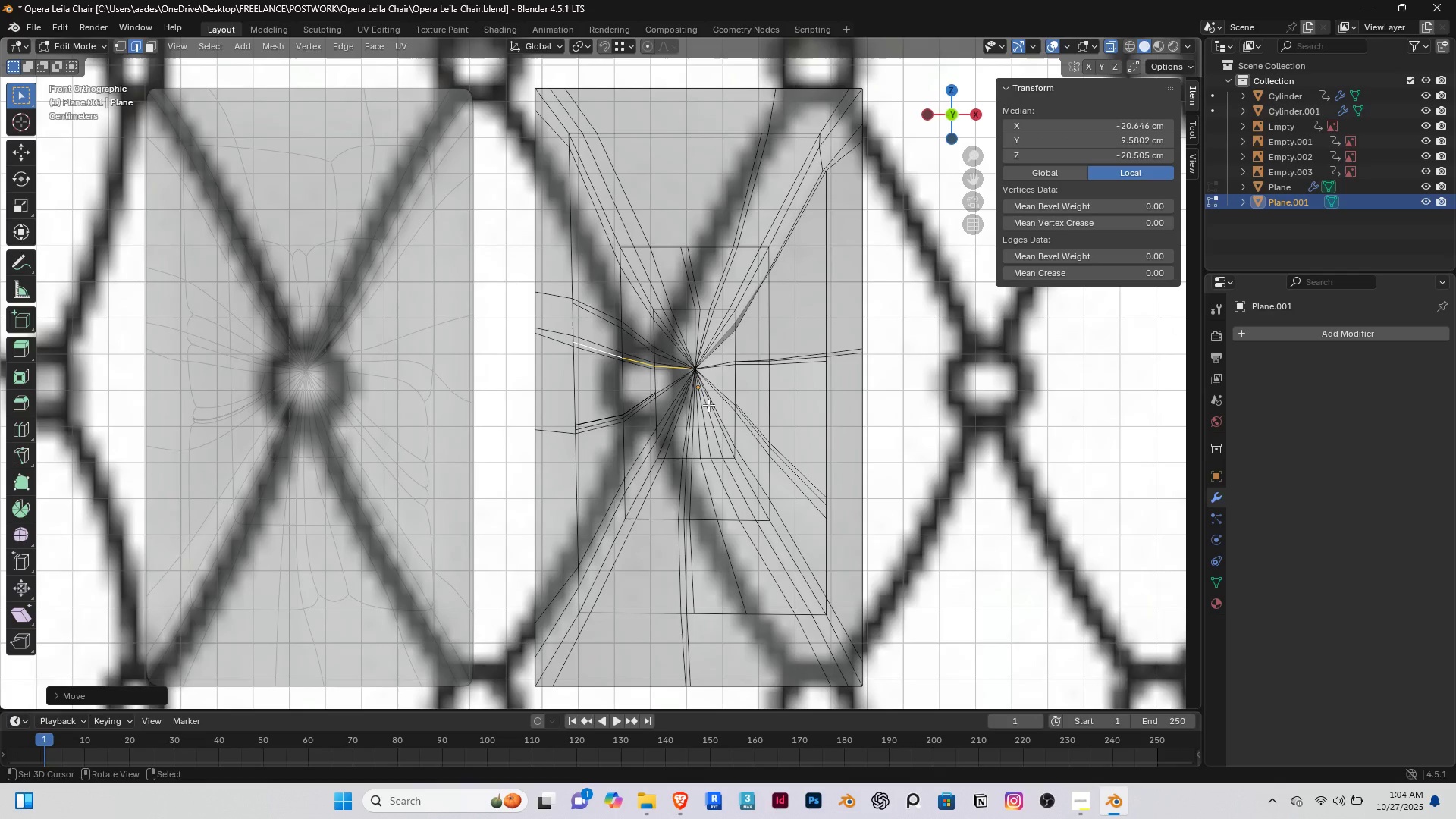 
scroll: coordinate [709, 406], scroll_direction: down, amount: 3.0
 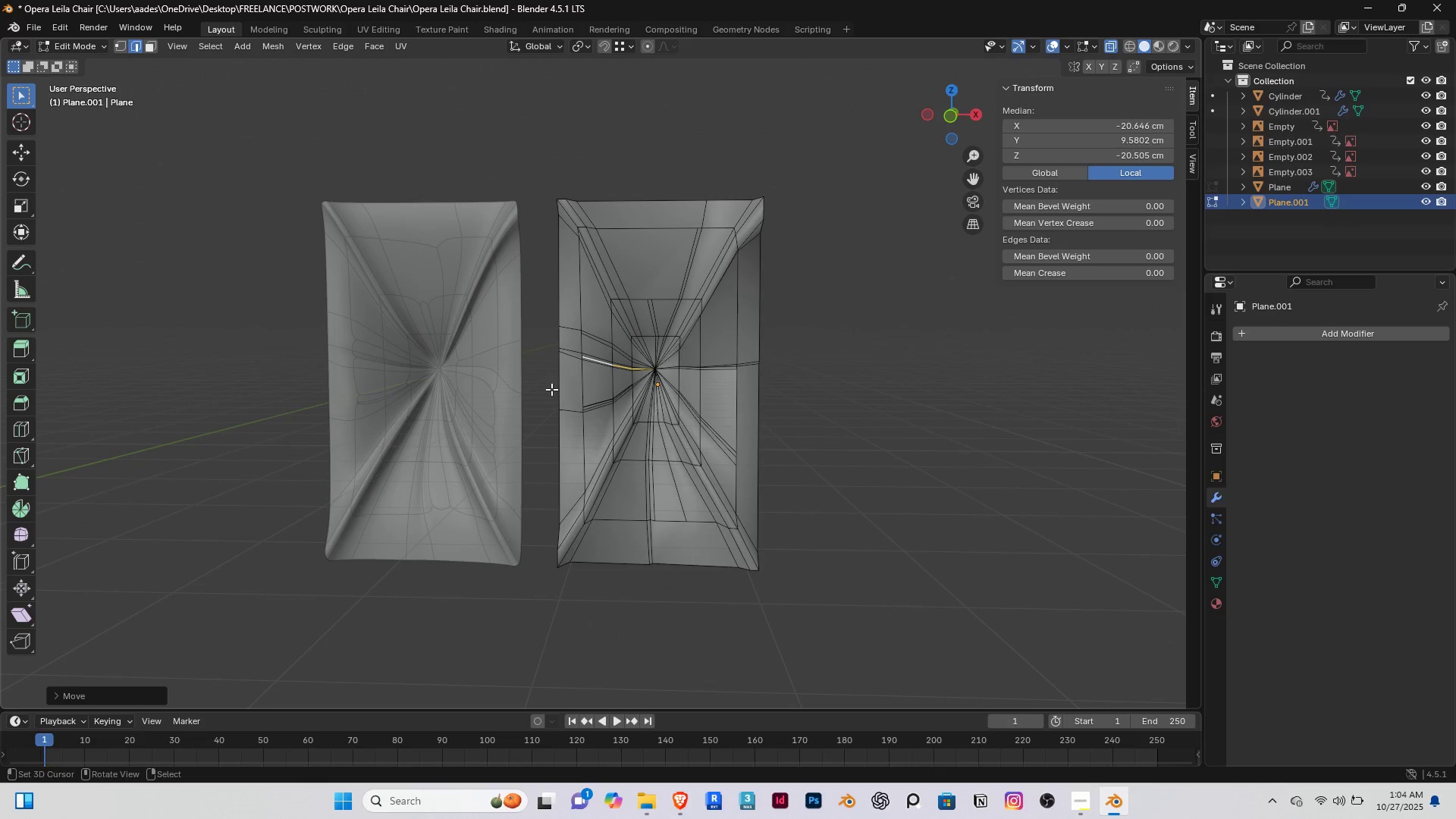 
right_click([290, 315])
 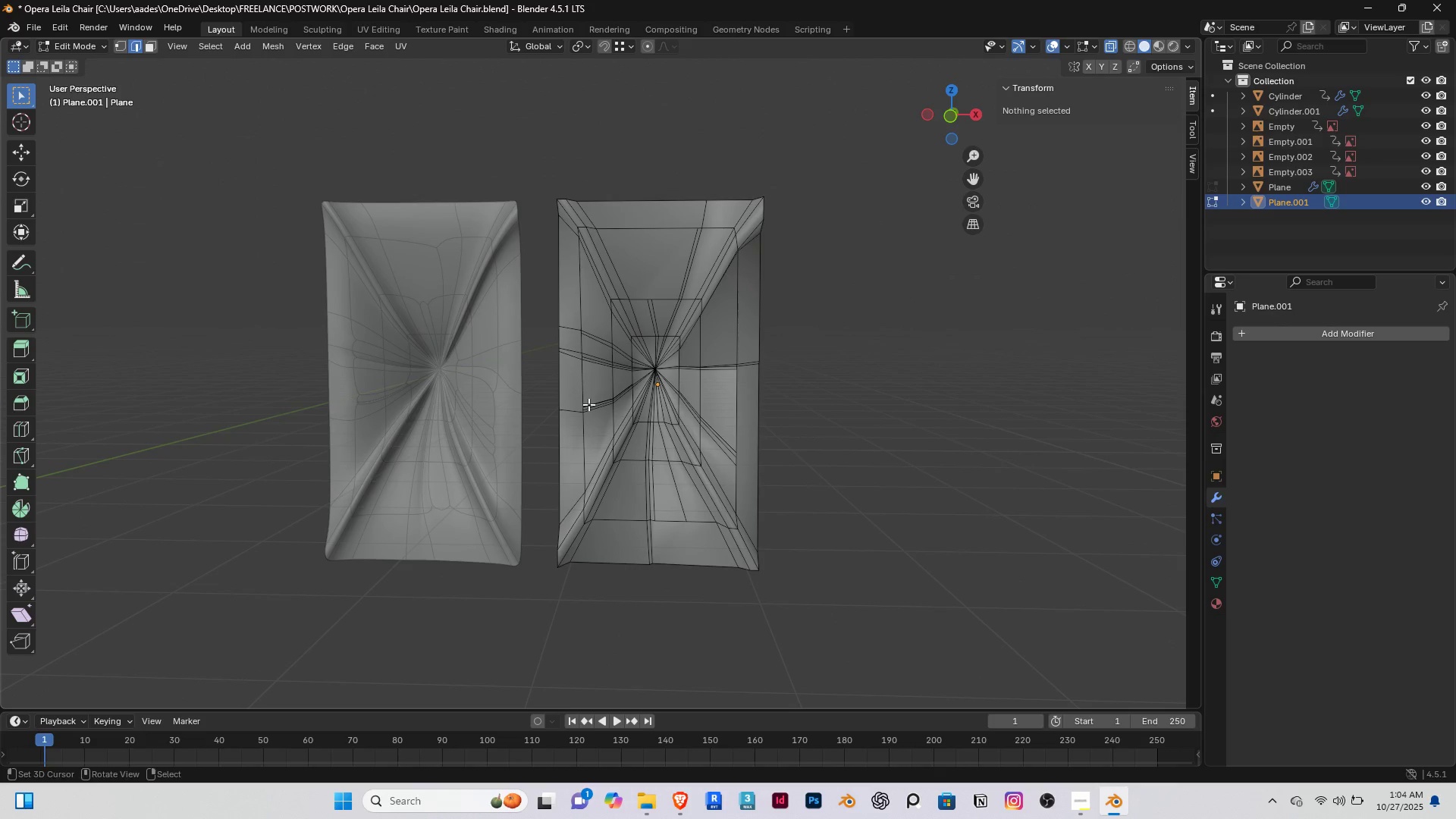 
key(Tab)
 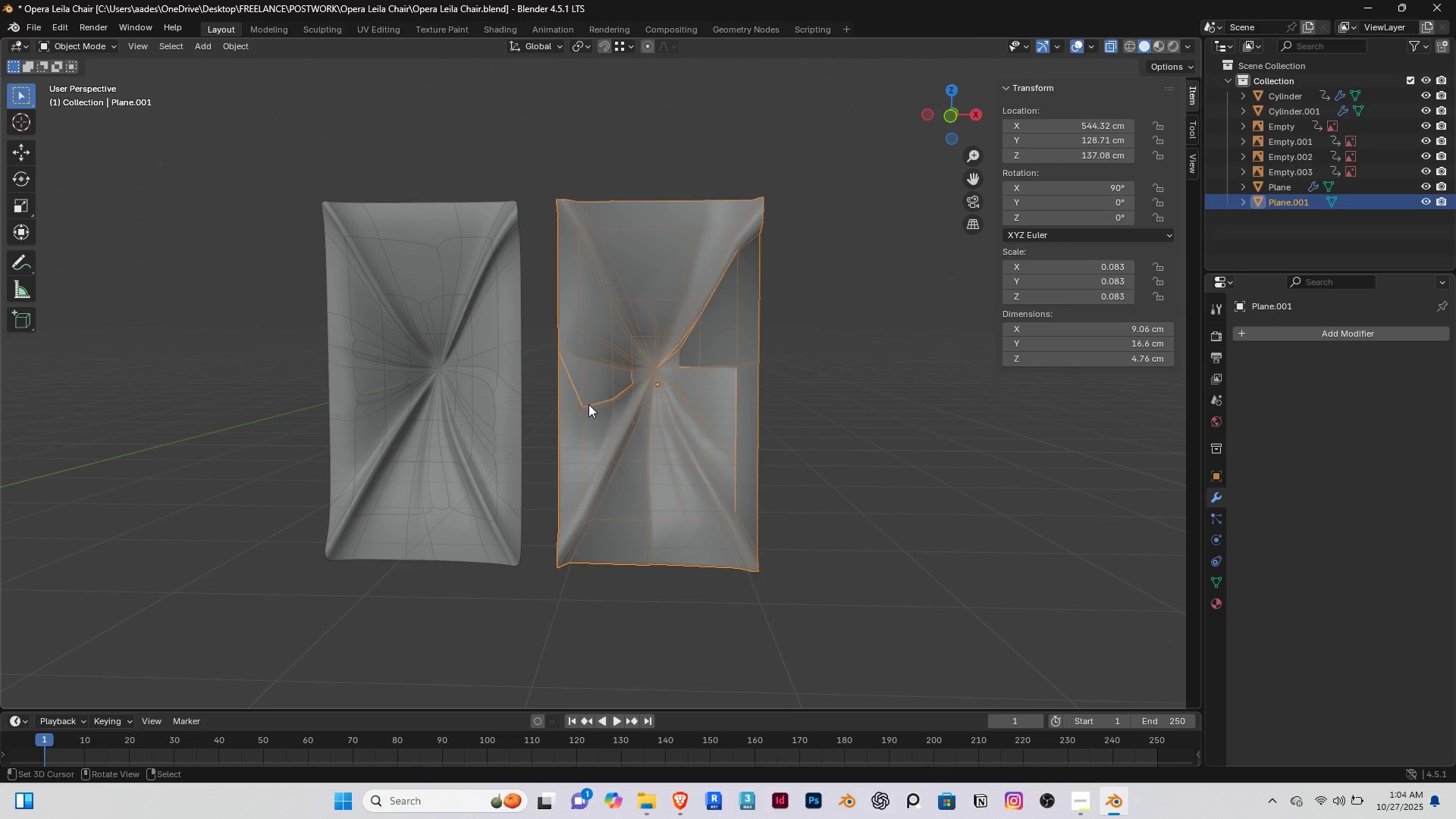 
key(Delete)
 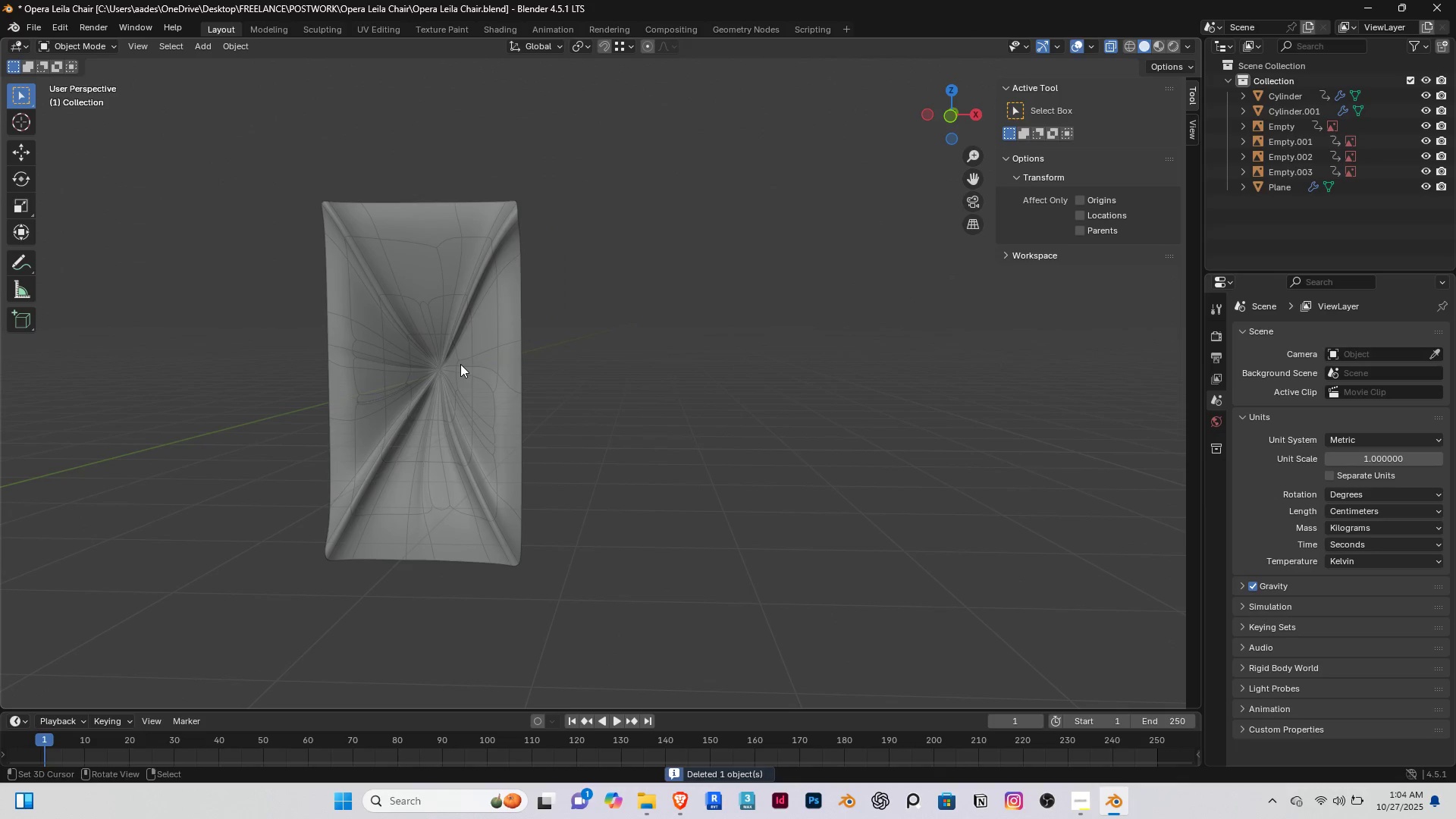 
right_click([460, 364])
 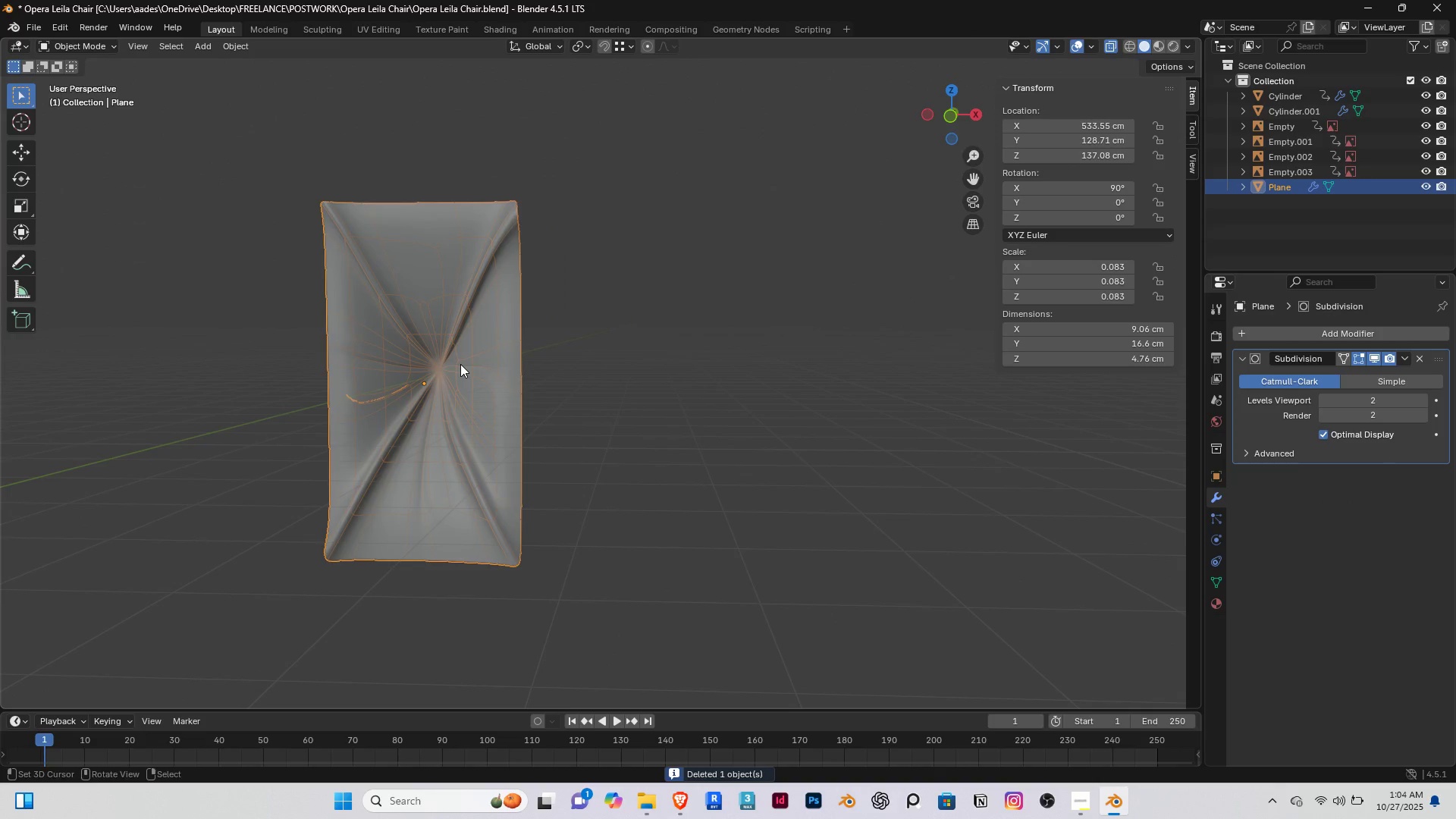 
key(End)
 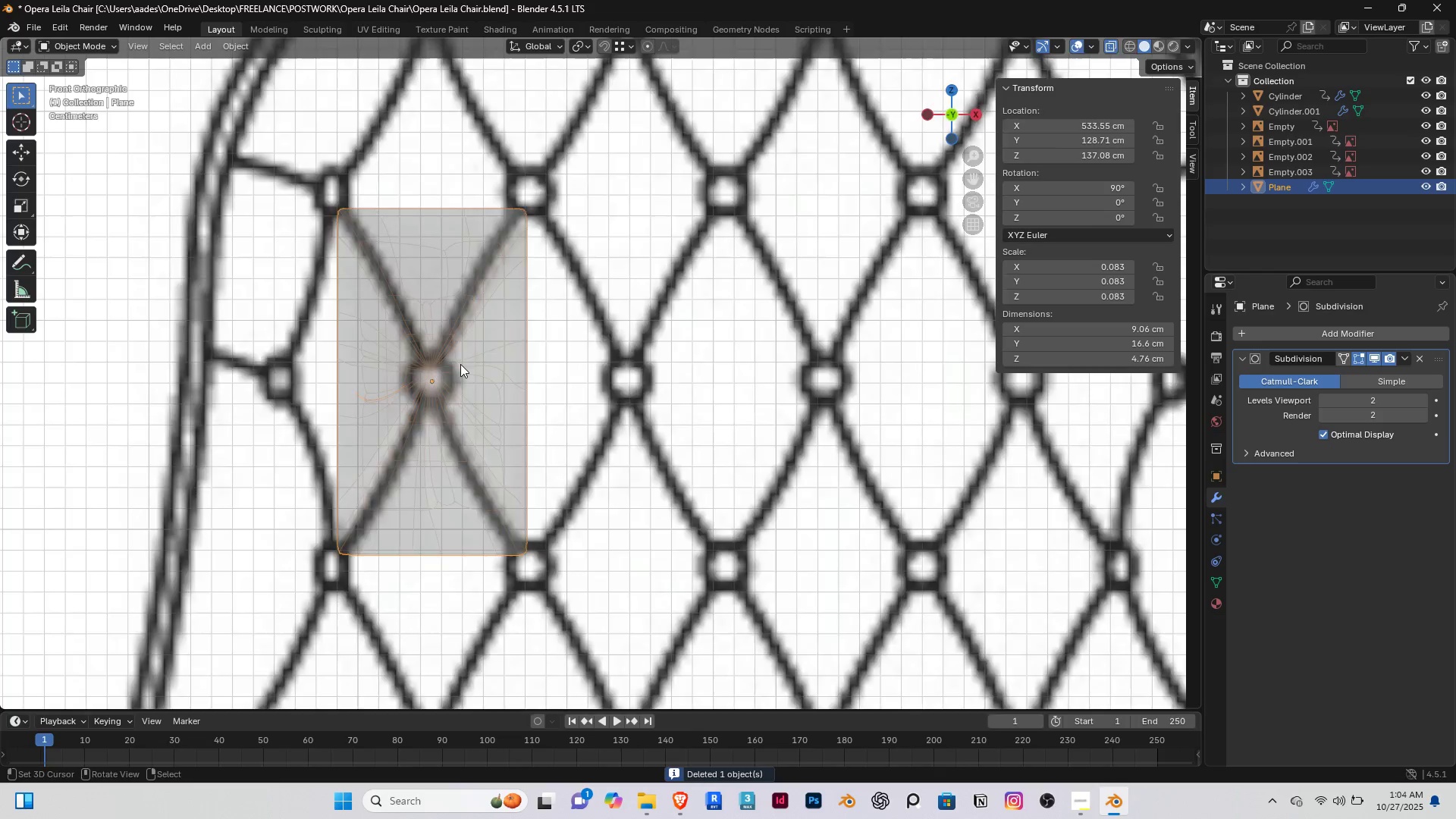 
key(PageDown)
 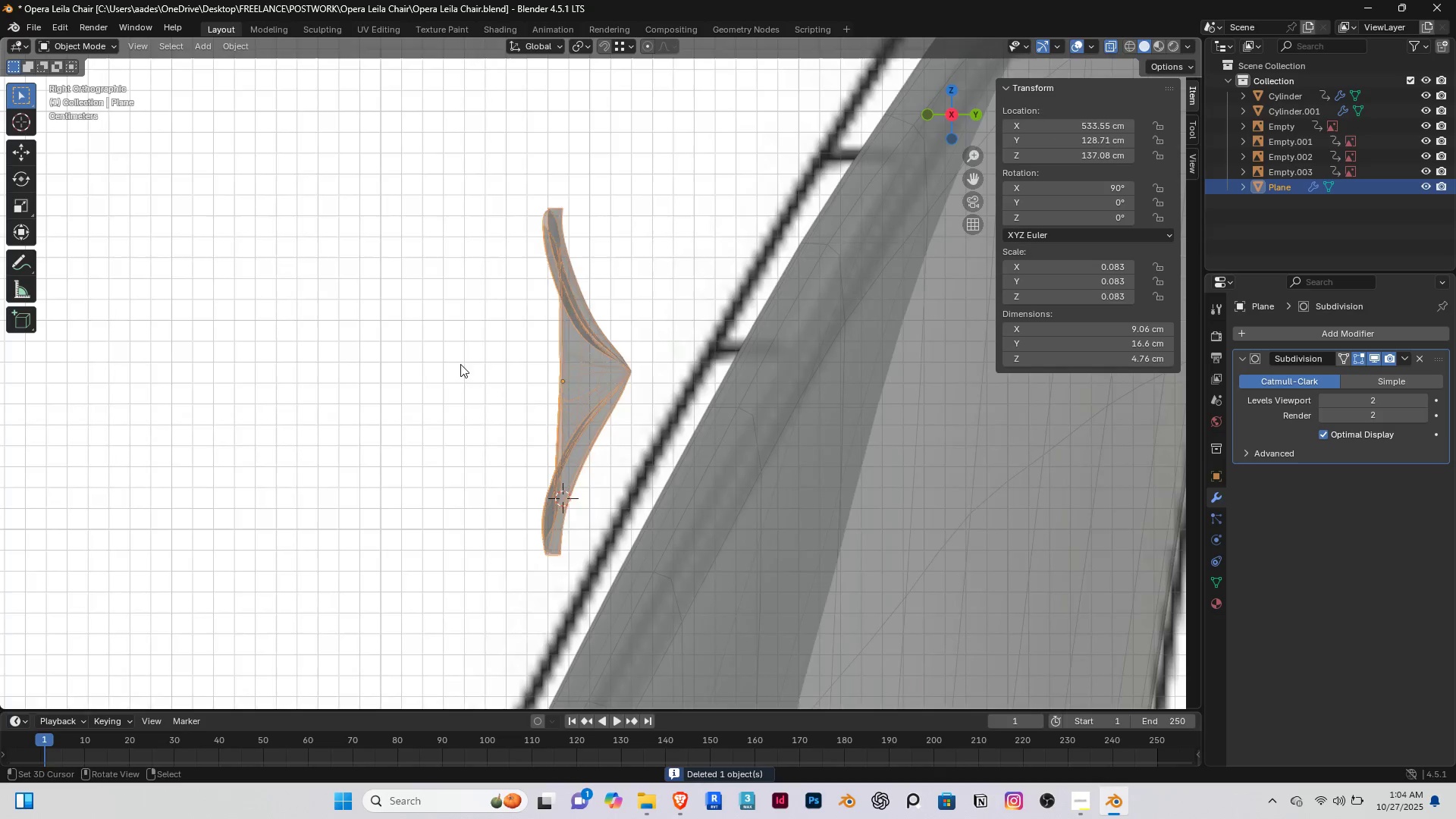 
key(End)
 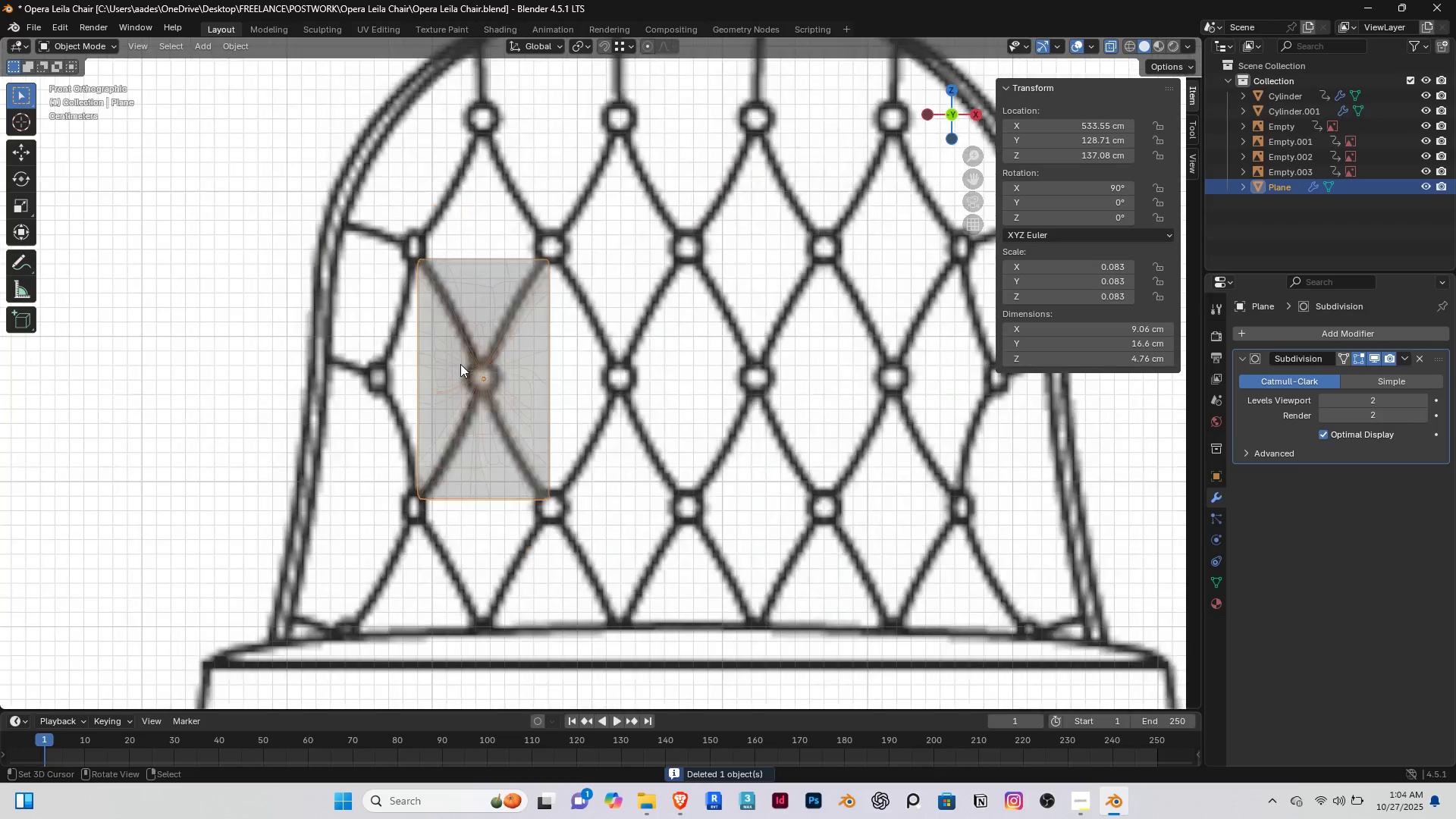 
scroll: coordinate [433, 411], scroll_direction: down, amount: 14.0
 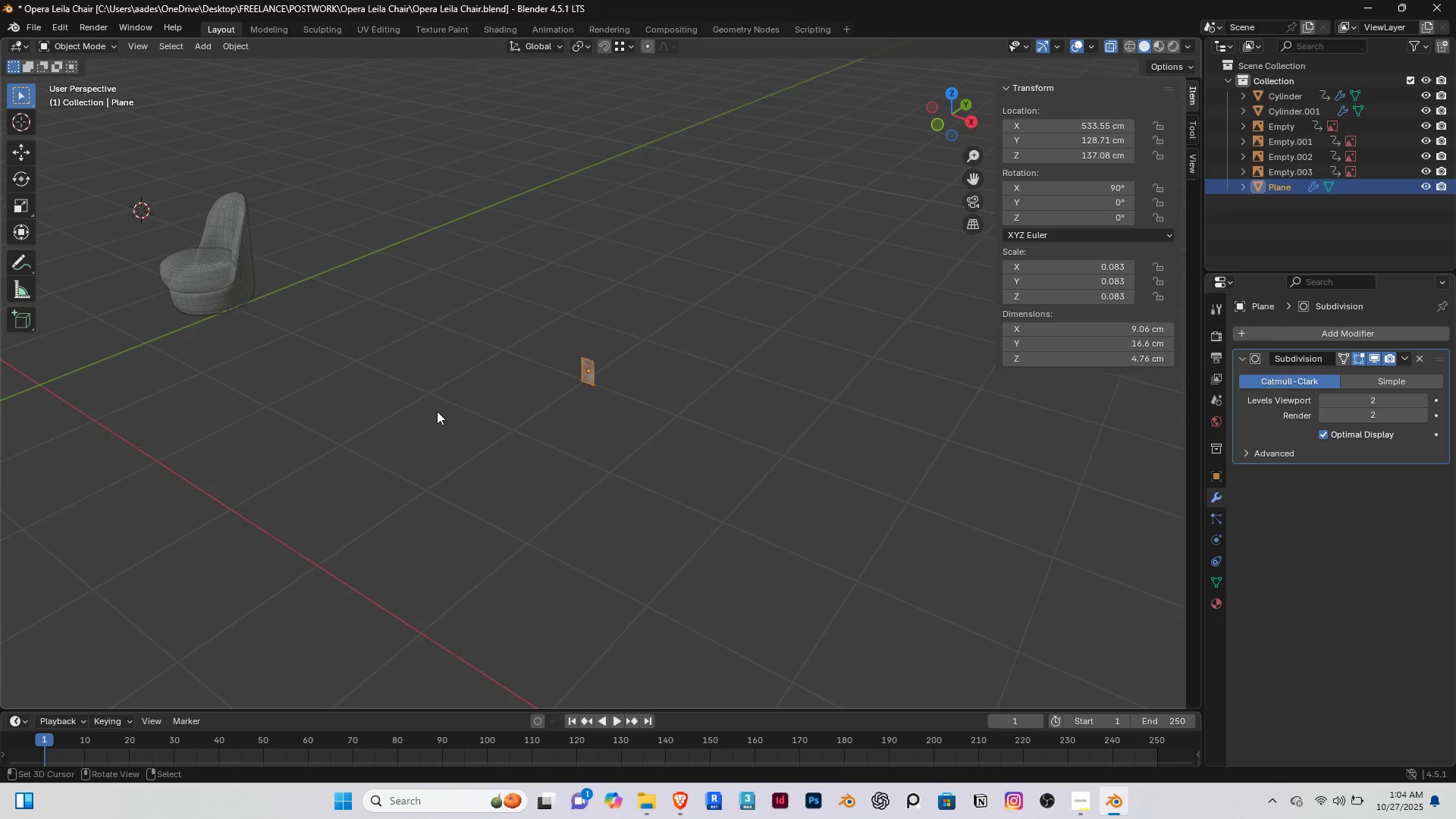 
key(Slash)
 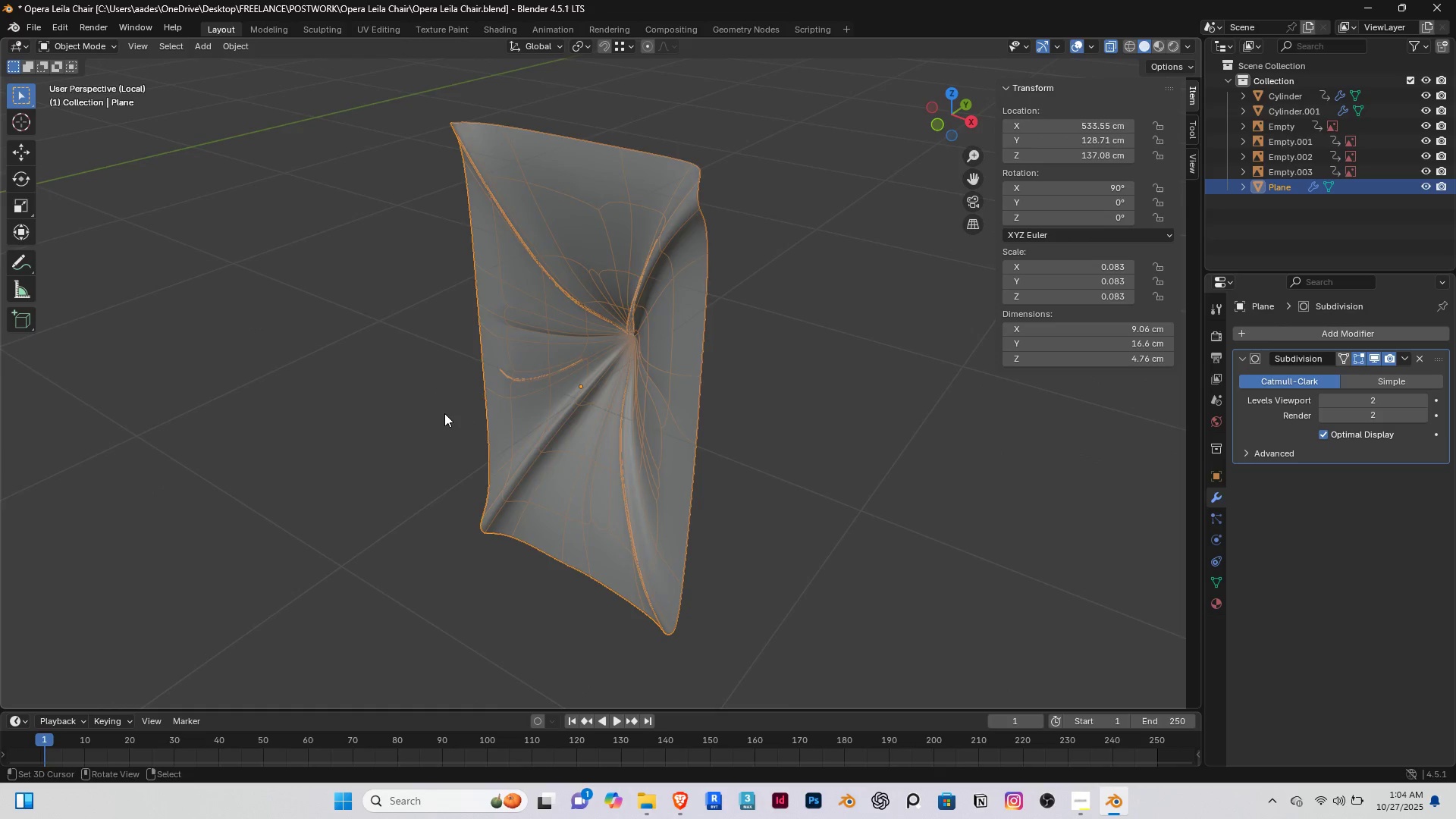 
key(End)
 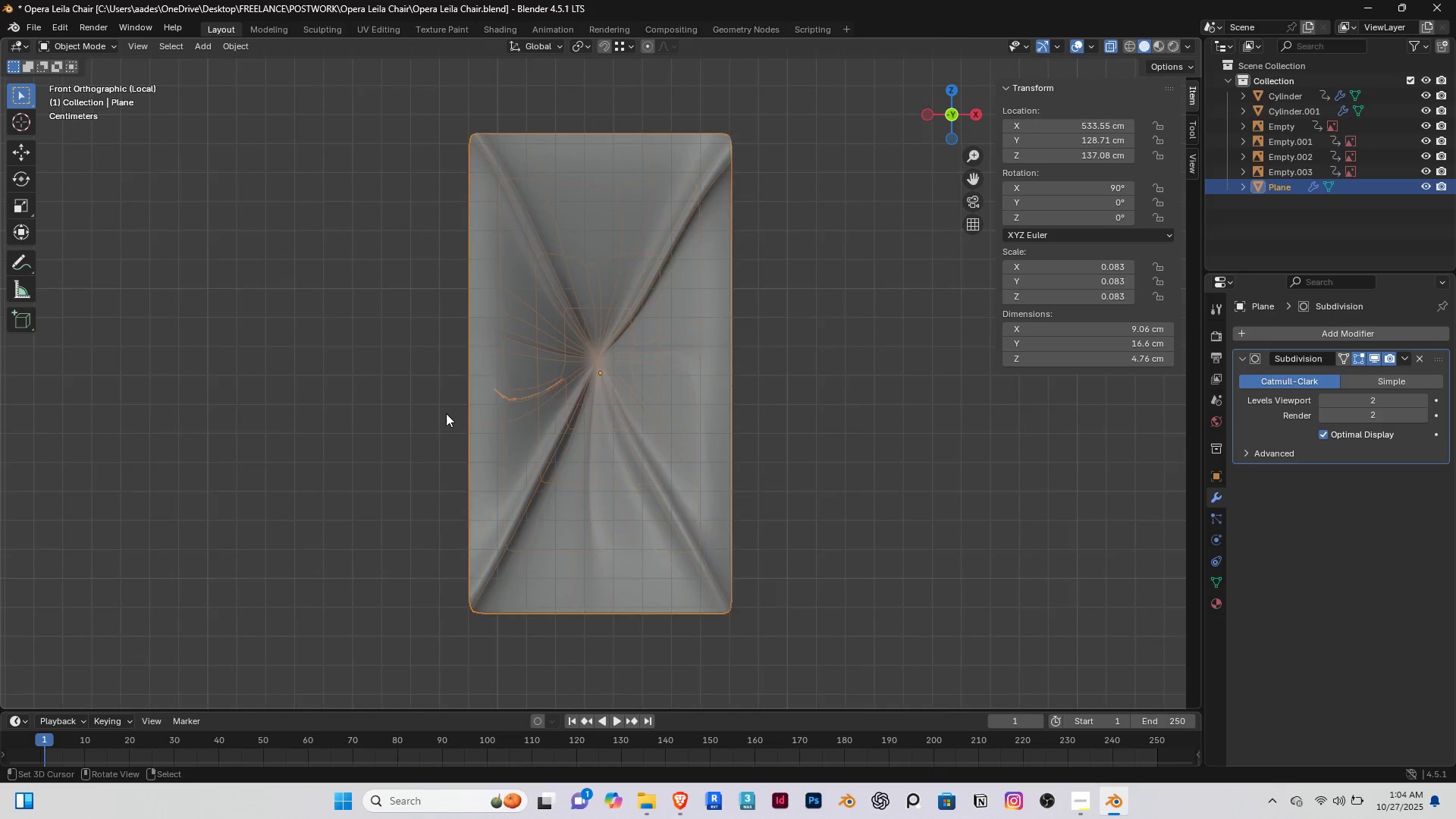 
scroll: coordinate [446, 413], scroll_direction: down, amount: 4.0
 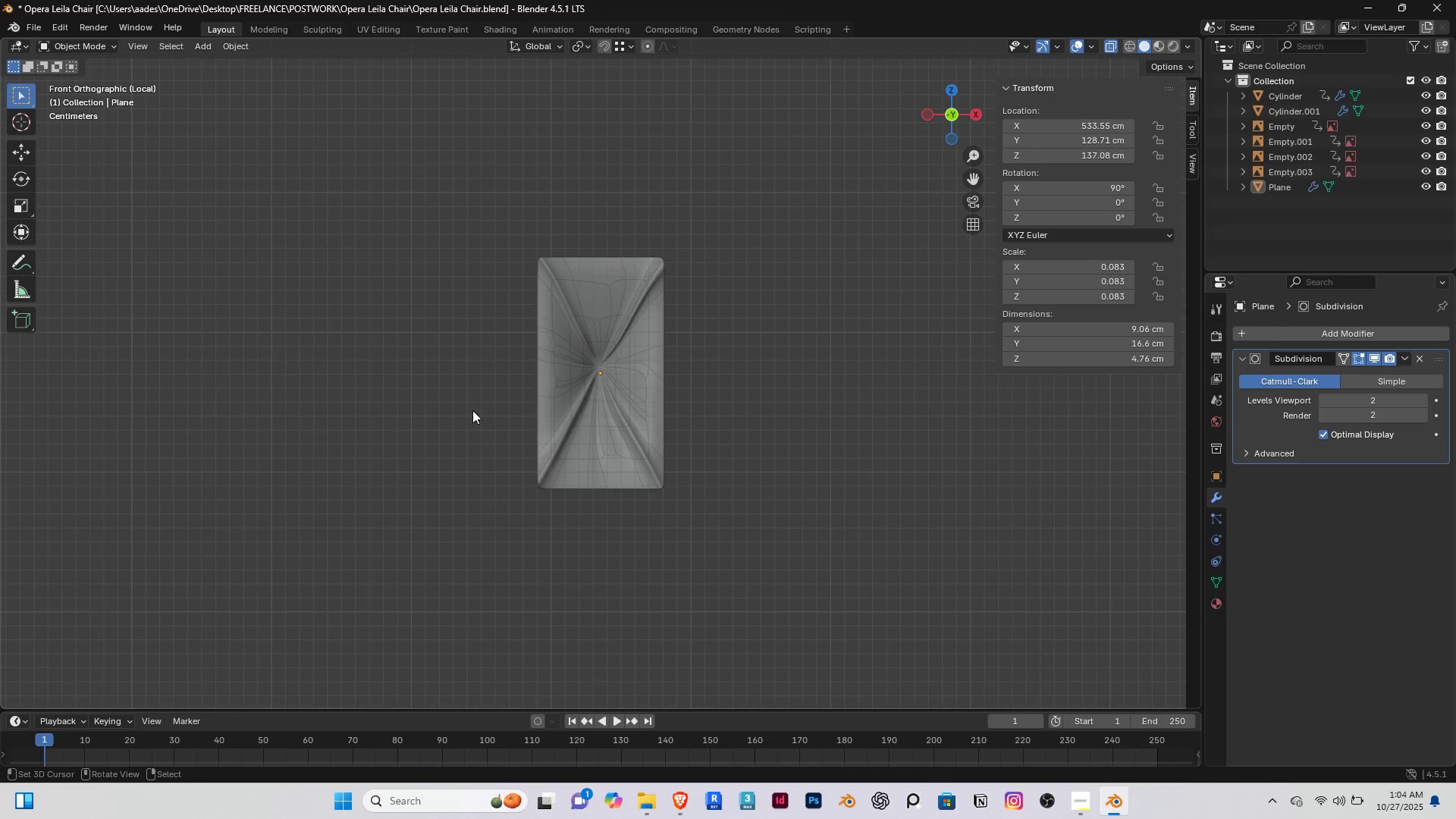 
right_click([388, 414])
 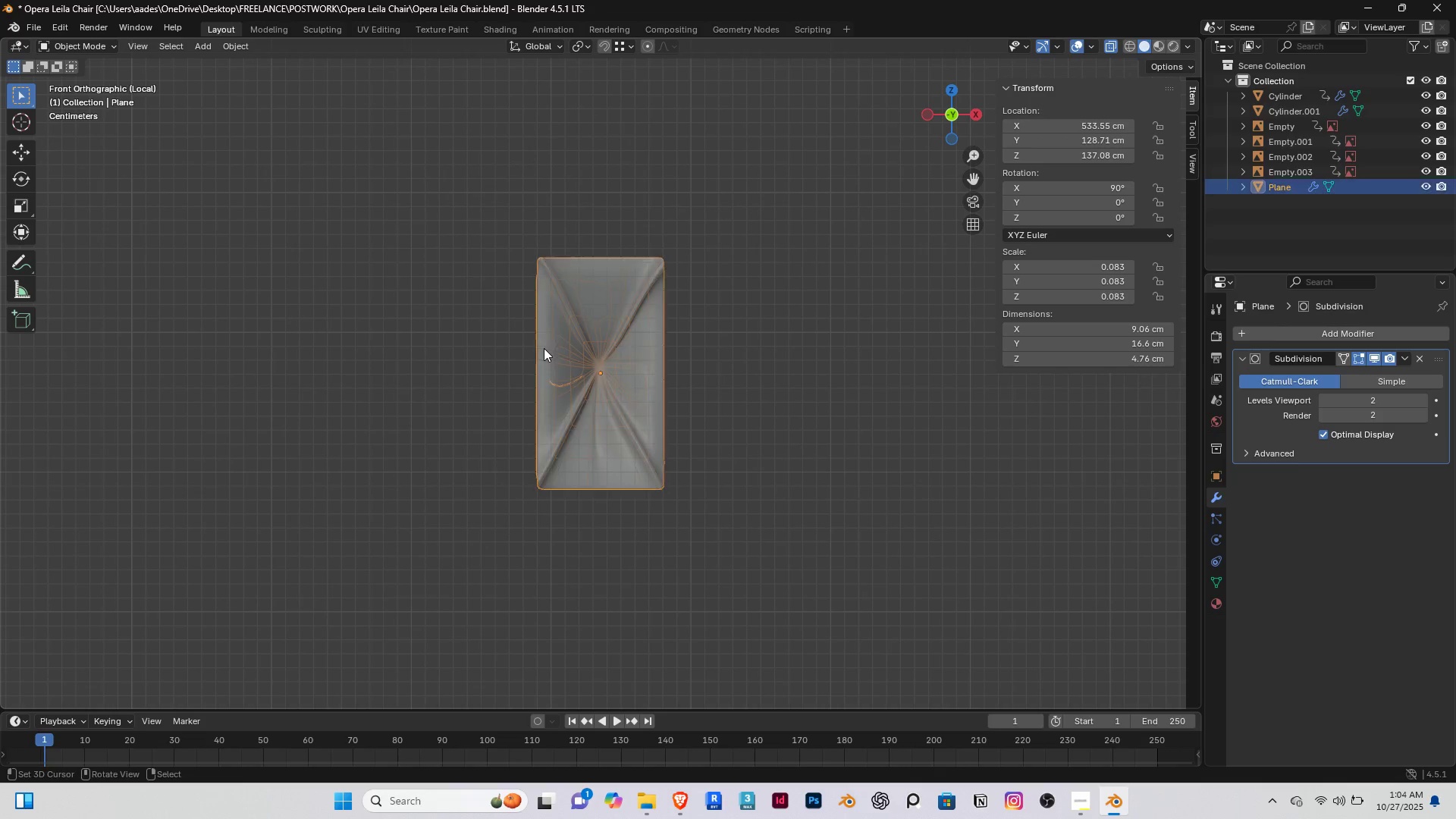 
right_click([544, 348])
 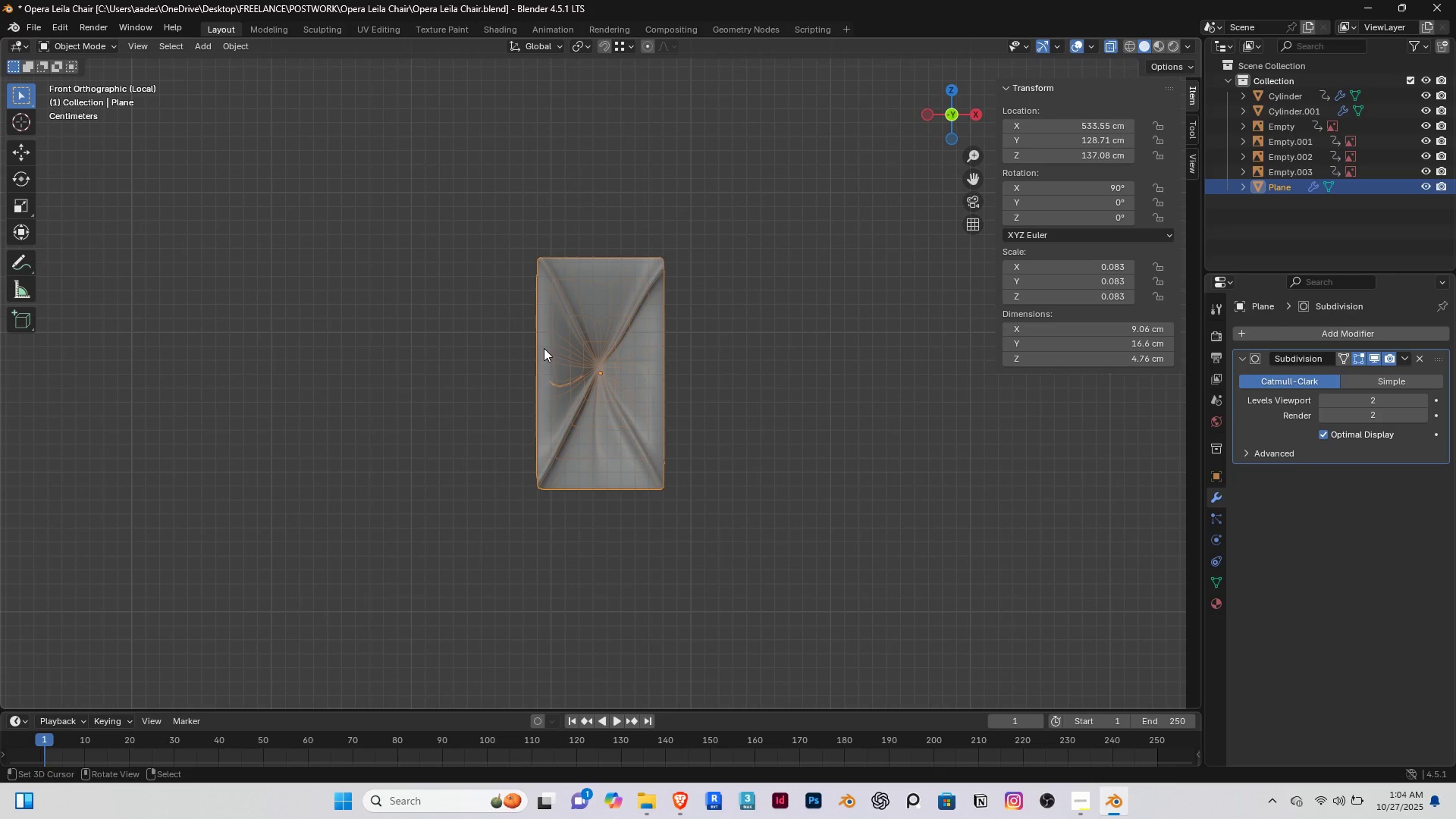 
key(Alt+AltLeft)
 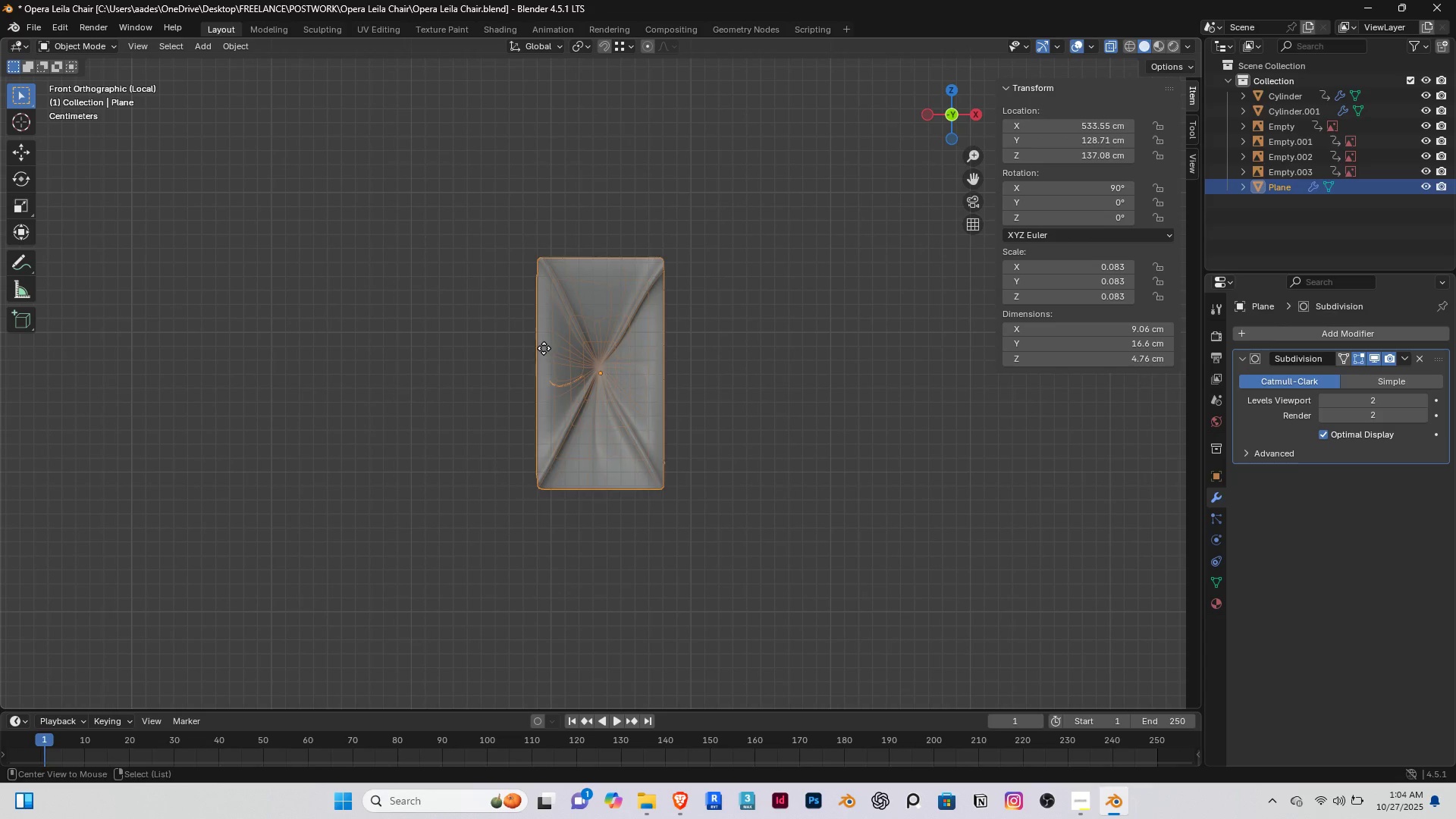 
key(Alt+D)
 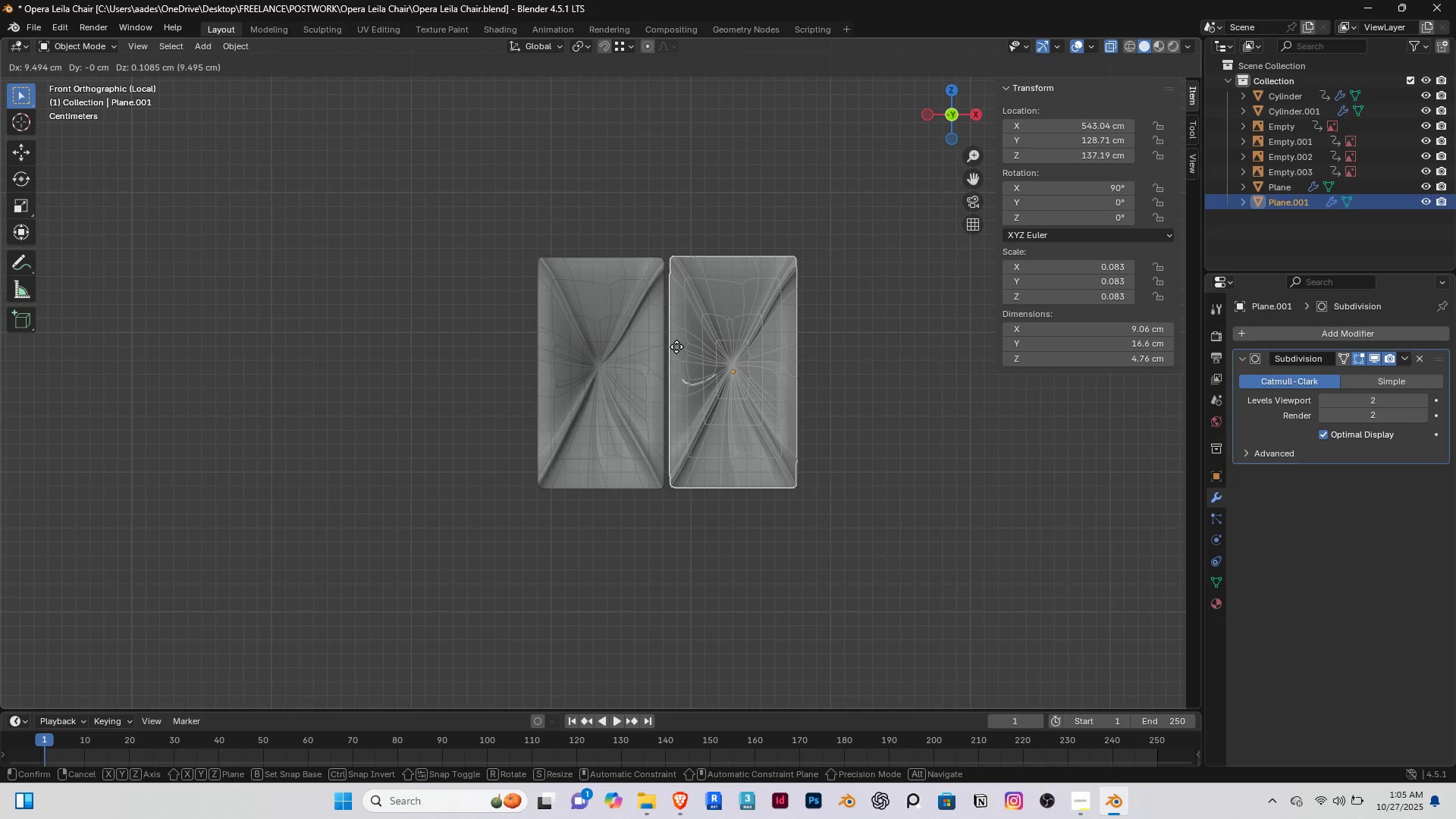 
wait(5.38)
 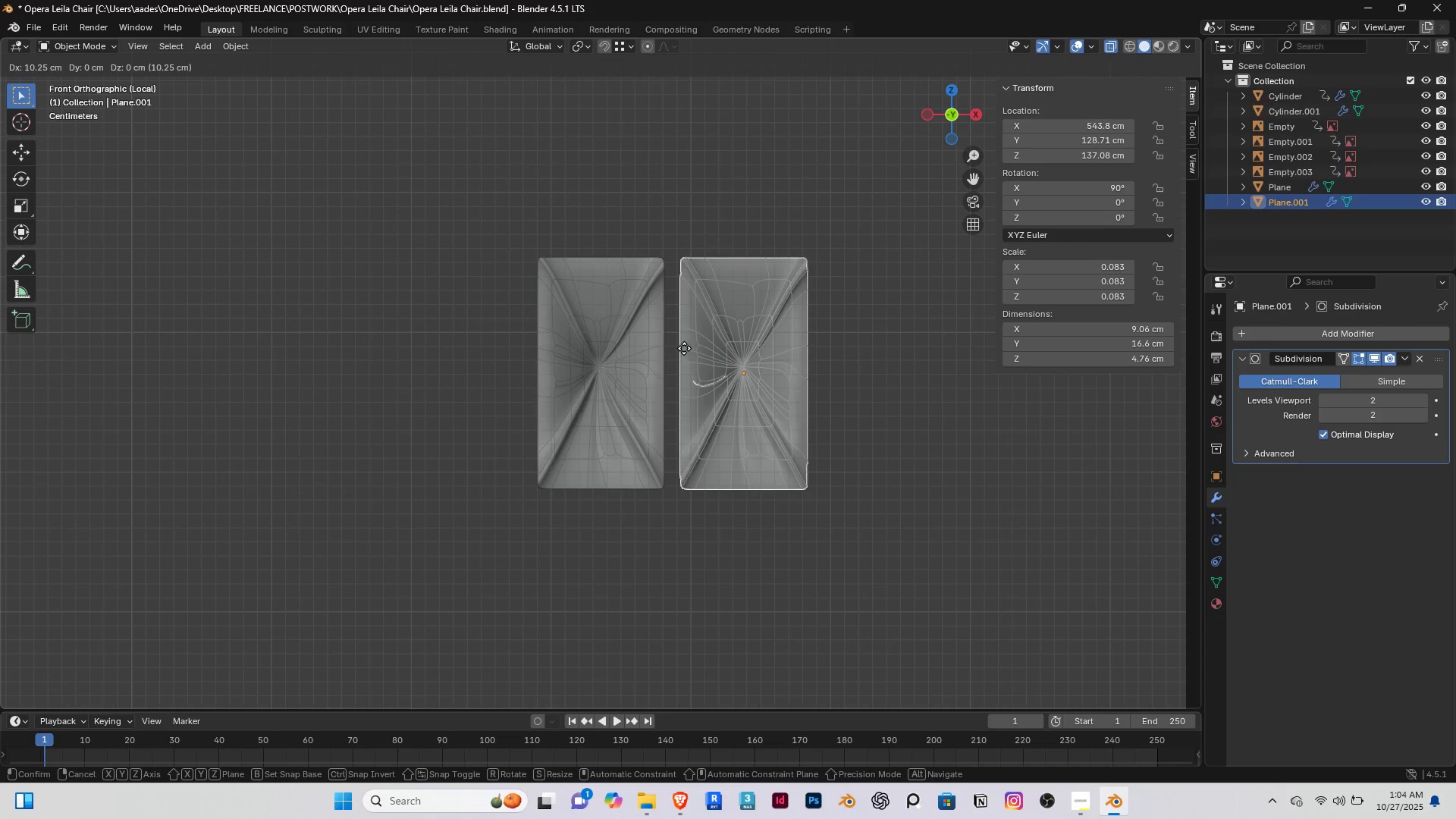 
key(X)
 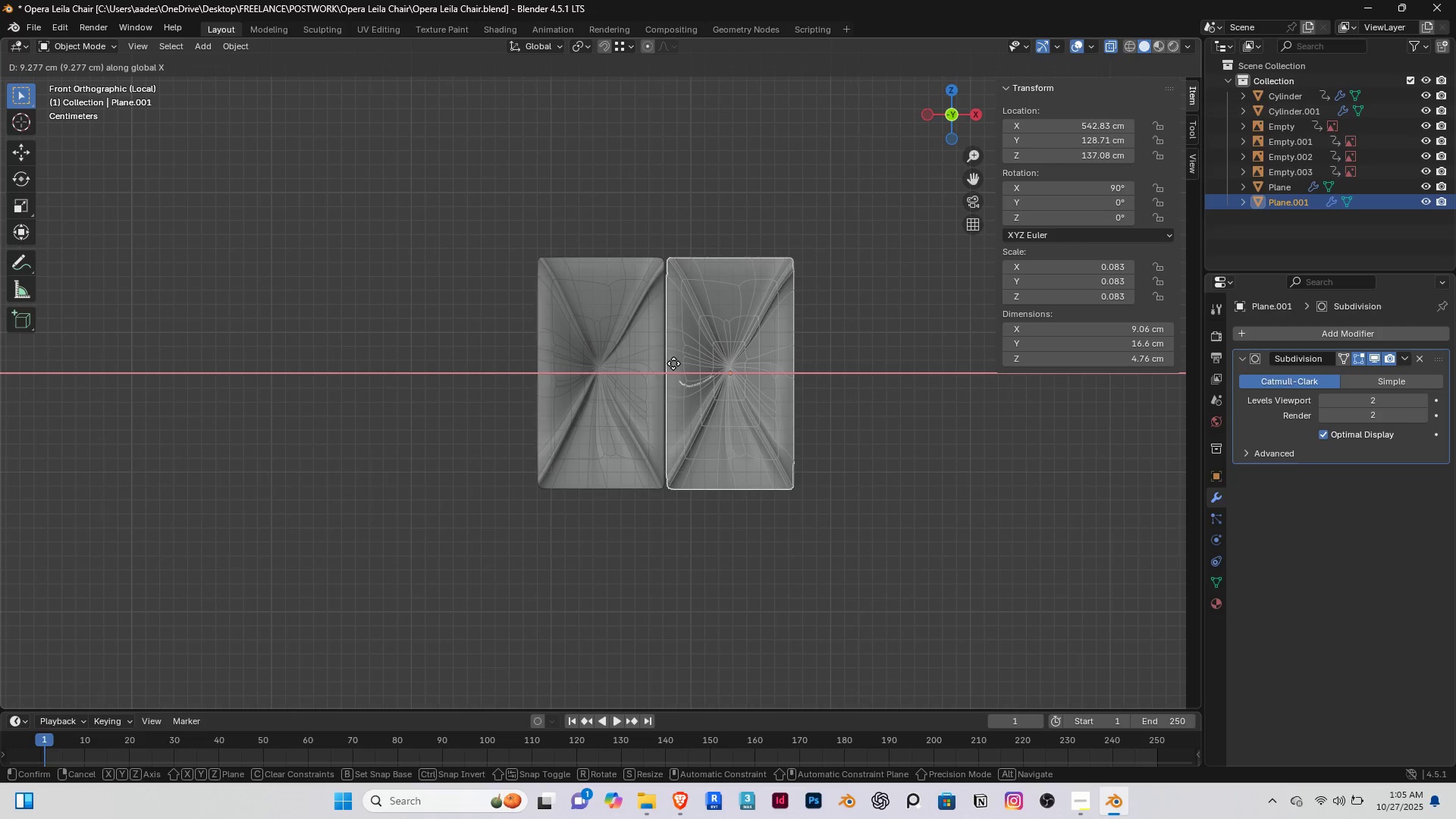 
left_click([673, 363])
 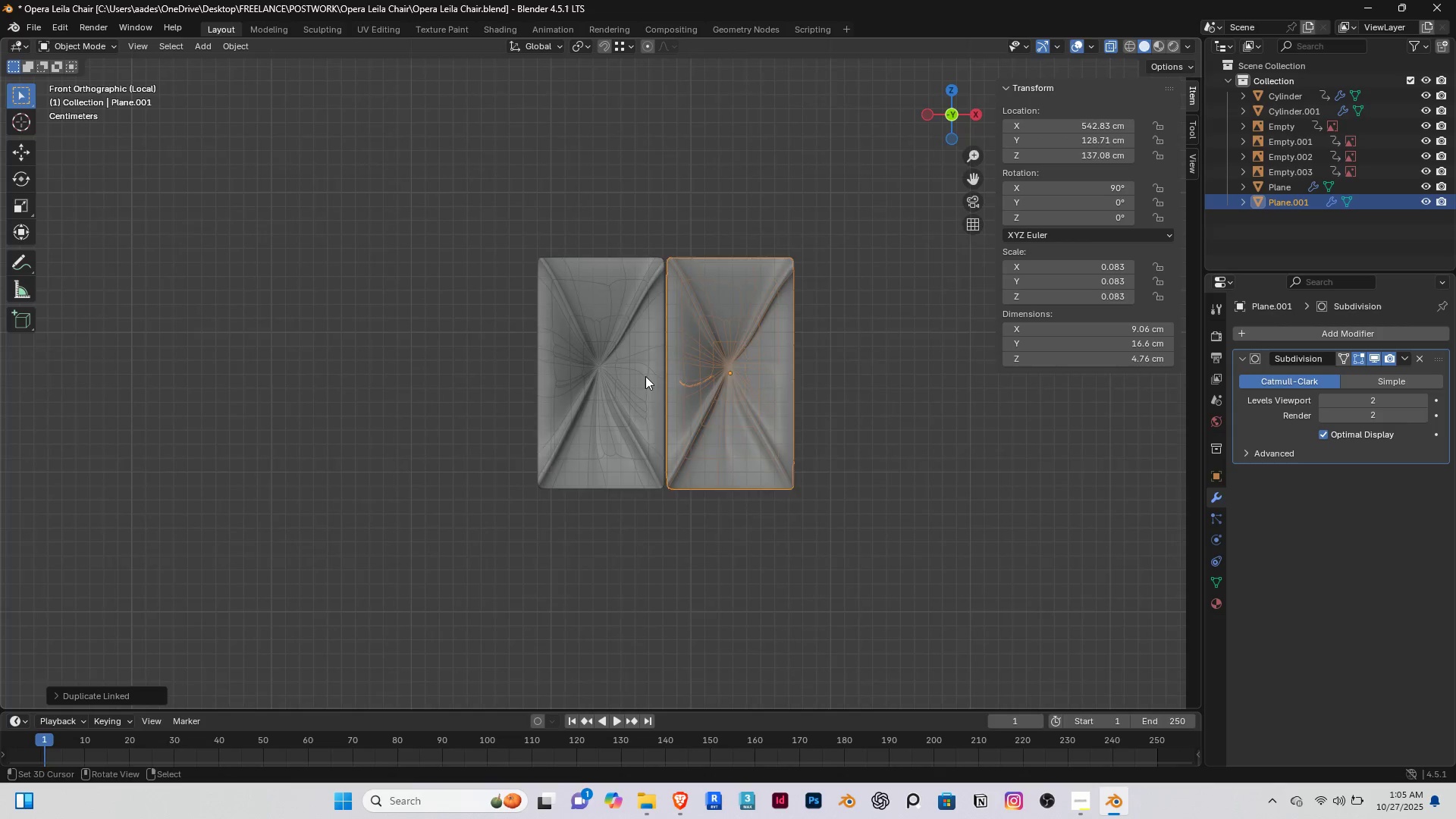 
scroll: coordinate [645, 376], scroll_direction: up, amount: 4.0
 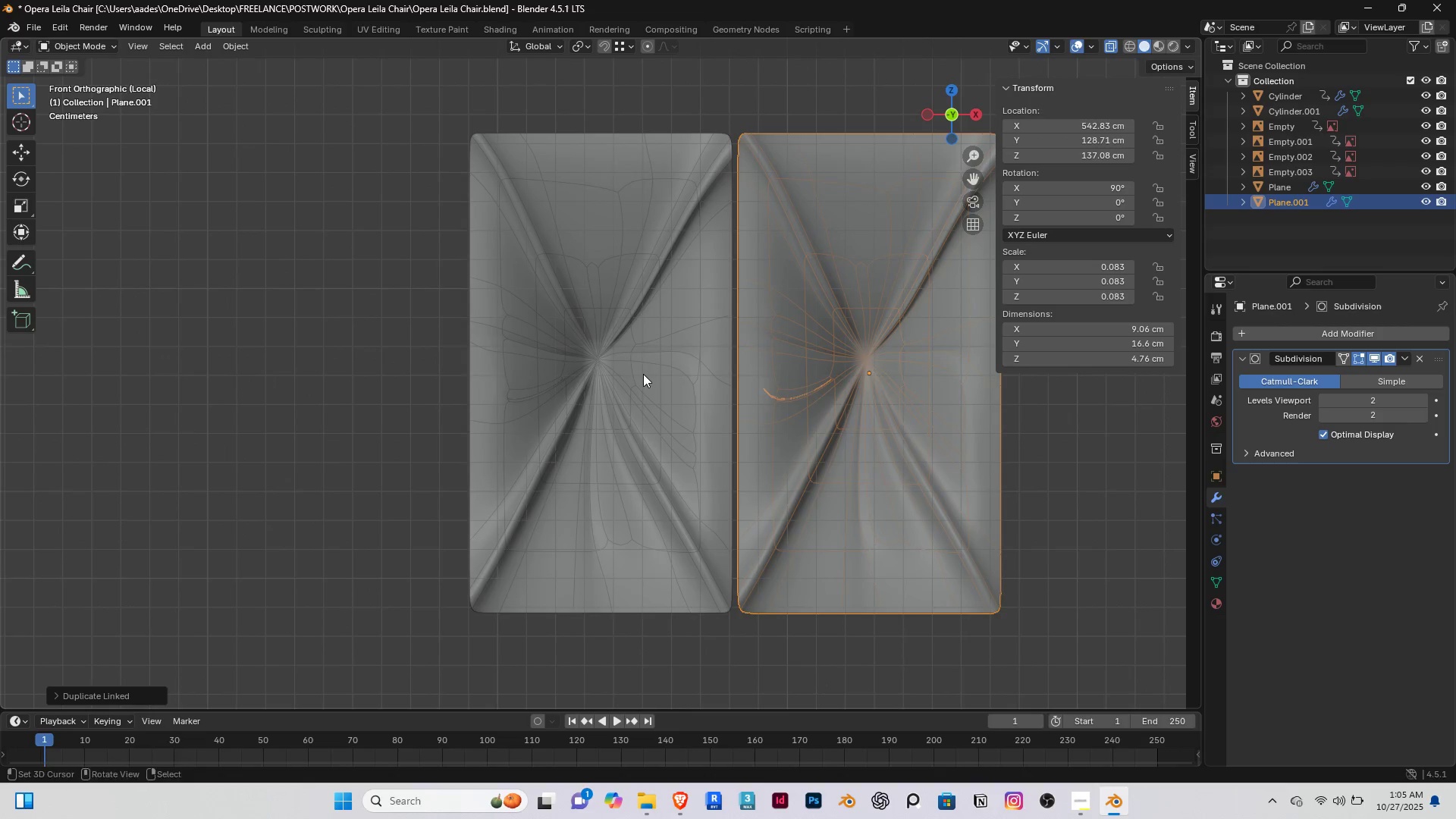 
hold_key(key=ShiftRight, duration=0.43)
 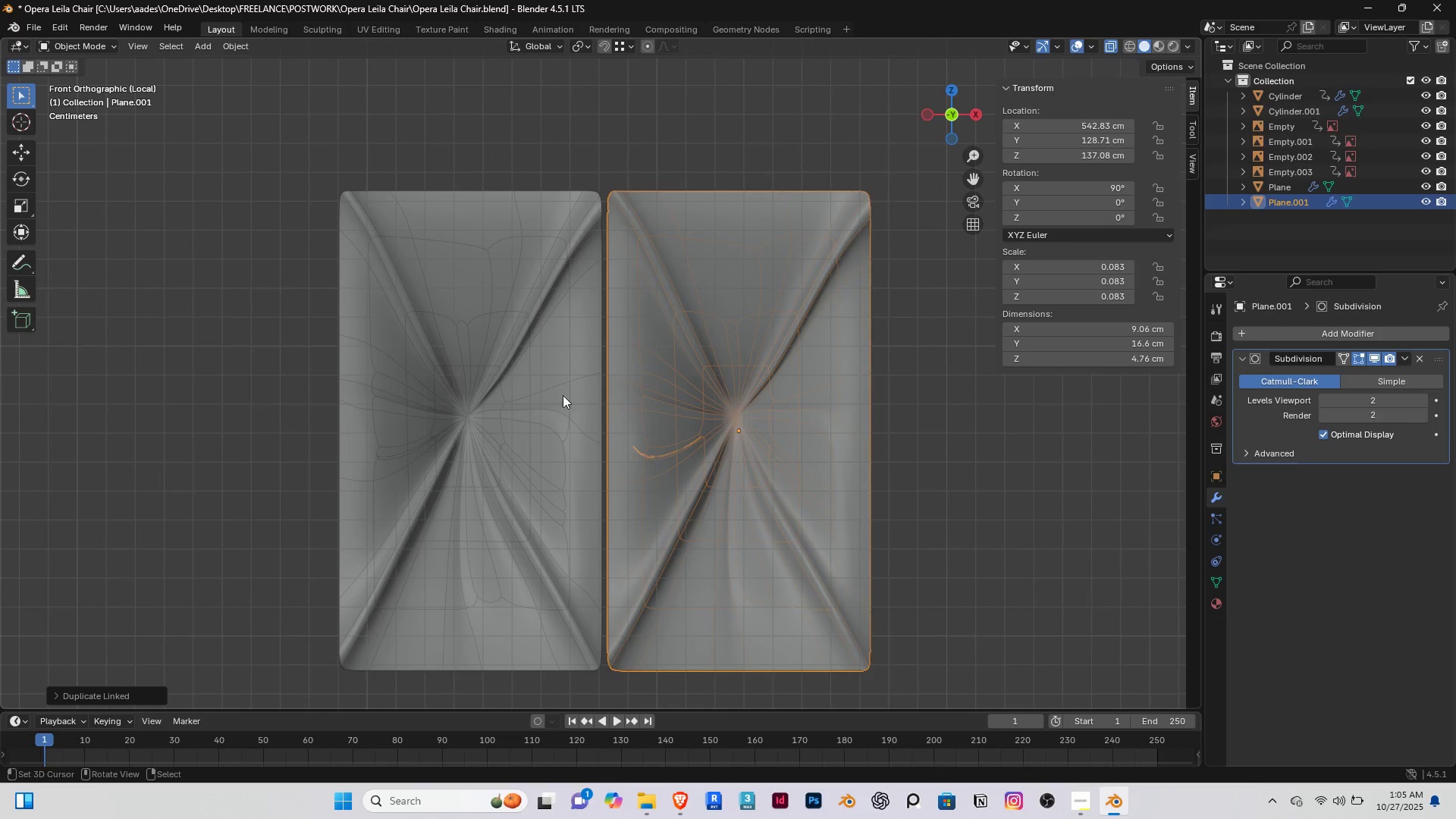 
hold_key(key=ShiftRight, duration=0.55)
 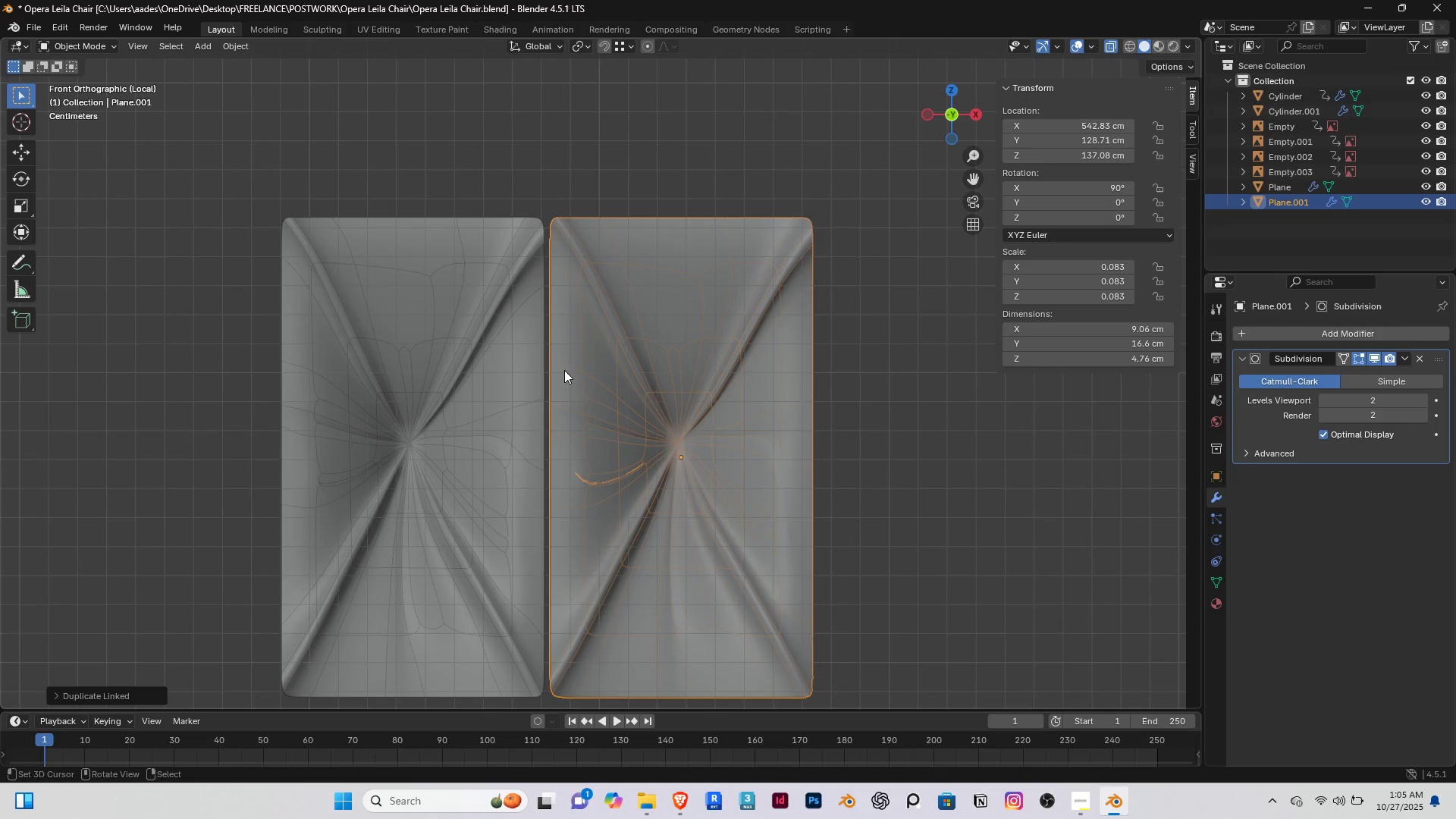 
key(Delete)
 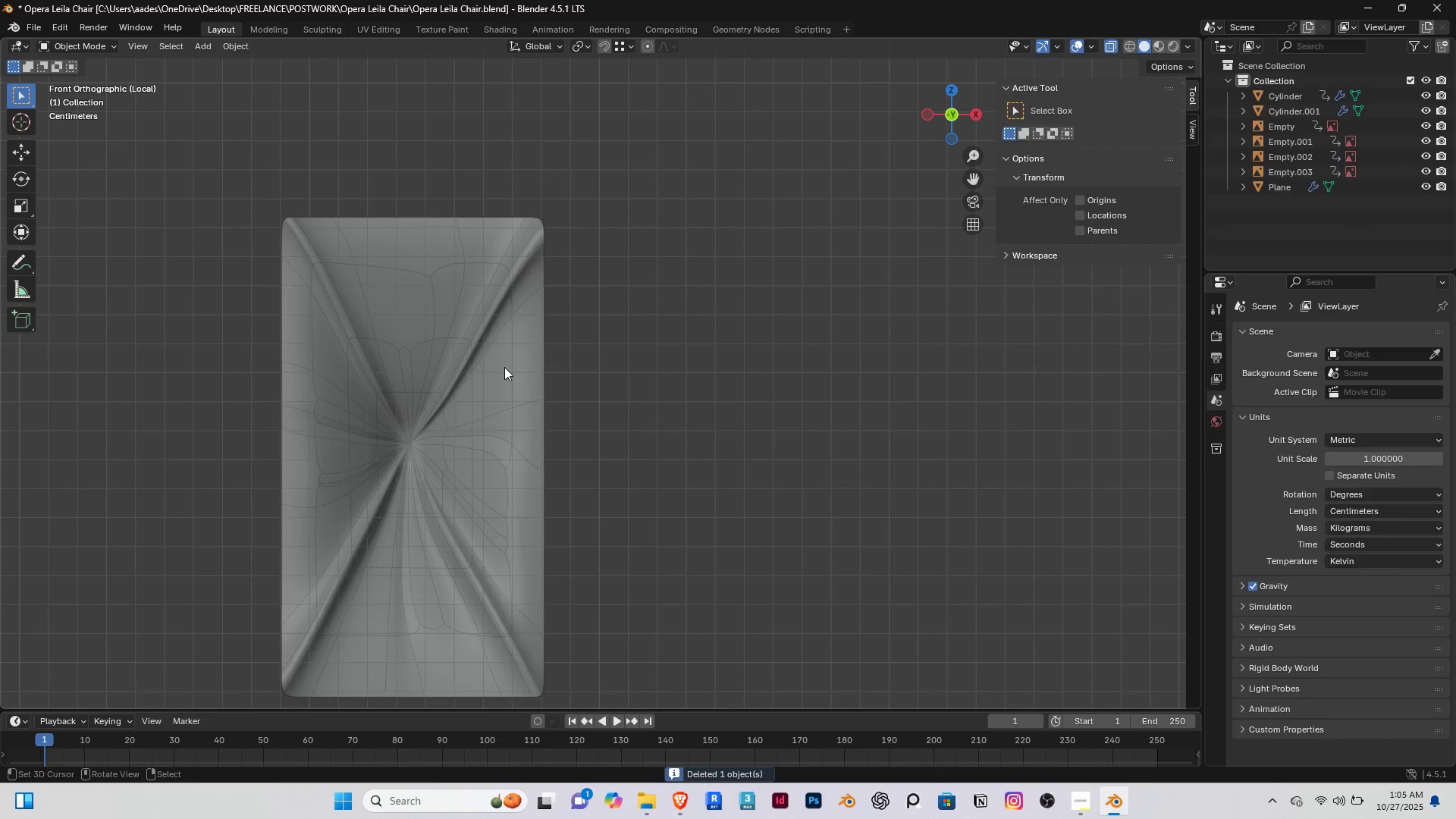 
right_click([504, 367])
 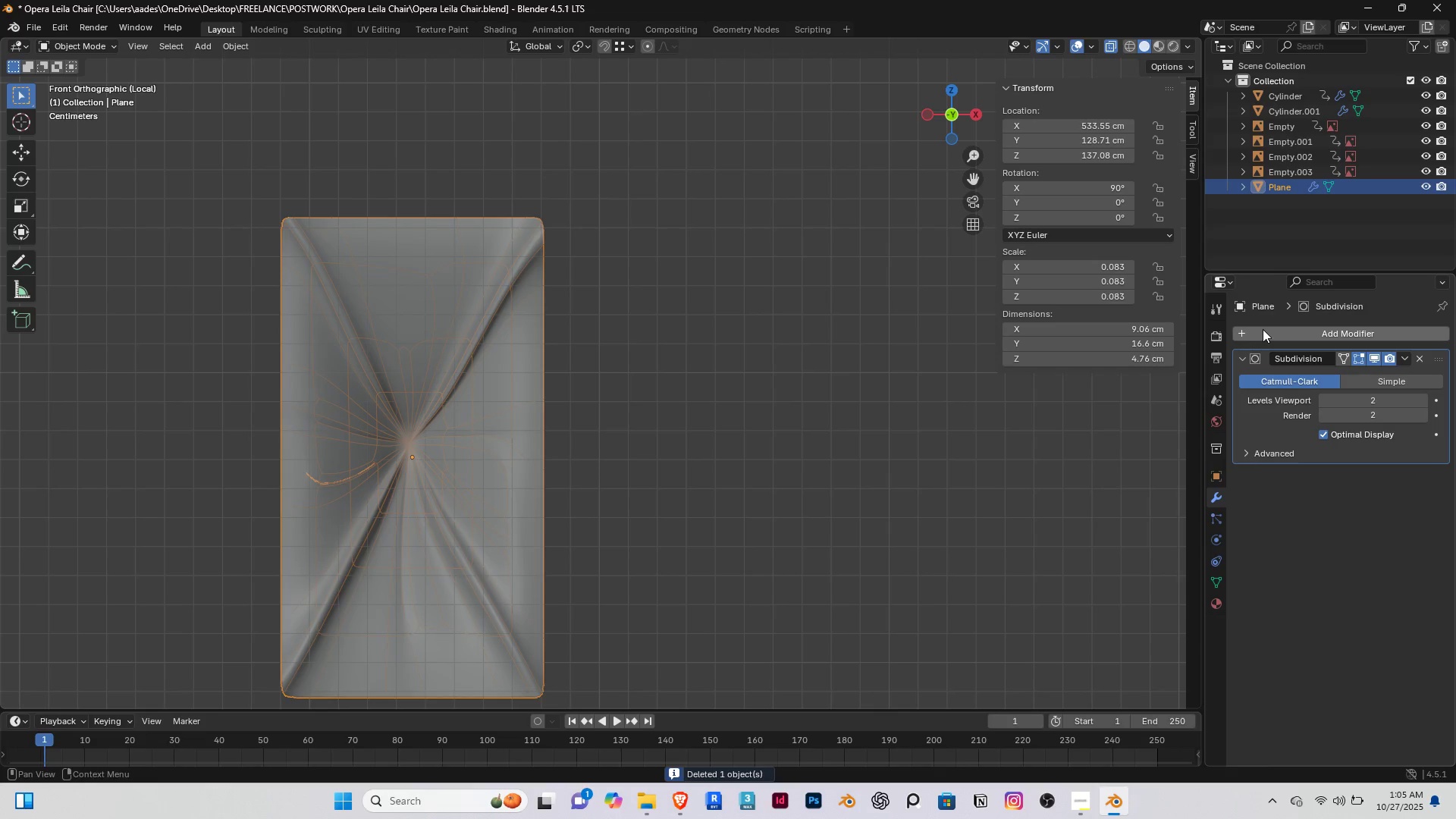 
left_click([1263, 329])
 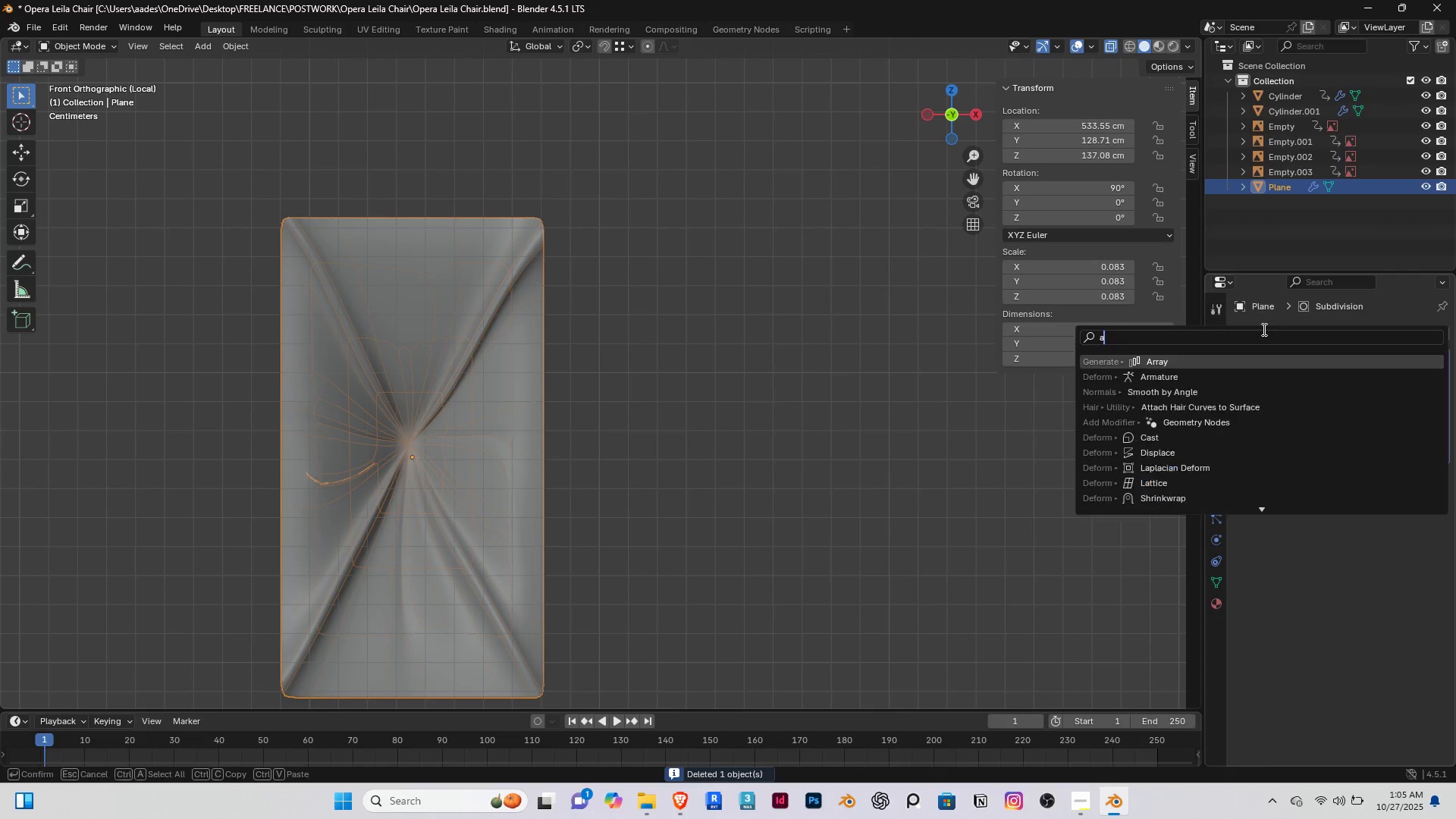 
type(ar)
 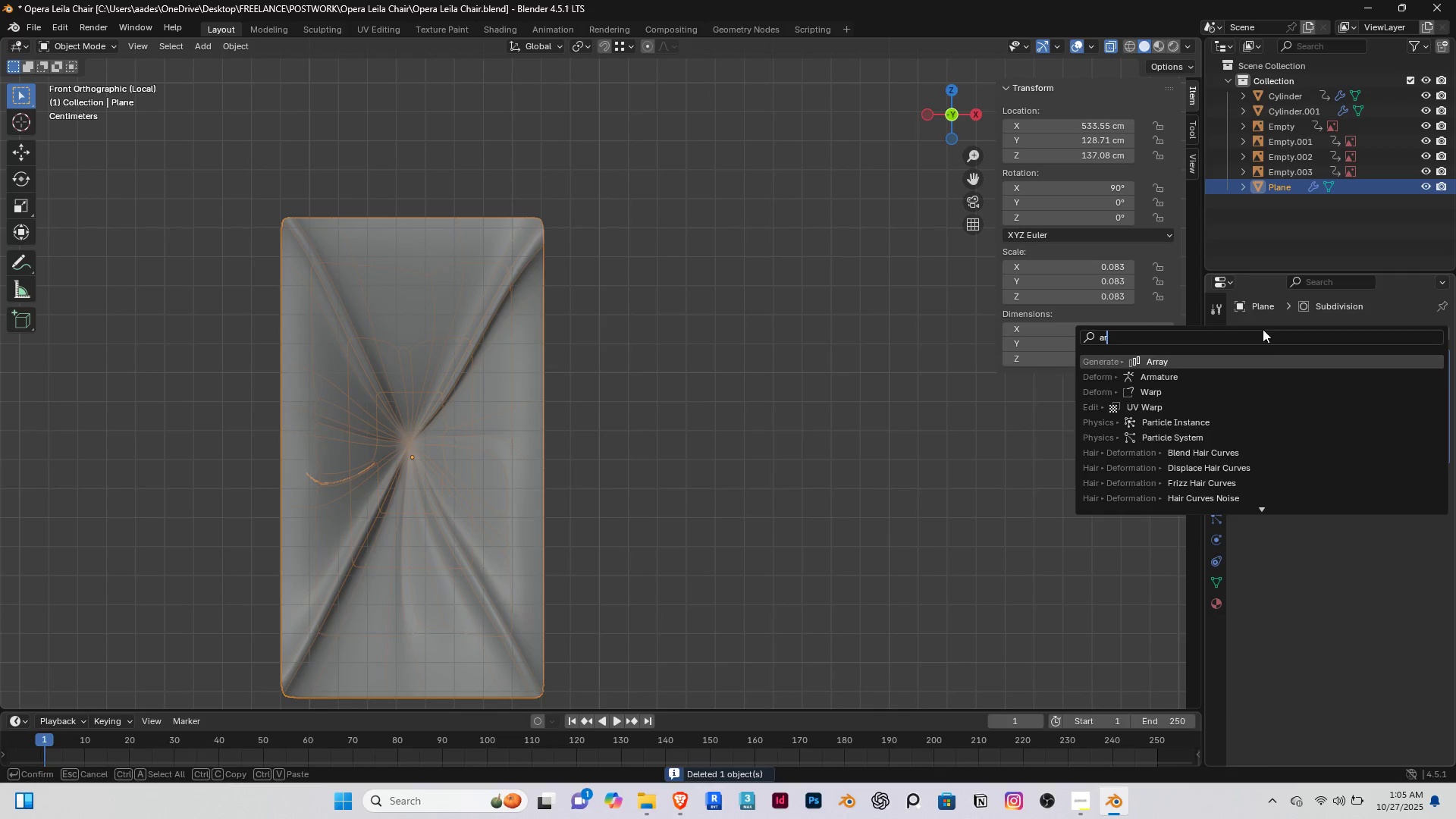 
key(Enter)
 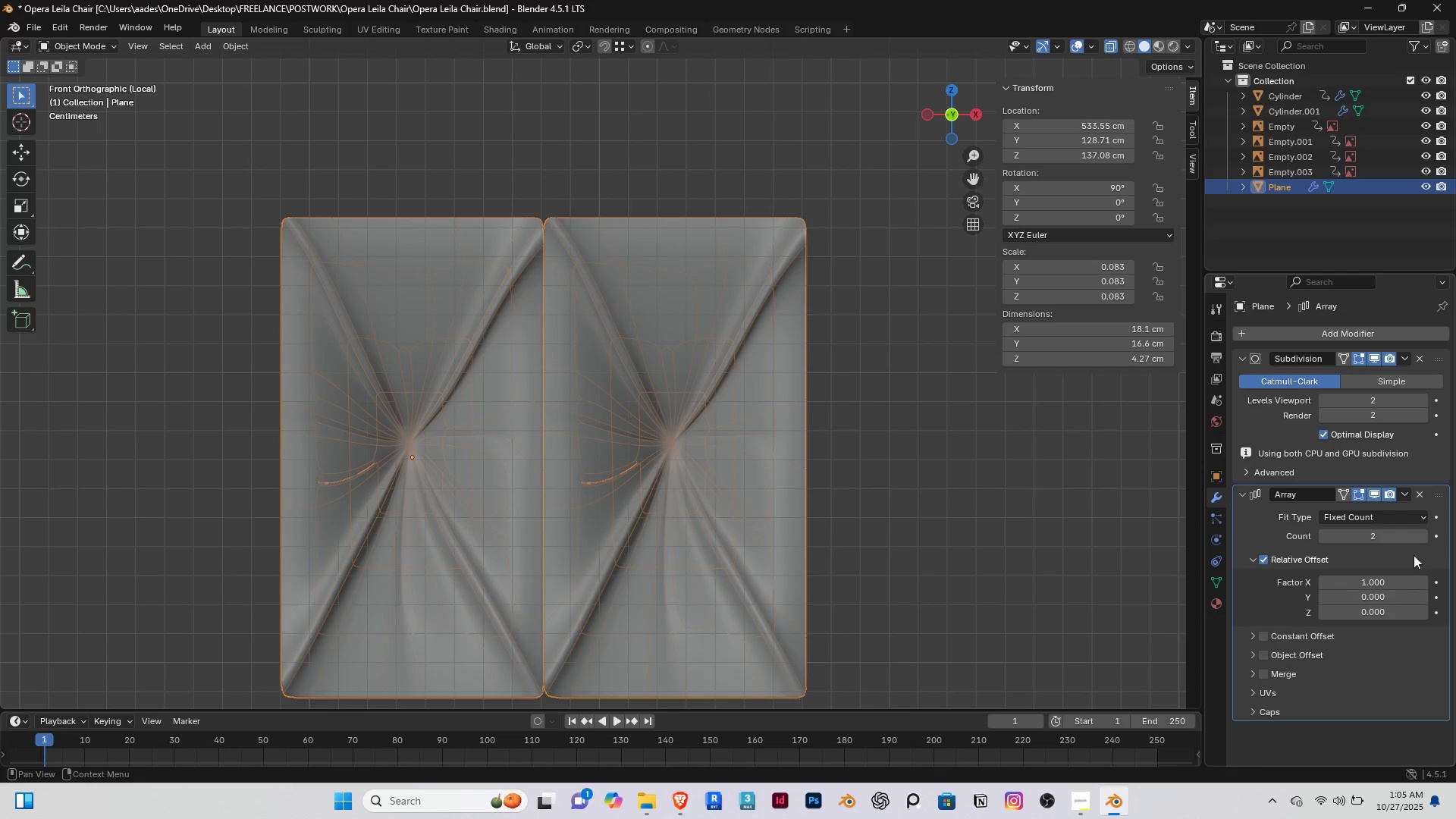 
left_click([1421, 536])
 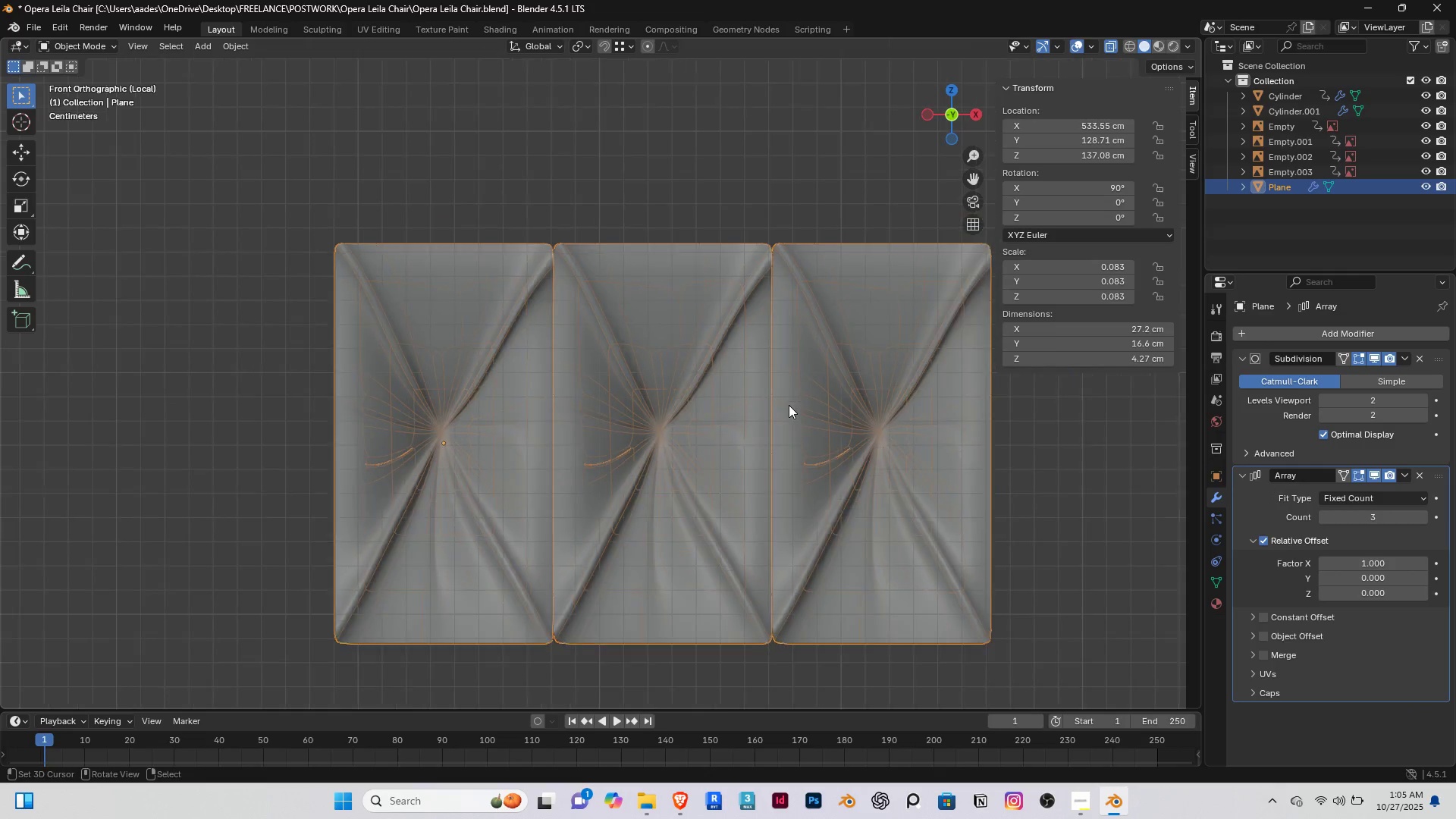 
scroll: coordinate [789, 405], scroll_direction: down, amount: 3.0
 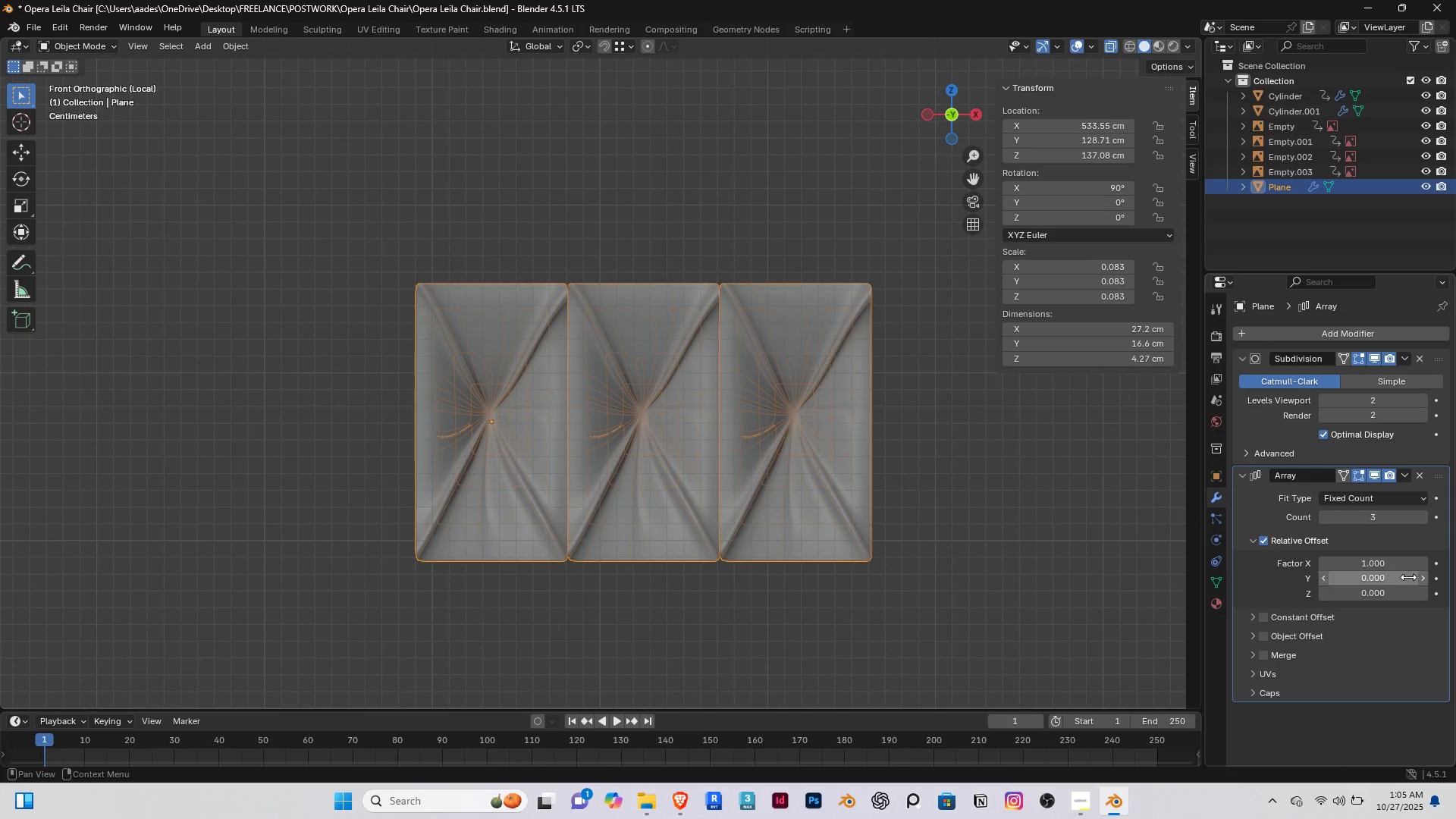 
left_click([1426, 579])
 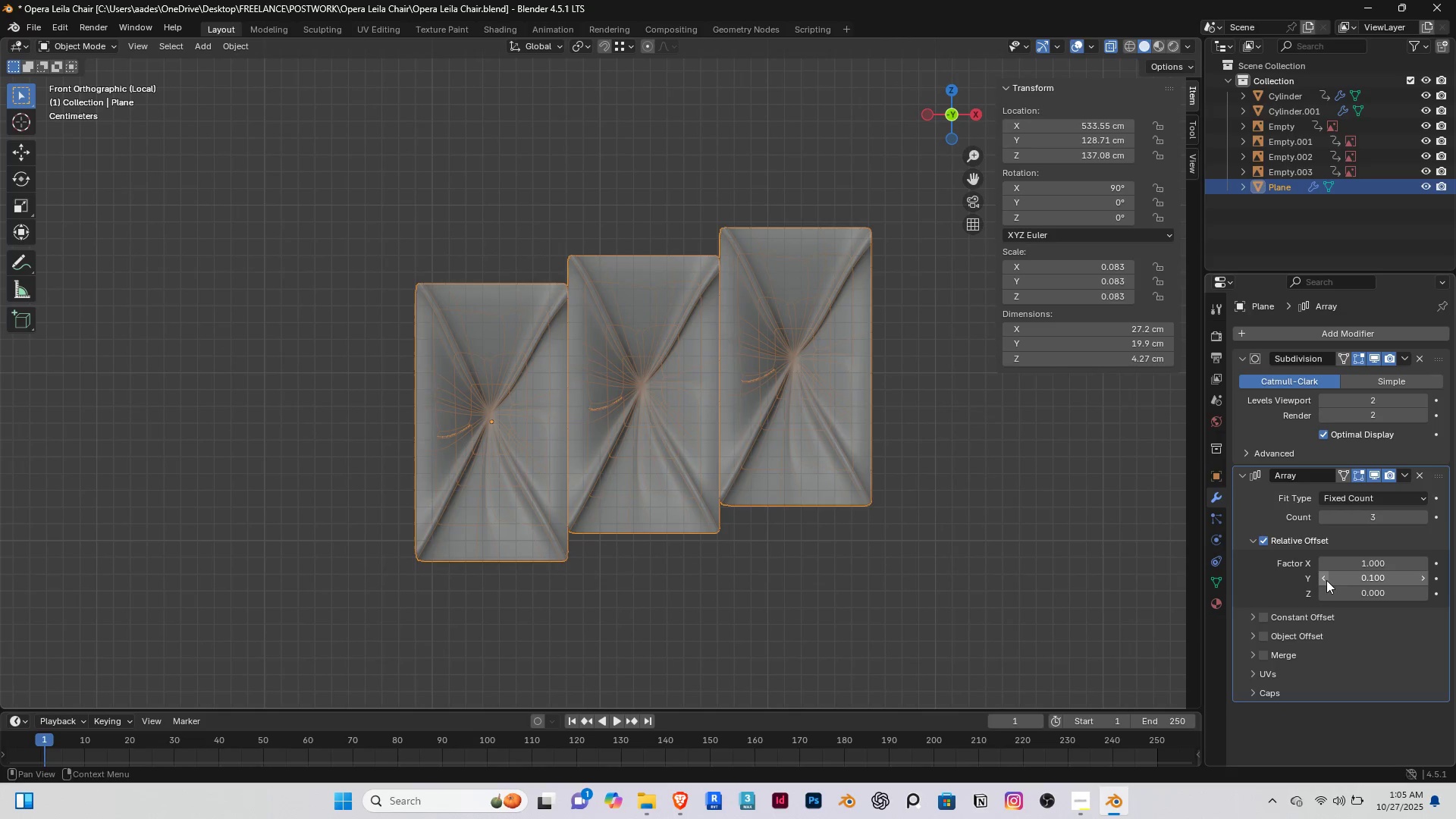 
left_click([1323, 578])
 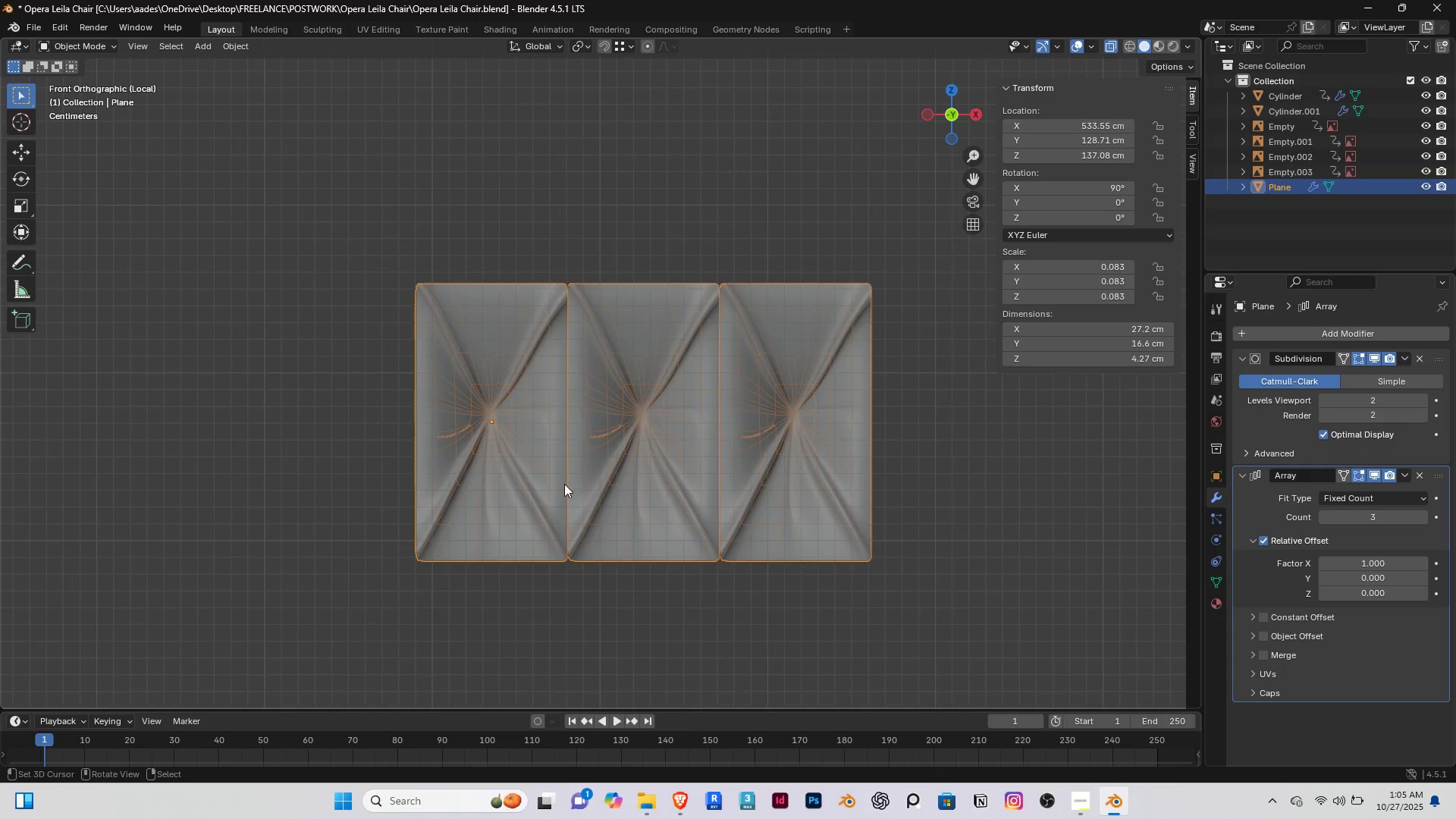 
scroll: coordinate [564, 484], scroll_direction: down, amount: 6.0
 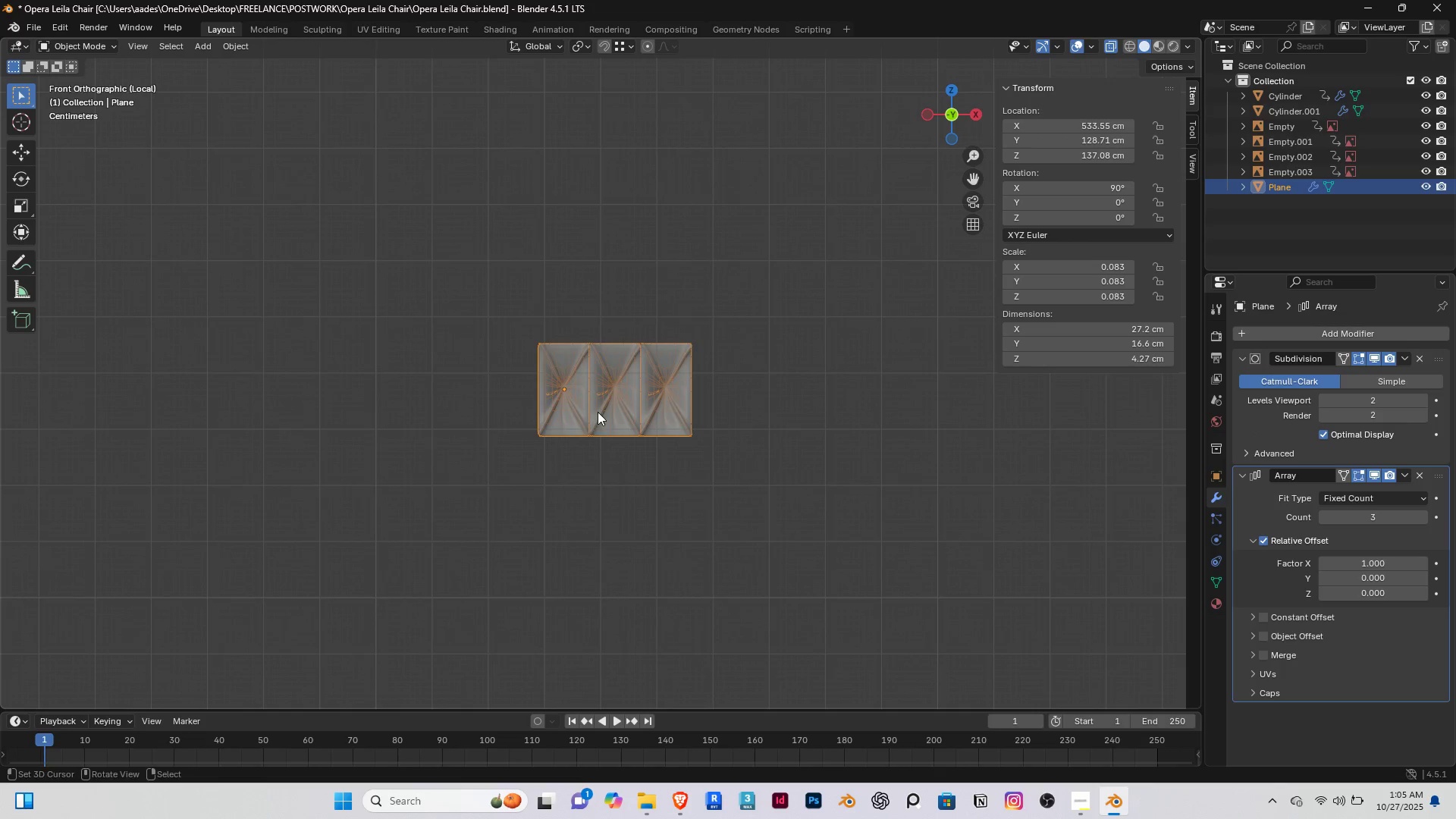 
scroll: coordinate [534, 353], scroll_direction: up, amount: 8.0
 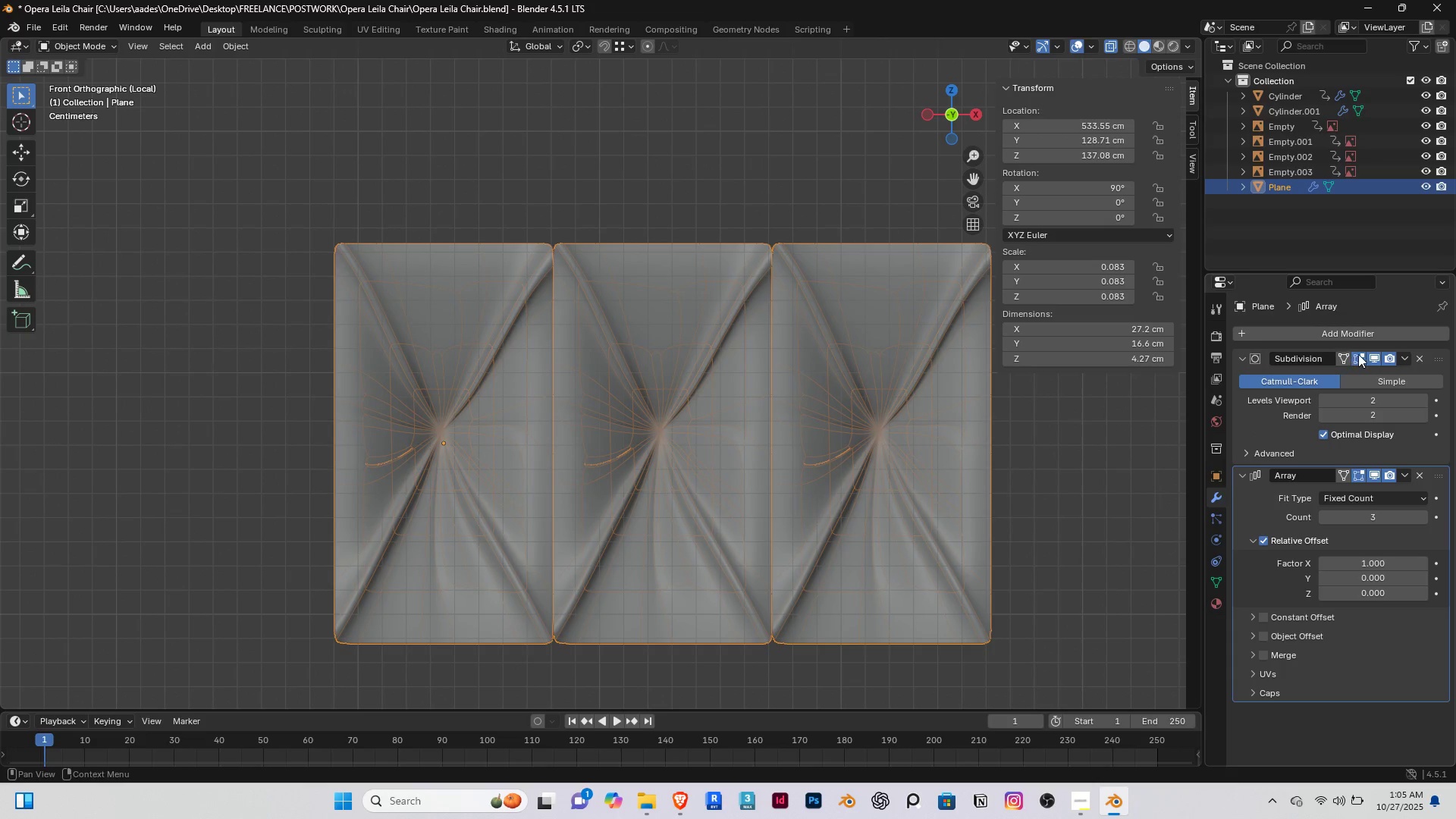 
left_click([1375, 359])
 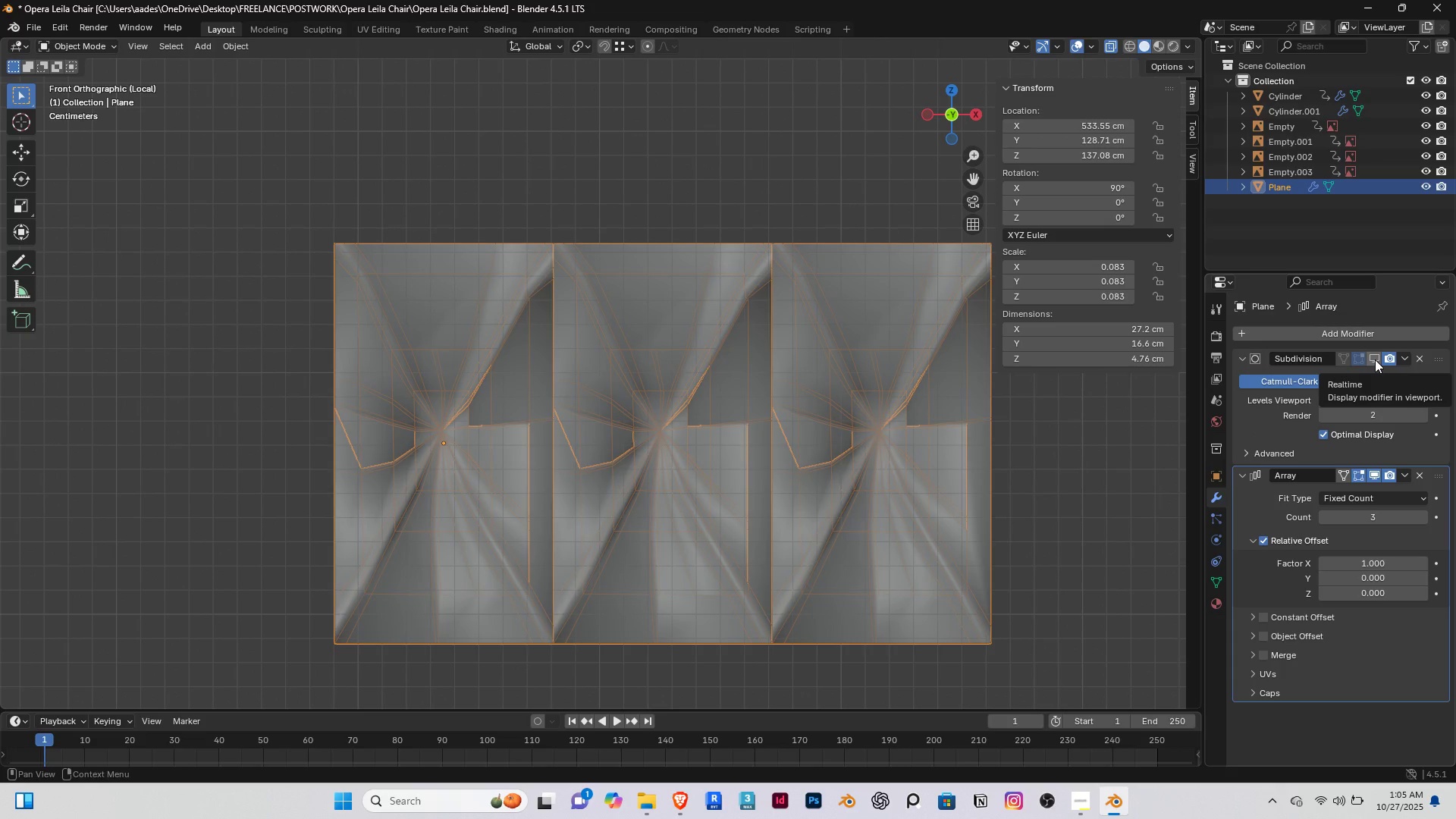 
left_click([1375, 359])
 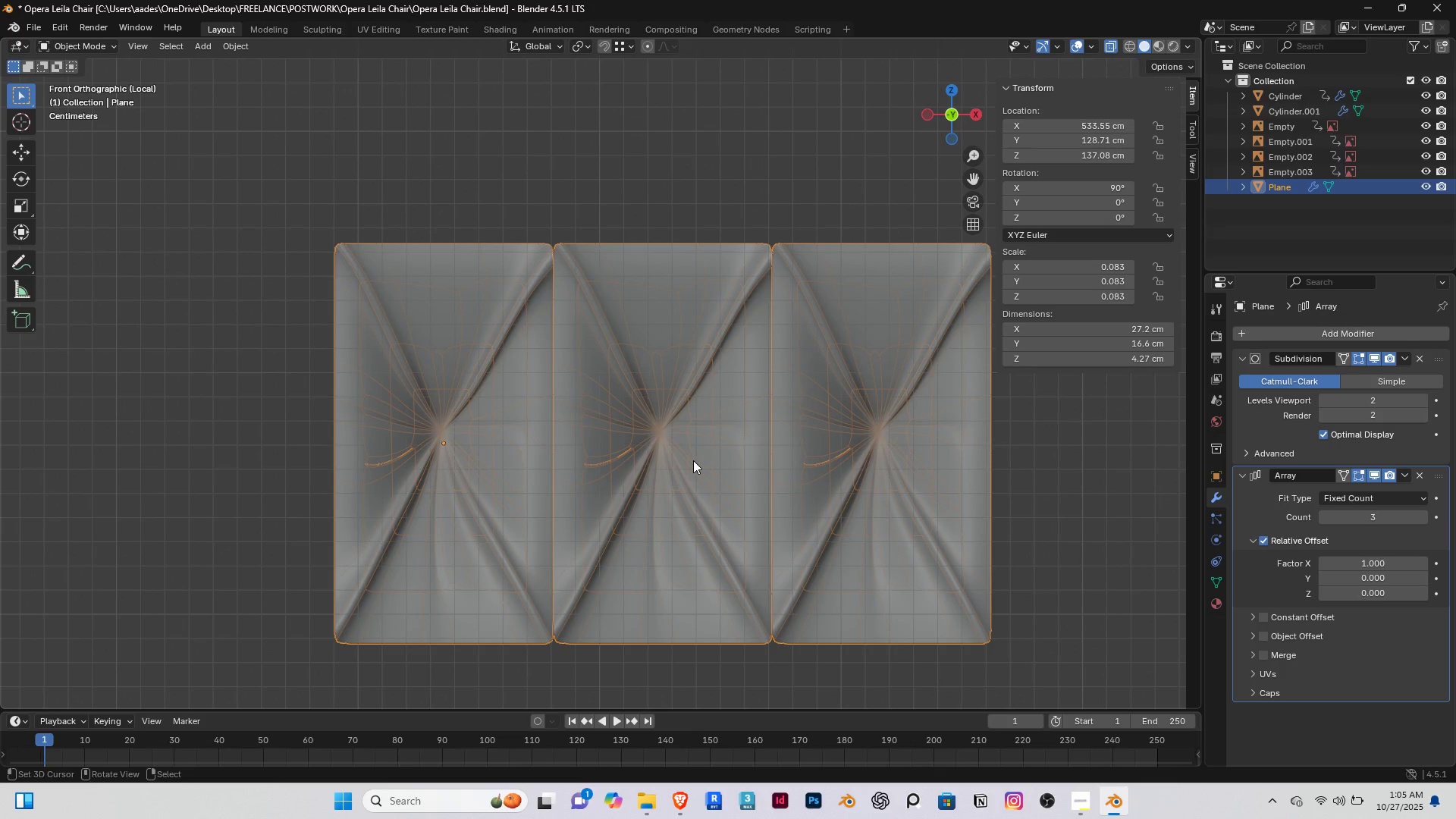 
key(Tab)
 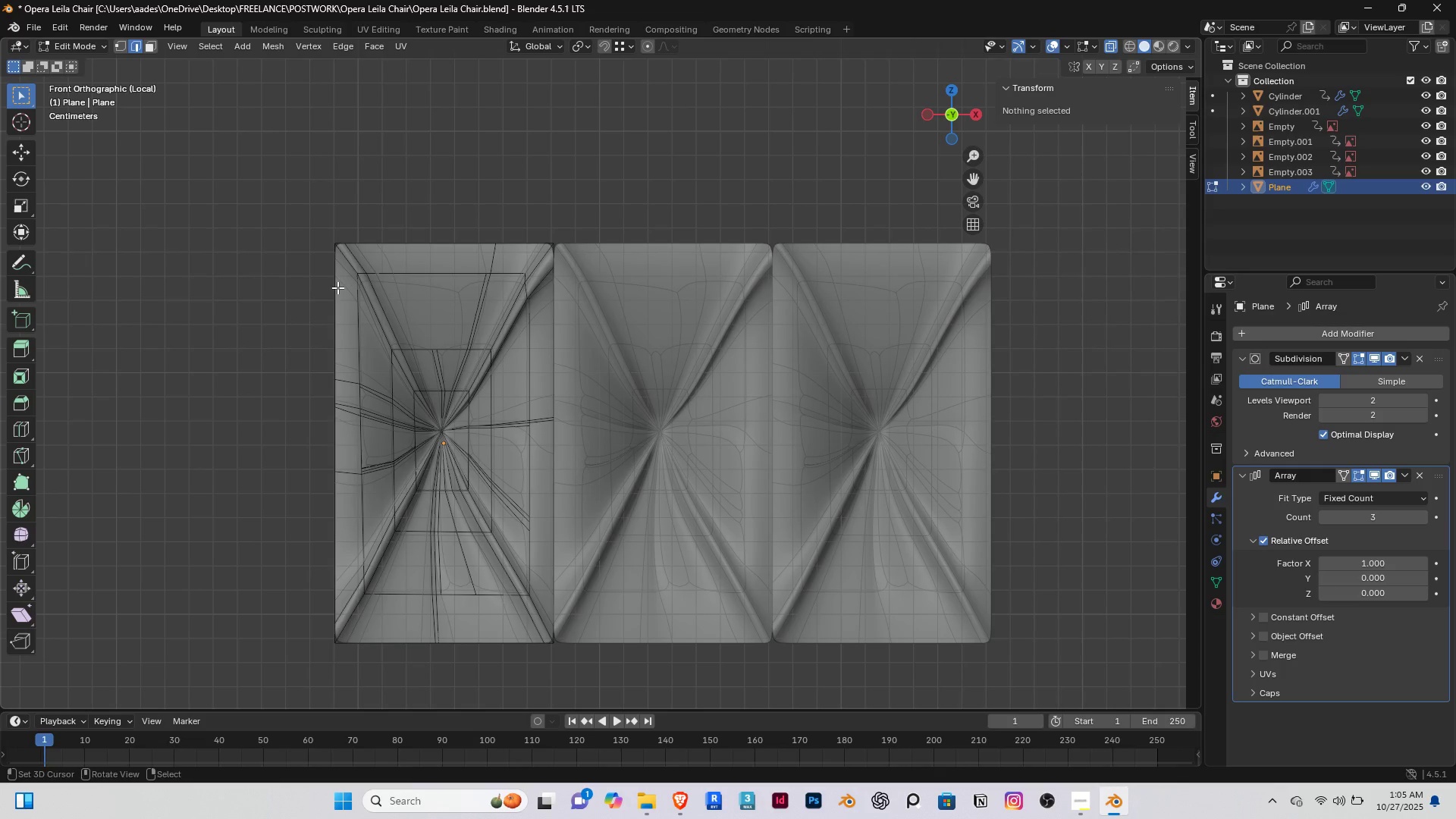 
right_click([337, 287])
 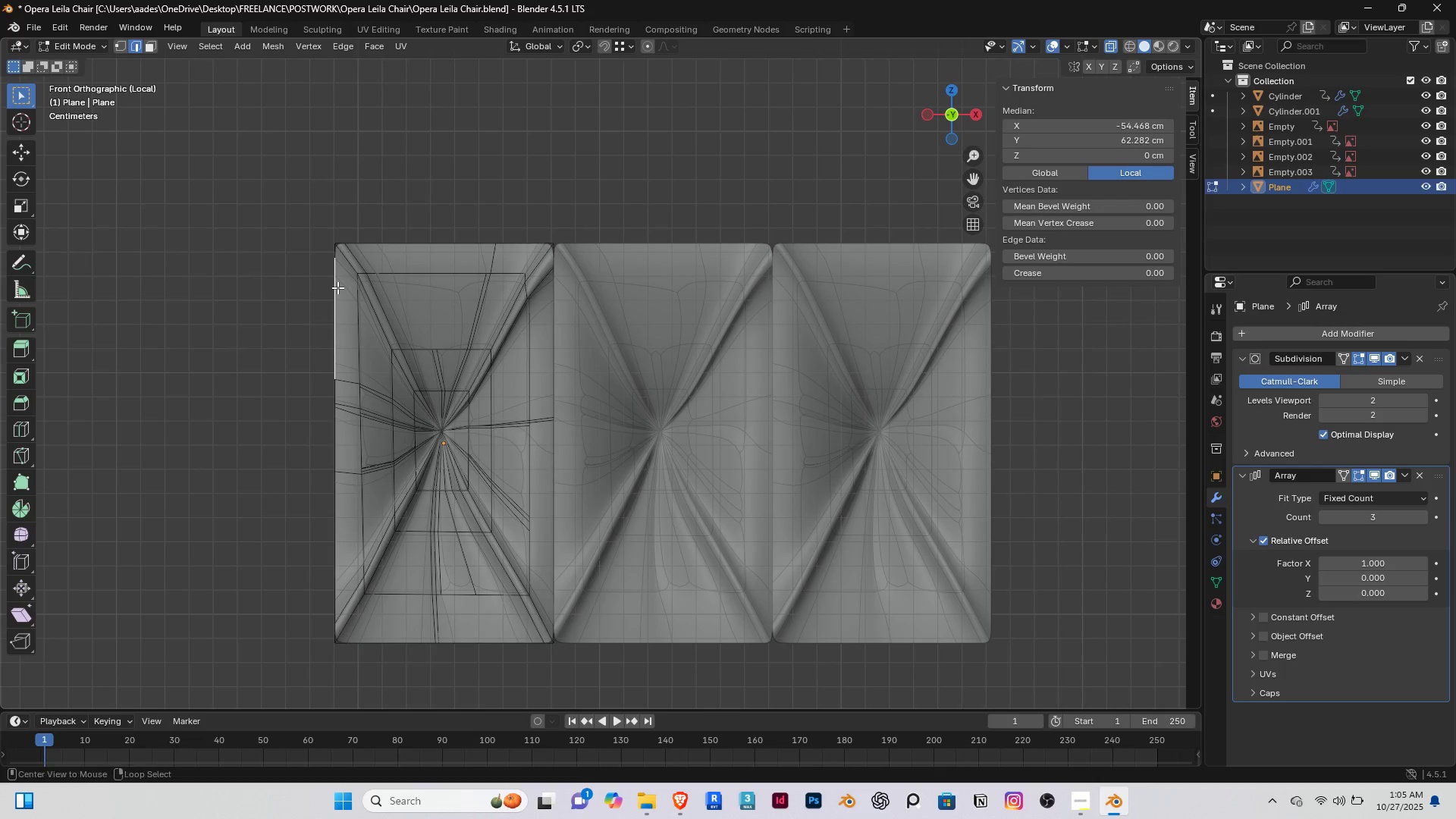 
hold_key(key=AltRight, duration=0.93)
right_click([337, 287])
 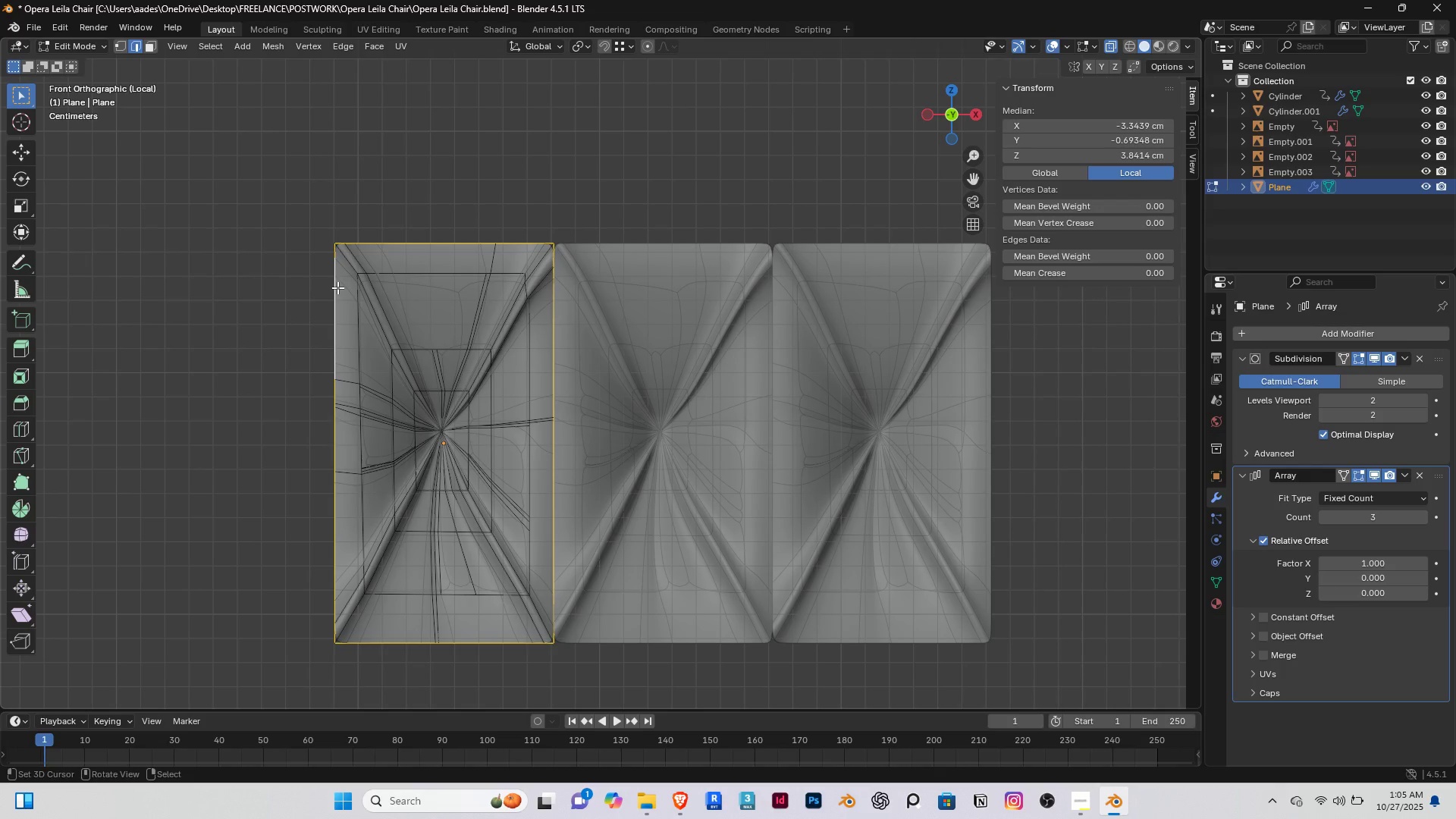 
key(Shift+E)
 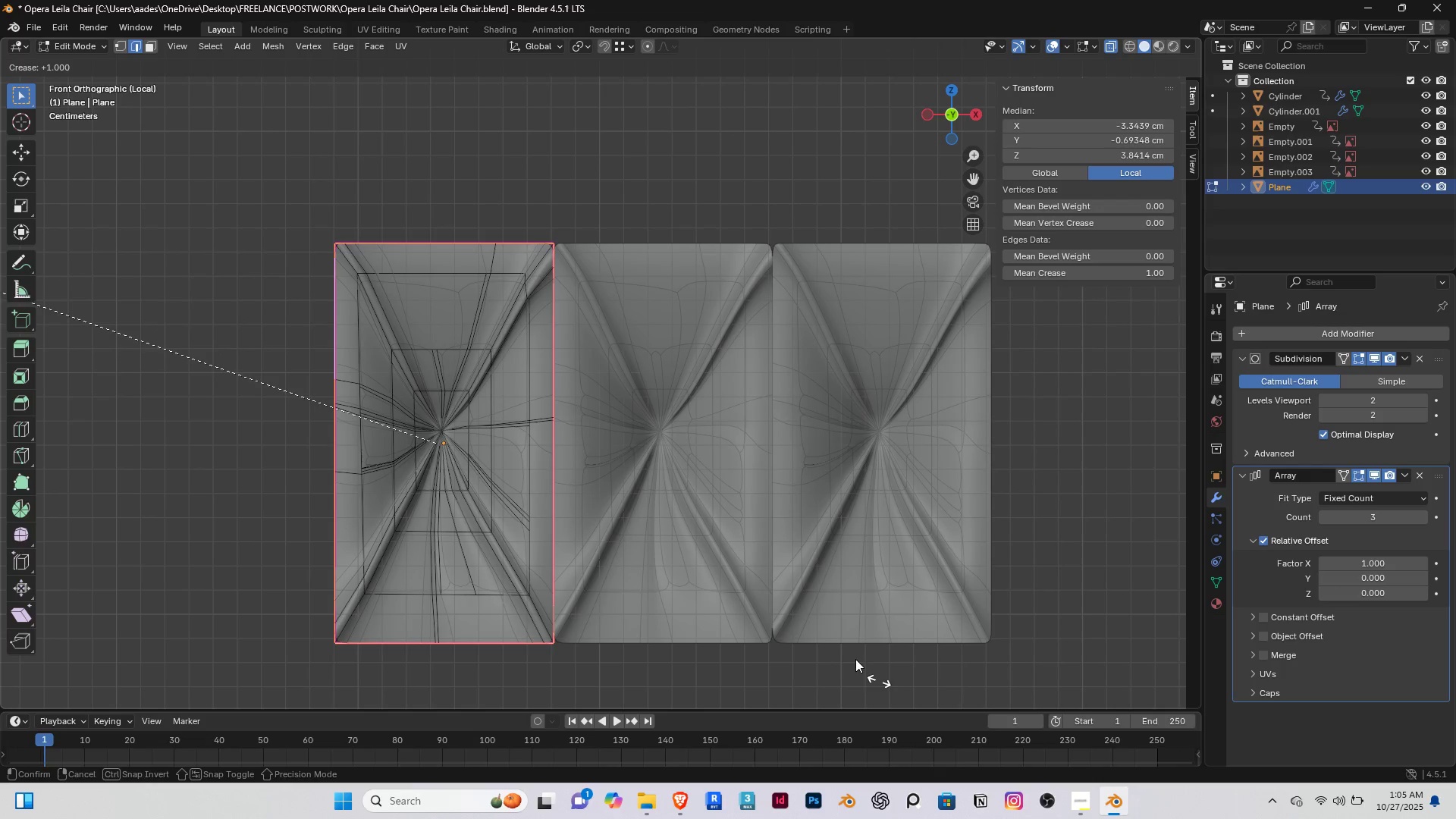 
left_click([184, 236])
 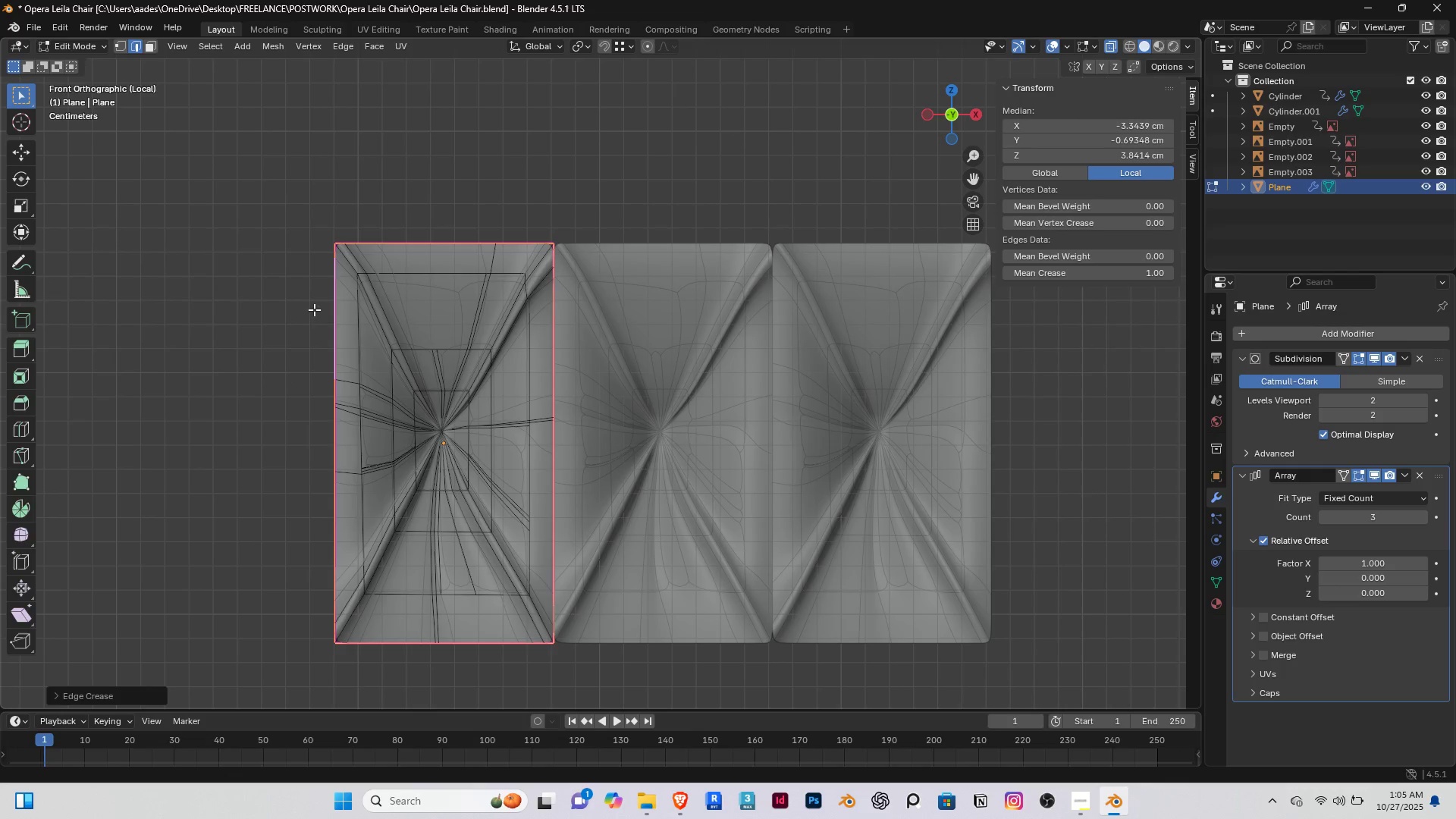 
key(Tab)
 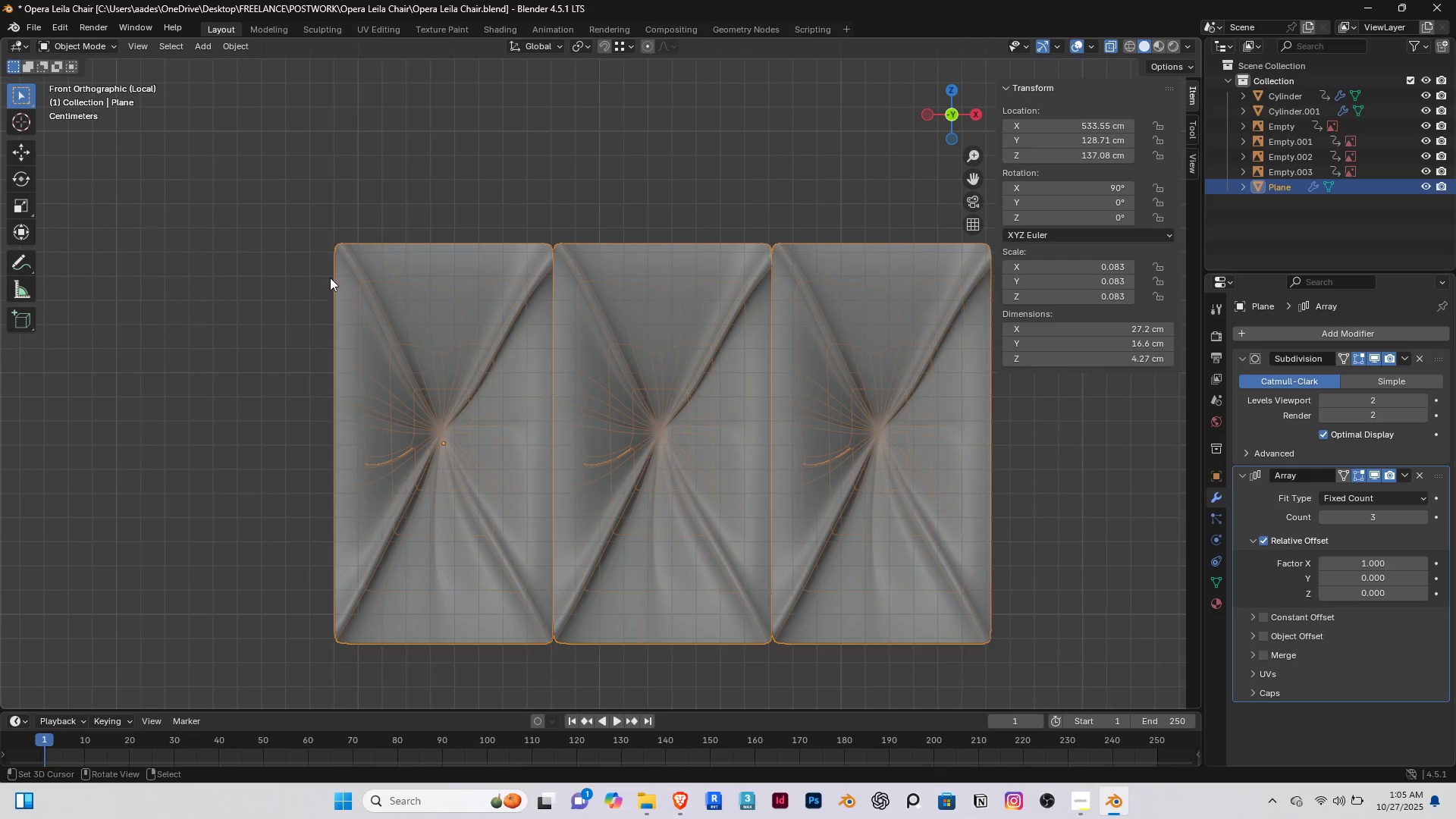 
scroll: coordinate [416, 306], scroll_direction: up, amount: 6.0
 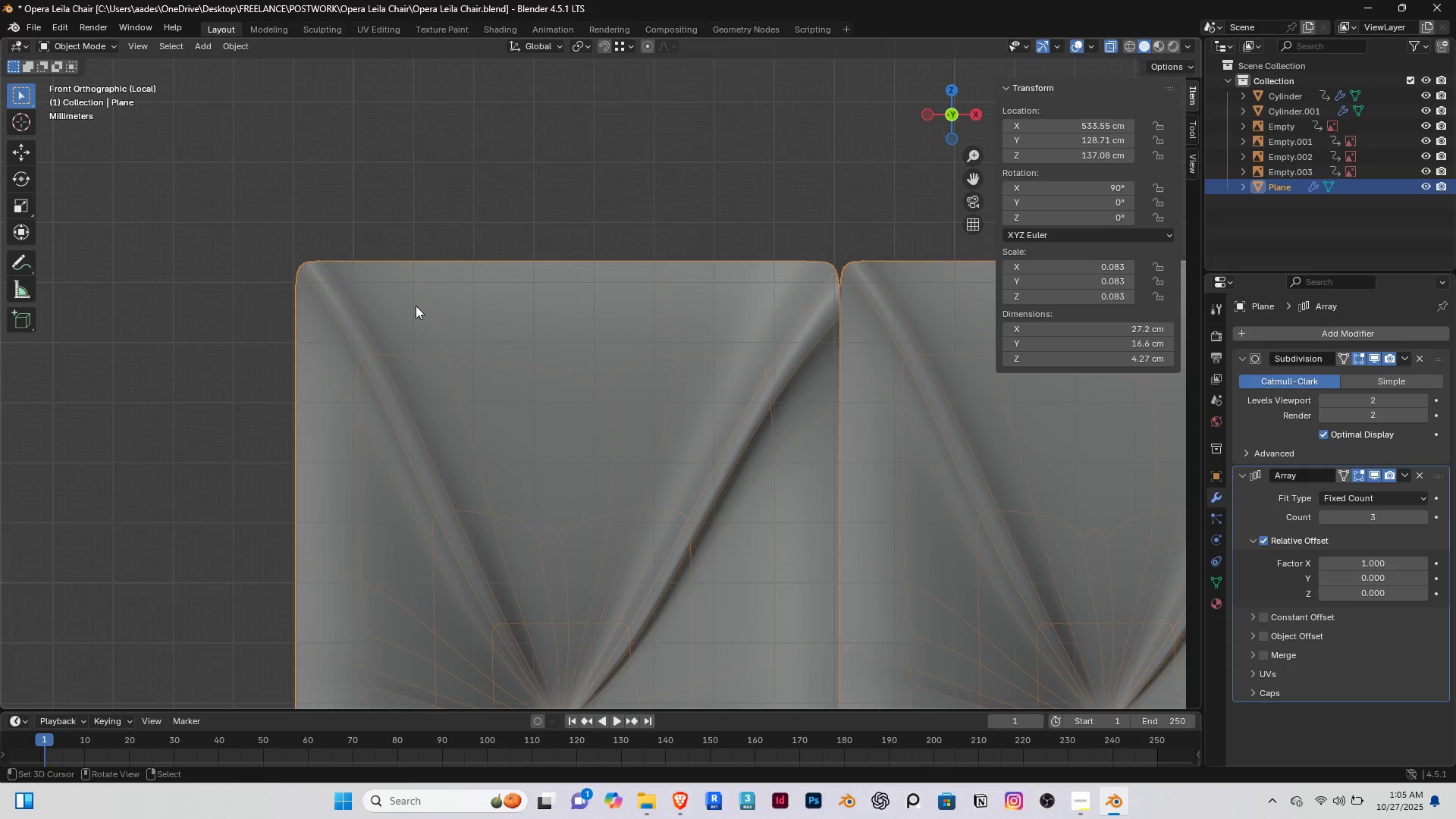 
hold_key(key=ShiftRight, duration=0.3)
 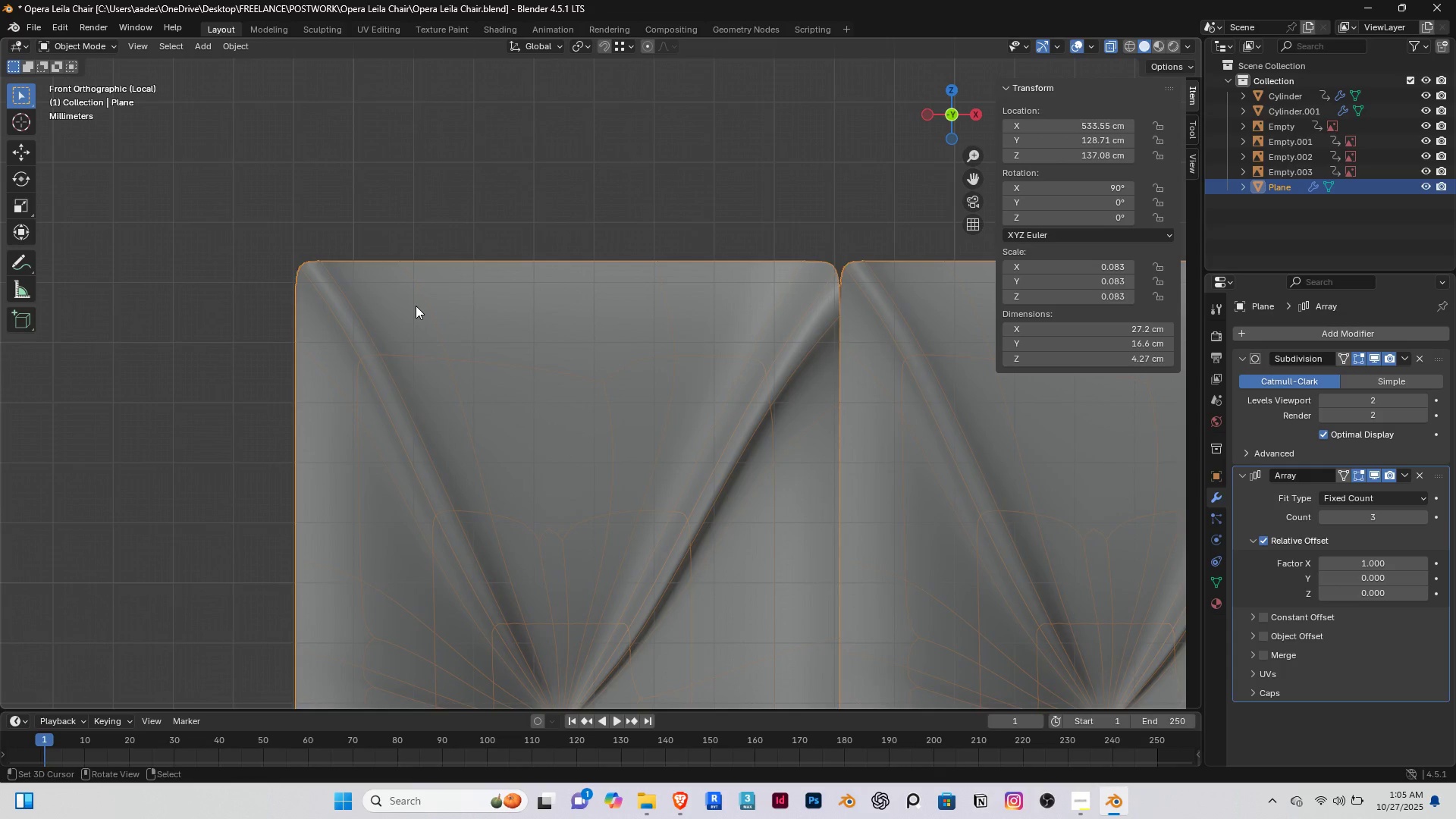 
key(Tab)
 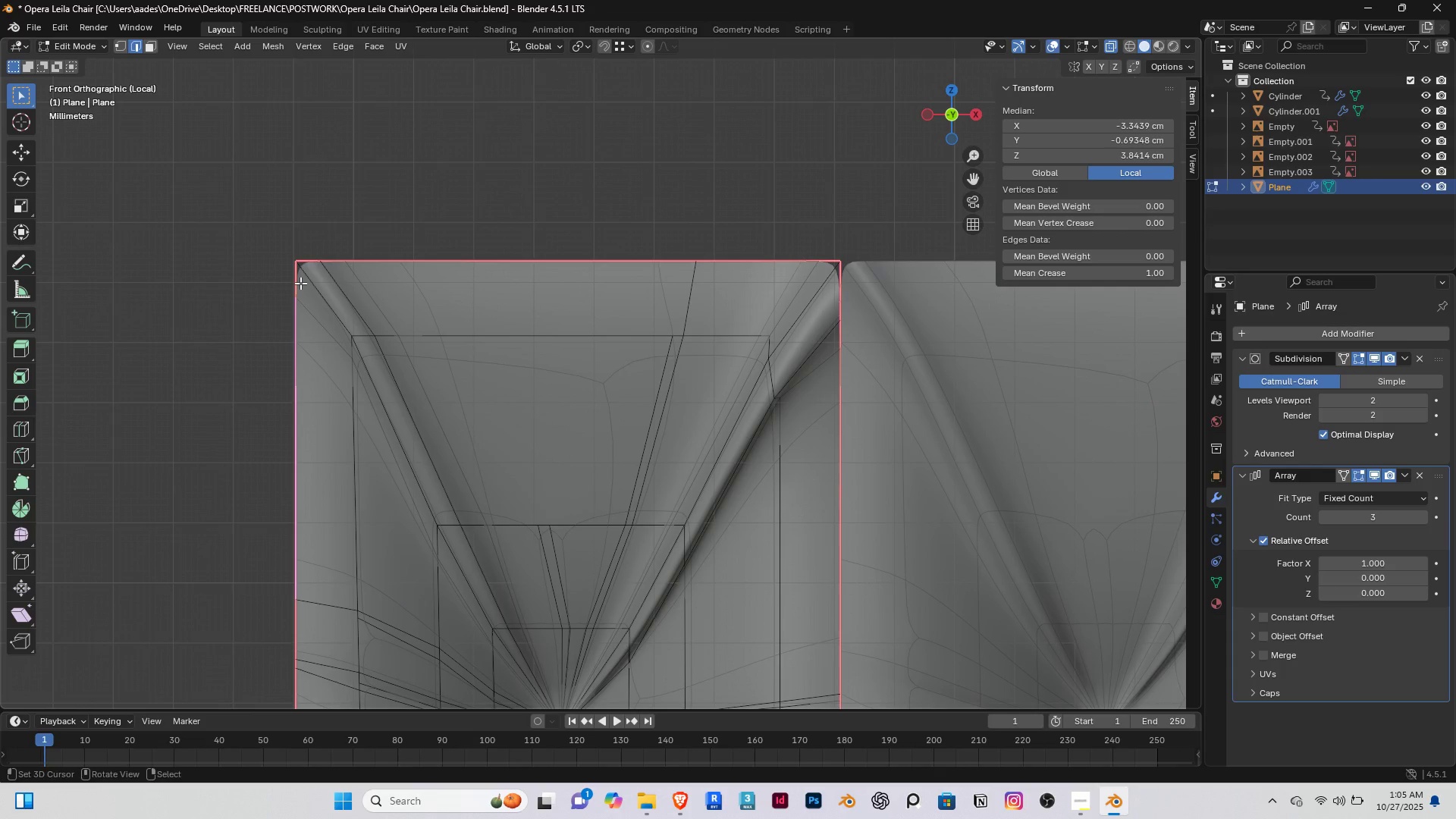 
right_click([306, 284])
 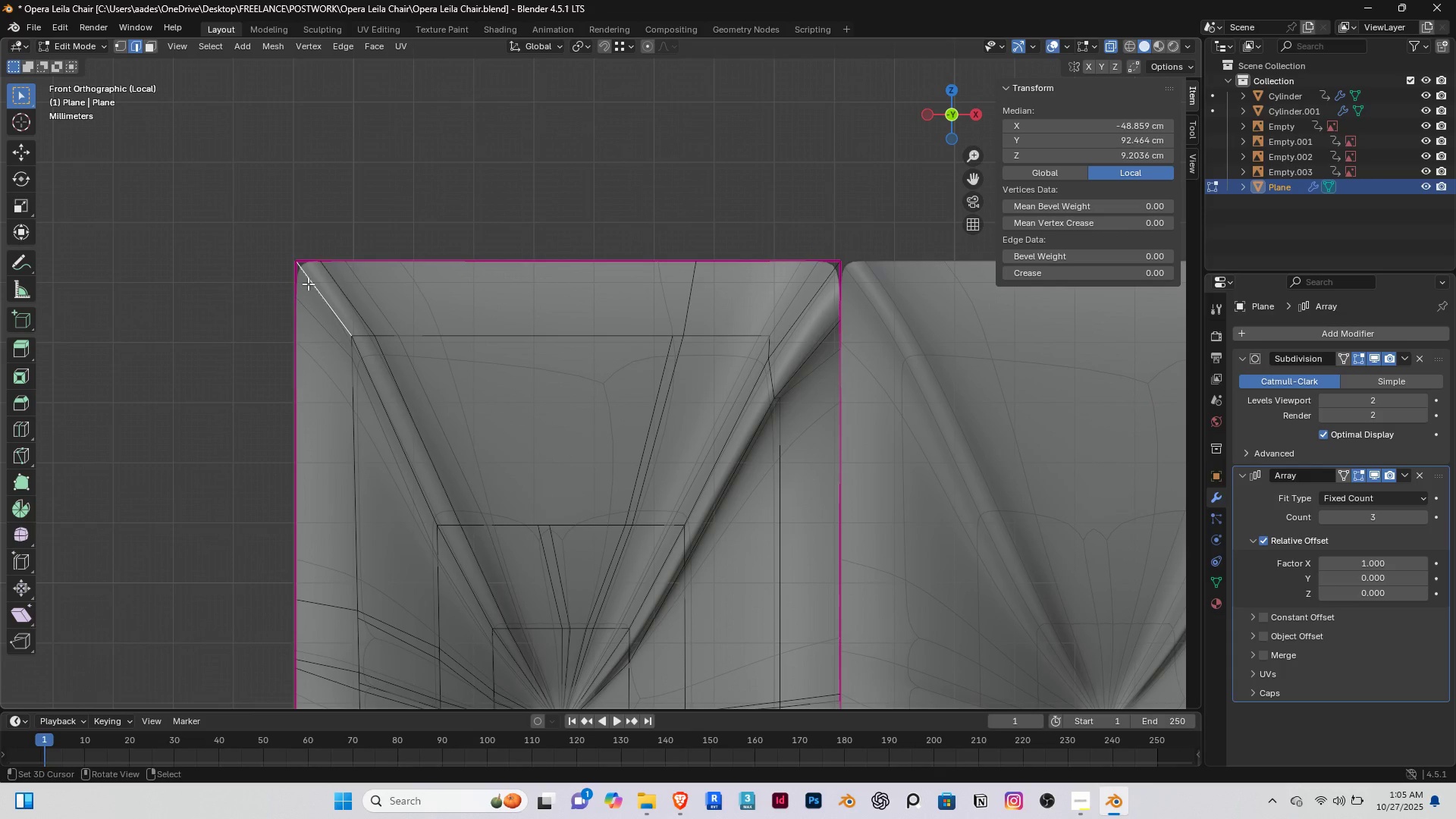 
key(Shift+E)
 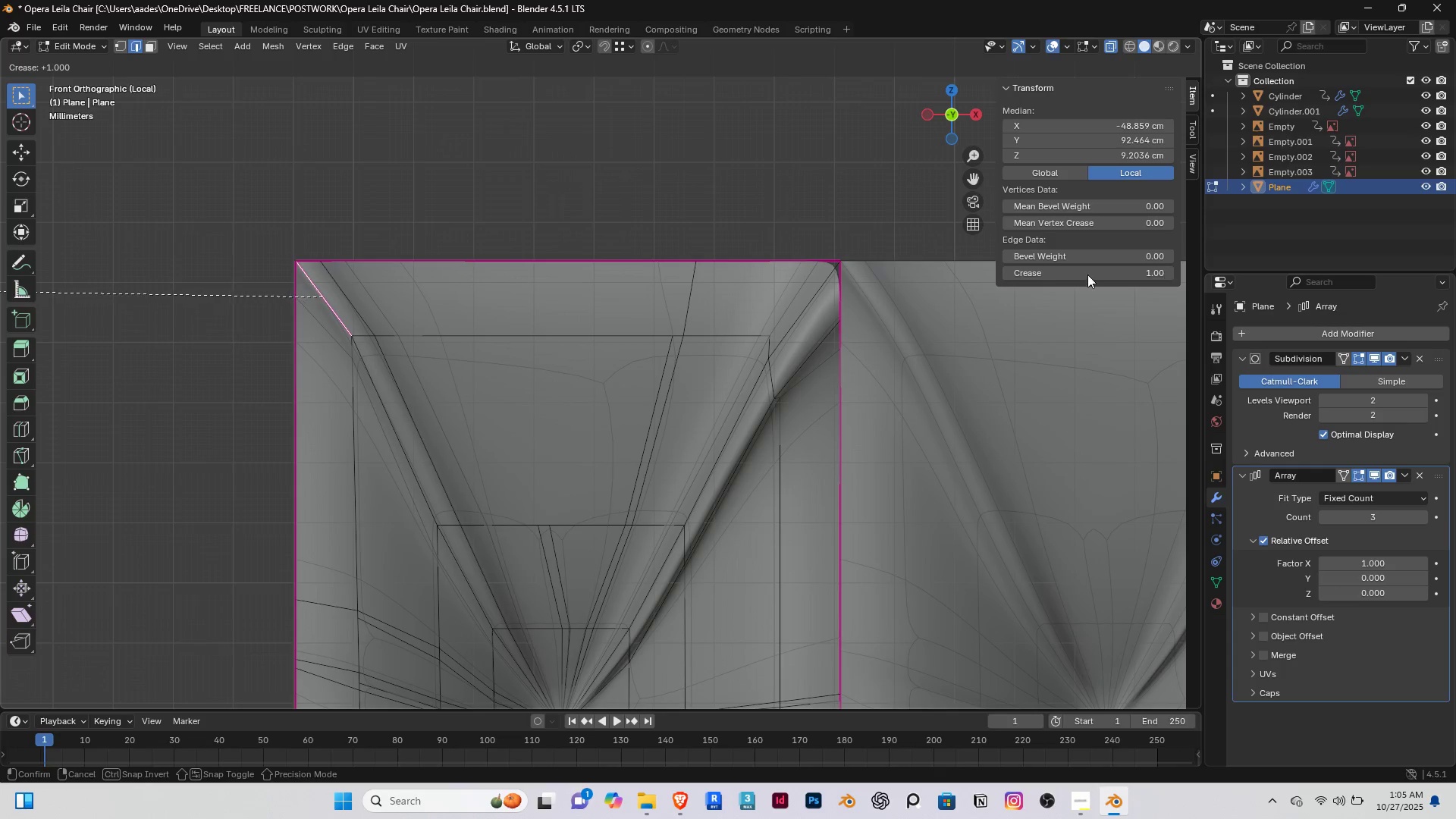 
left_click([397, 278])
 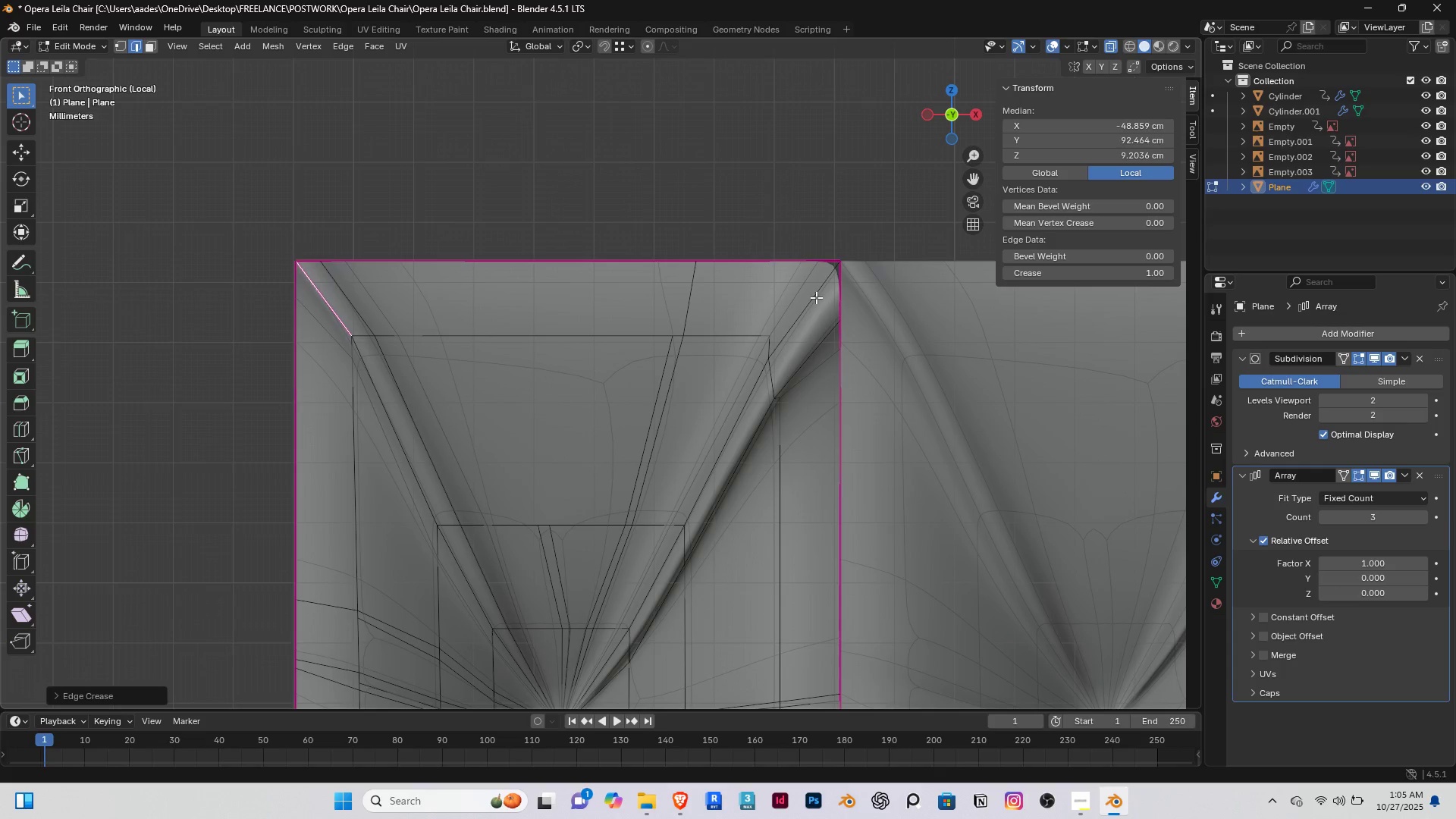 
right_click([816, 297])
 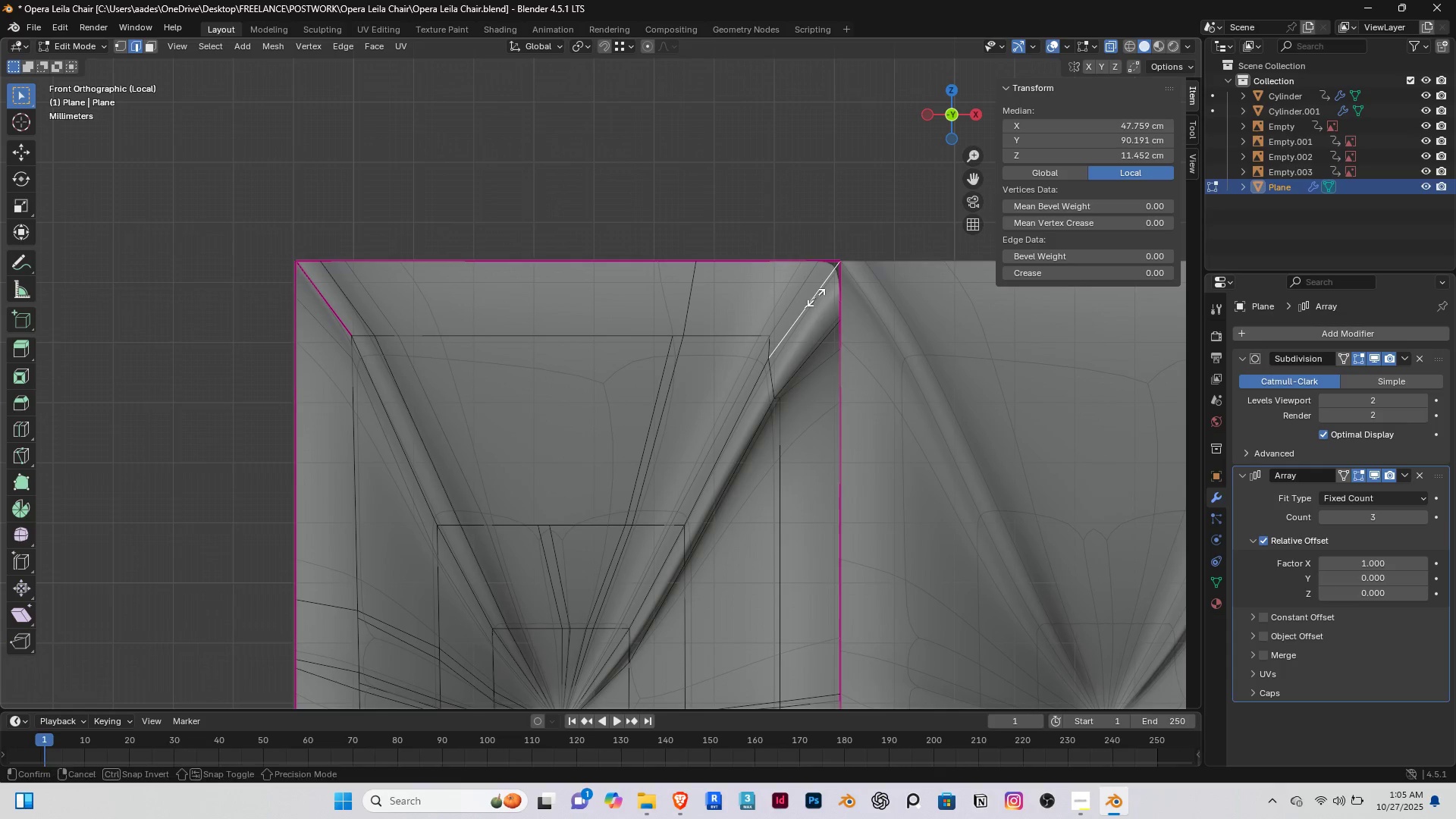 
key(Shift+ShiftLeft)
 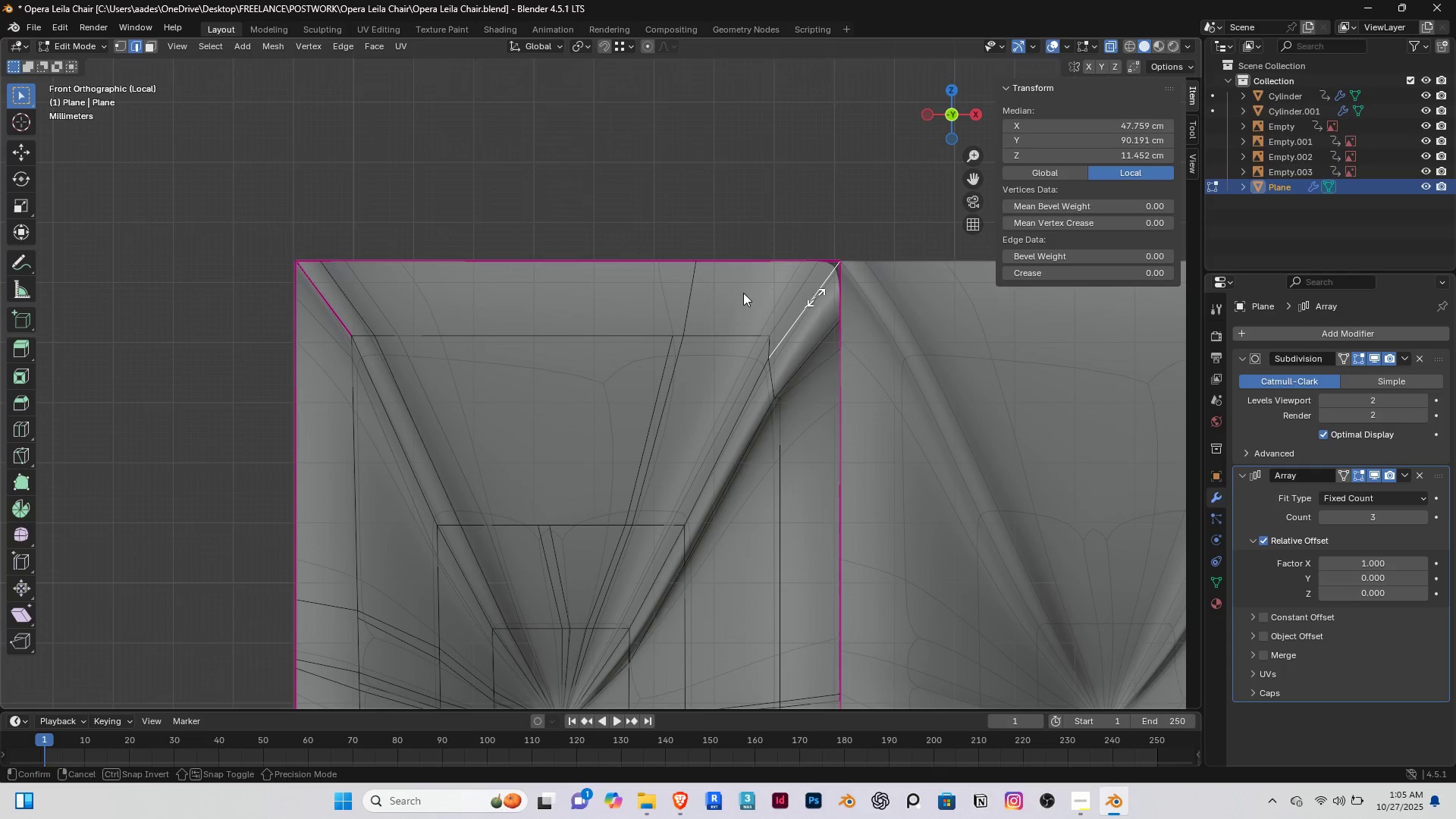 
key(Shift+E)
 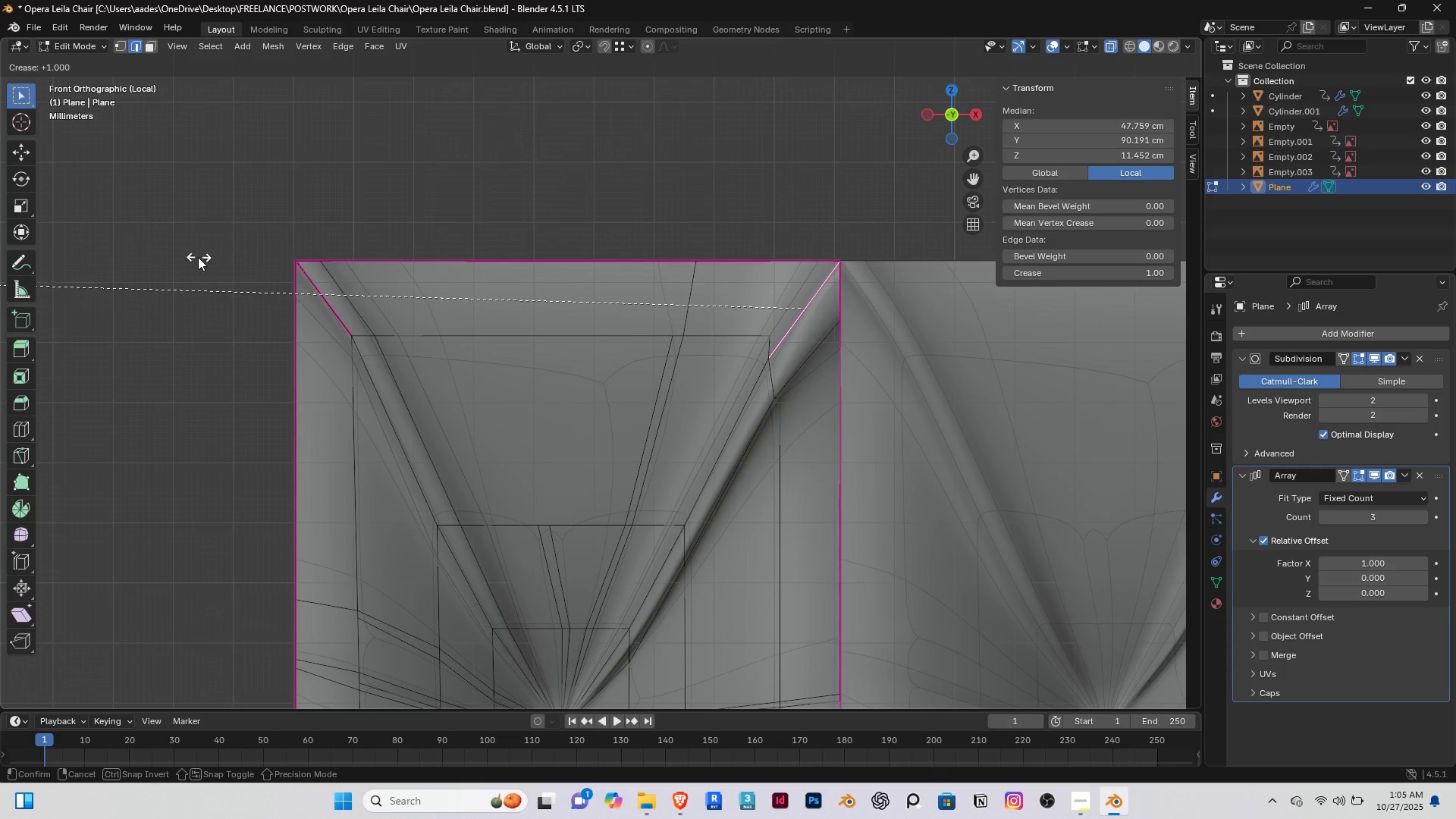 
left_click([198, 257])
 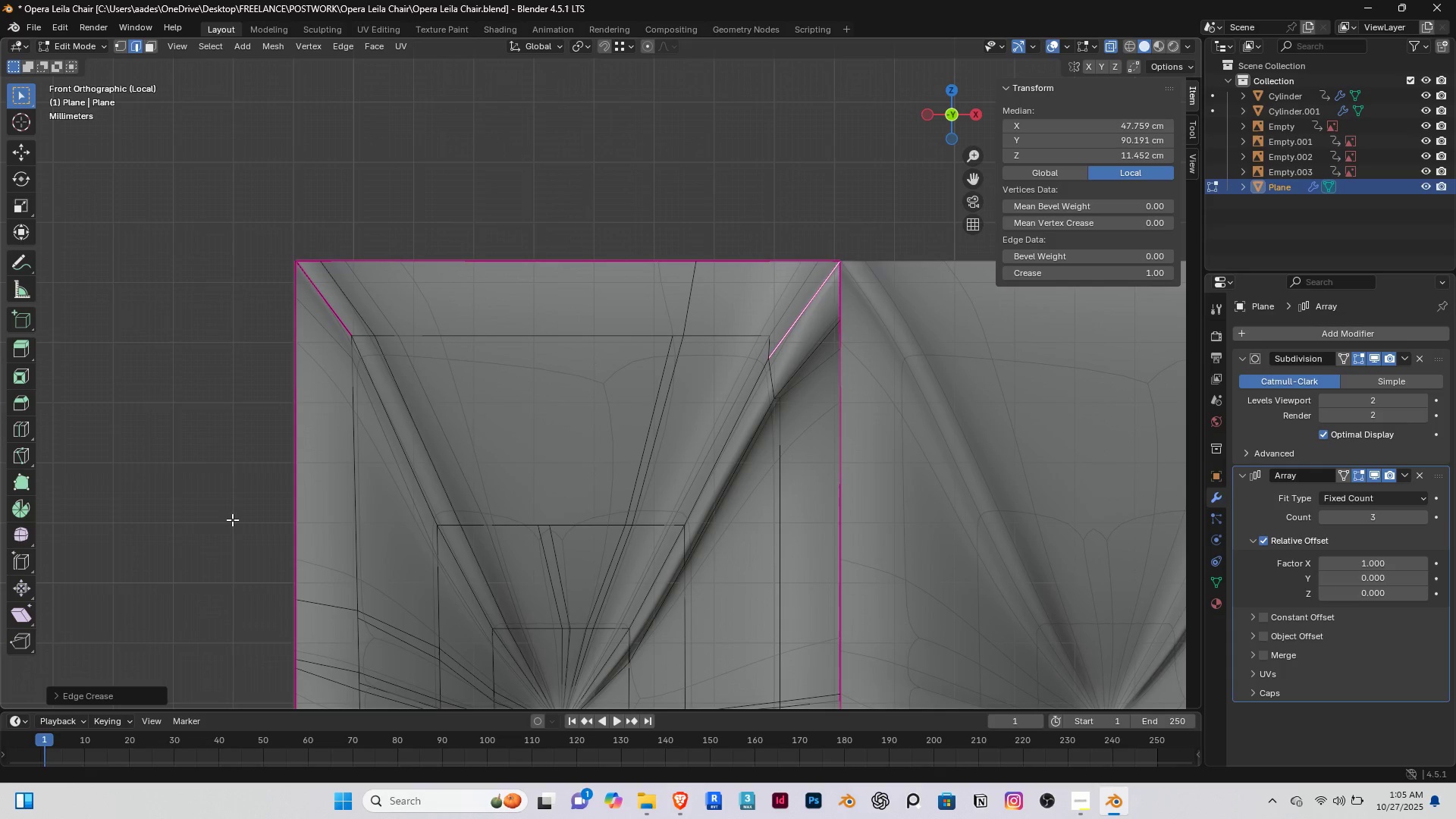 
hold_key(key=ShiftRight, duration=1.36)
 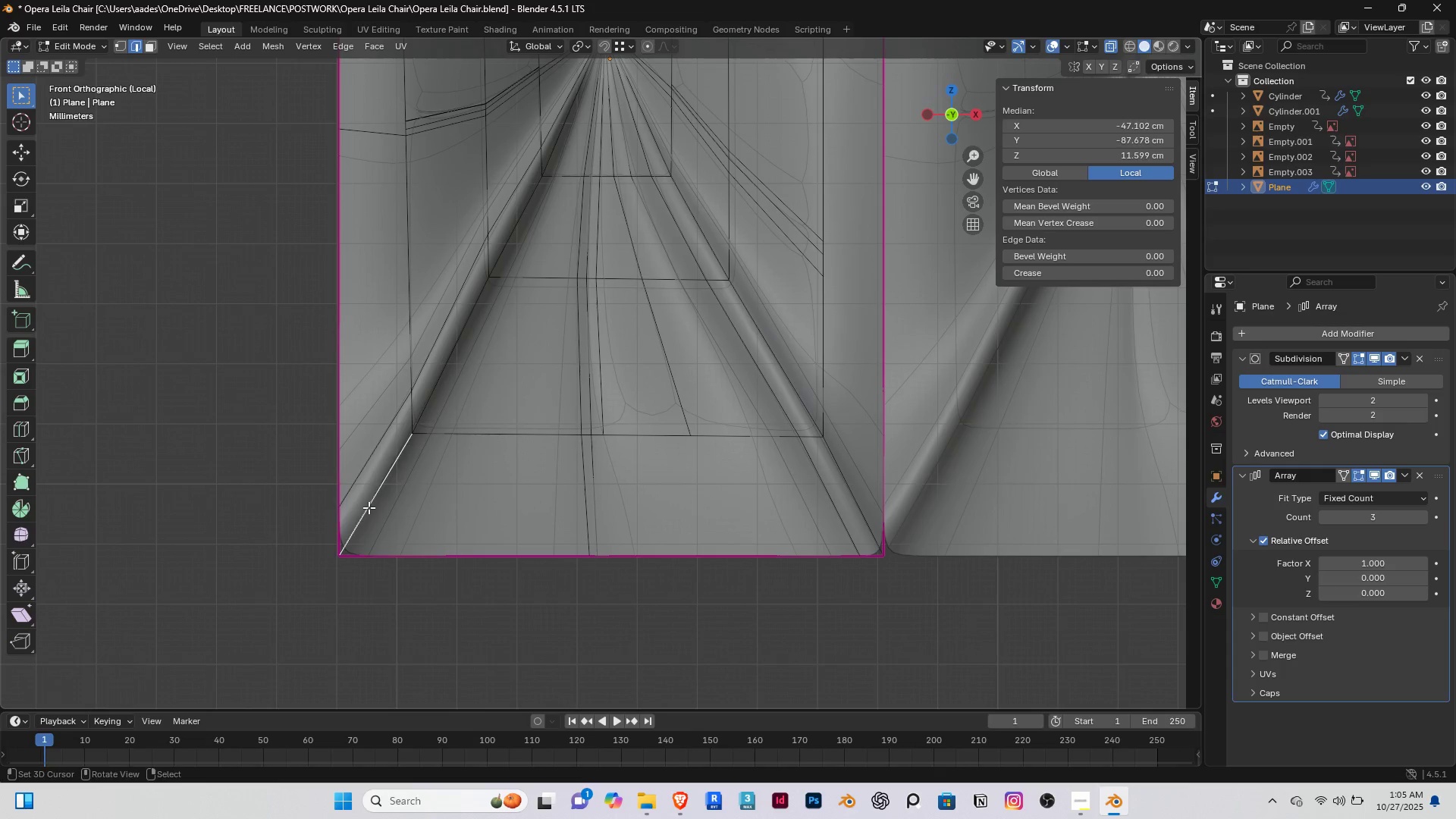 
right_click([369, 507])
 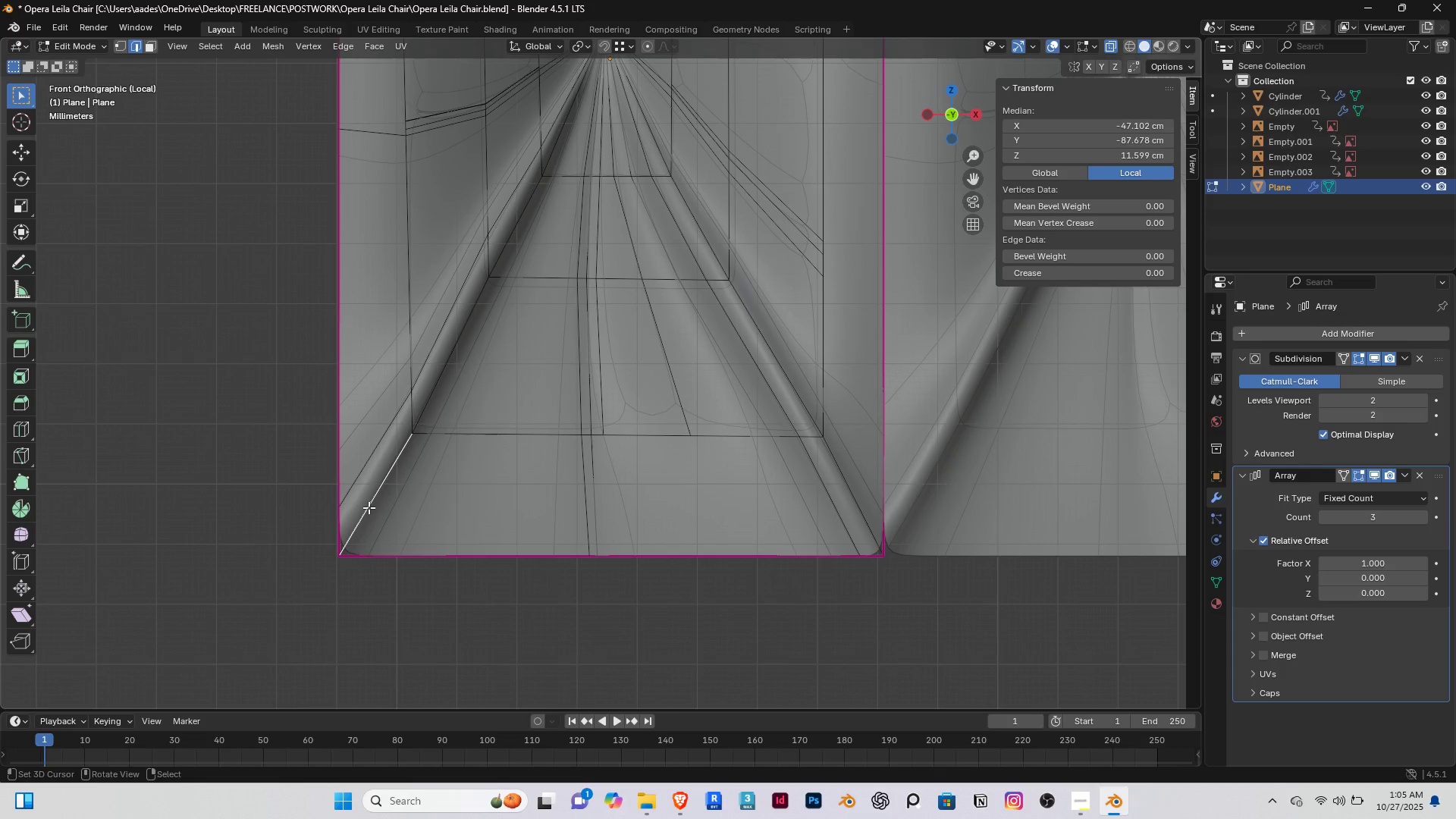 
key(Shift+ShiftLeft)
 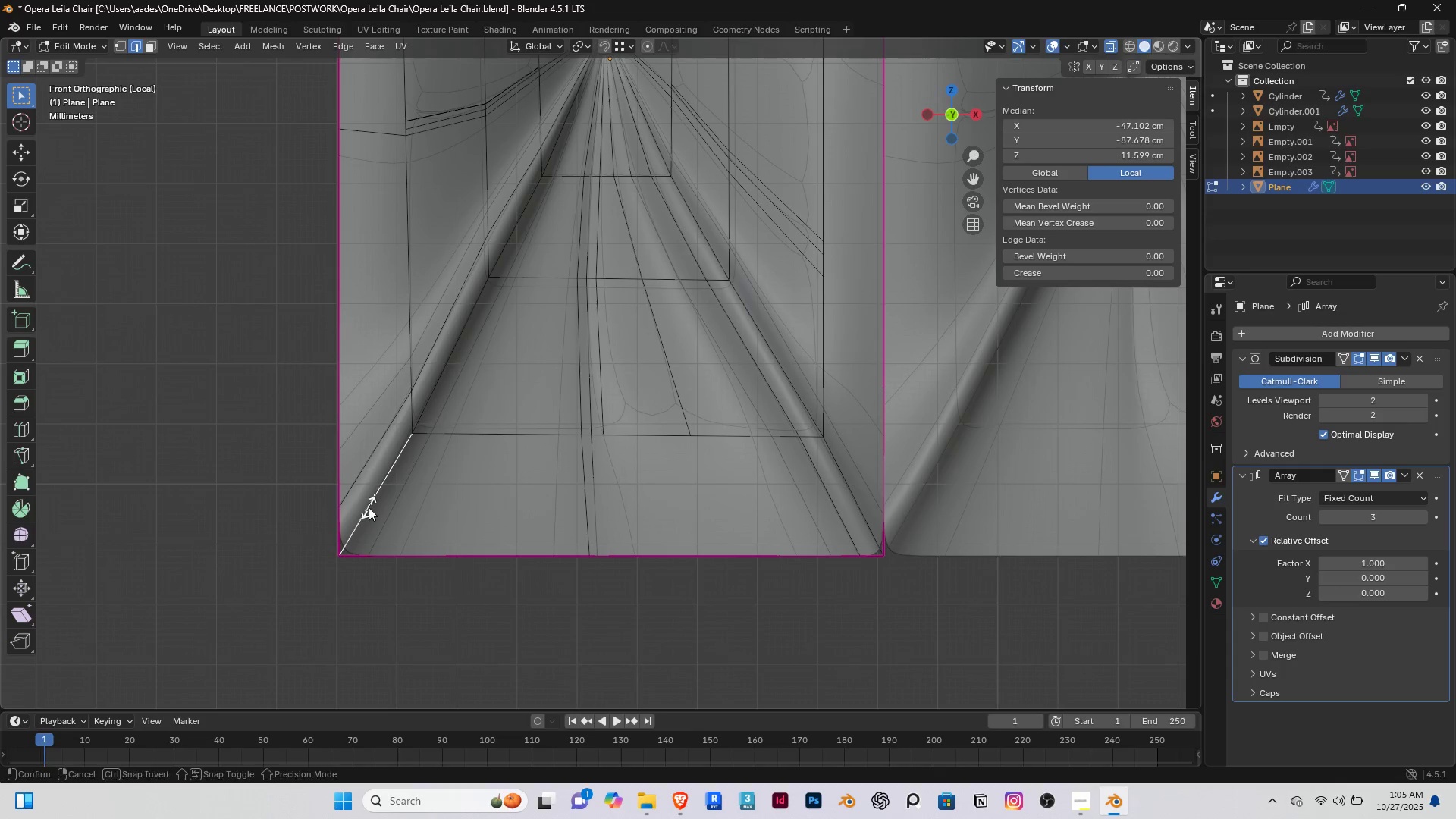 
key(Shift+E)
 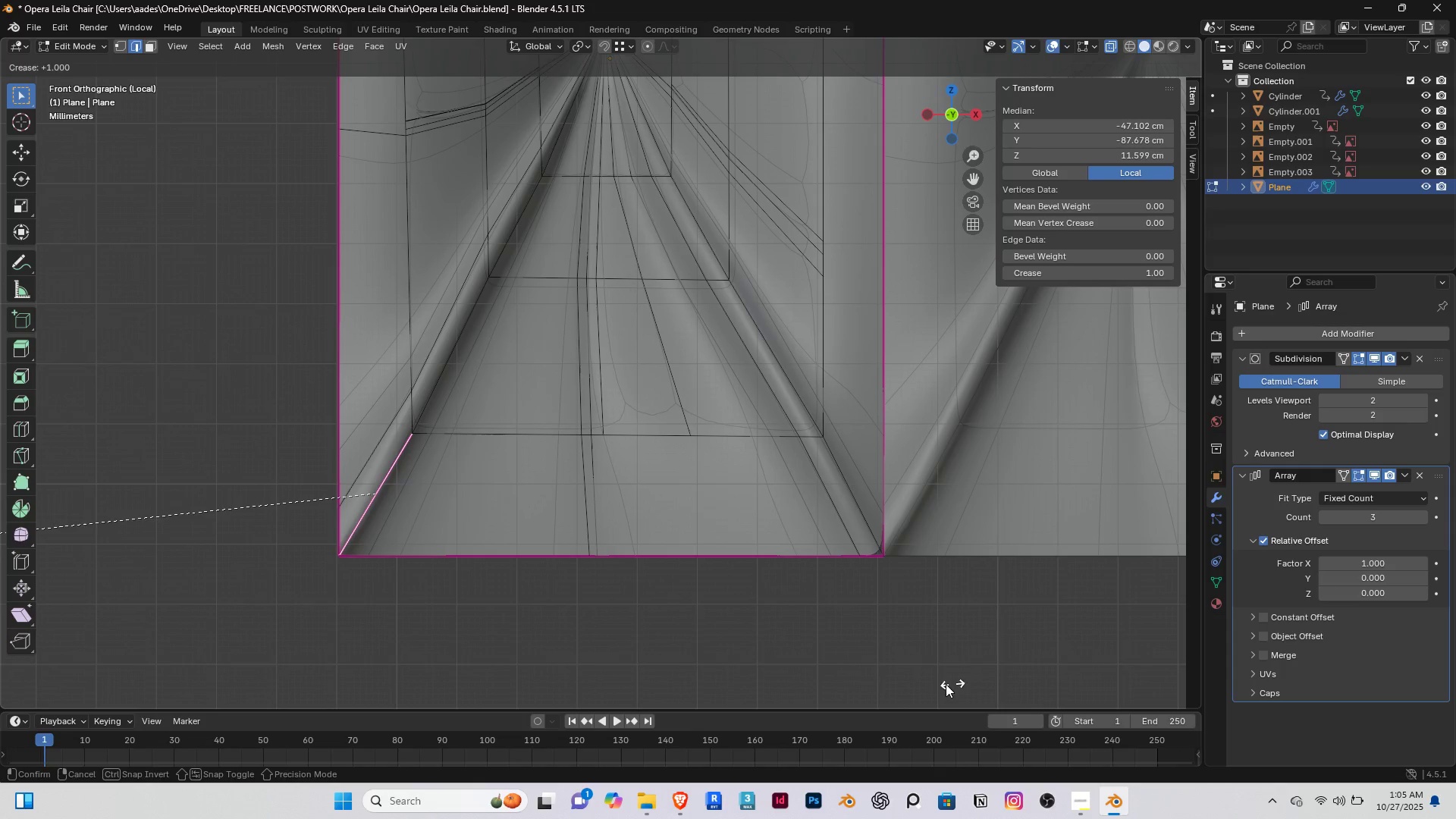 
left_click([946, 684])
 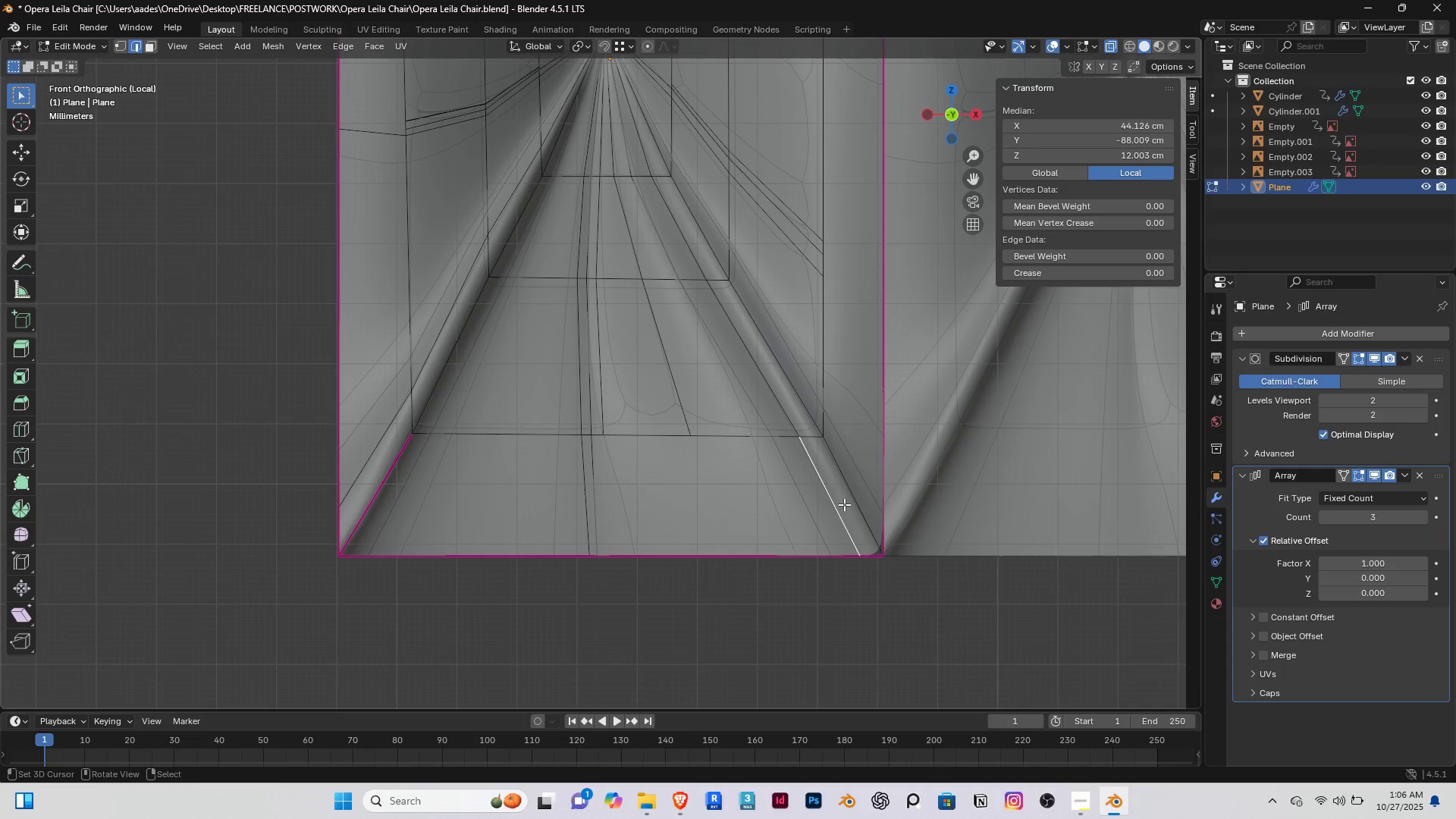 
double_click([844, 504])
 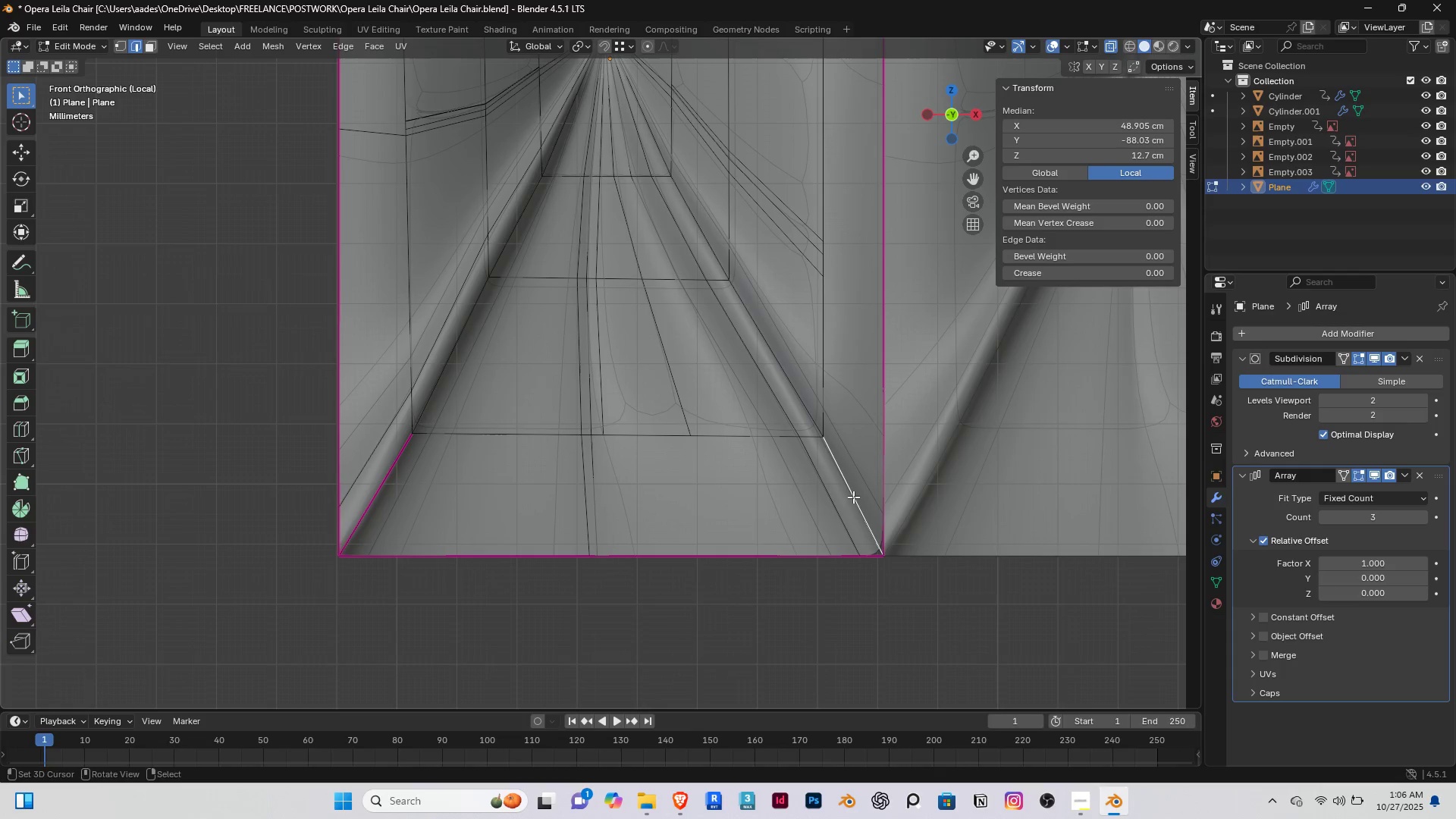 
triple_click([853, 497])
 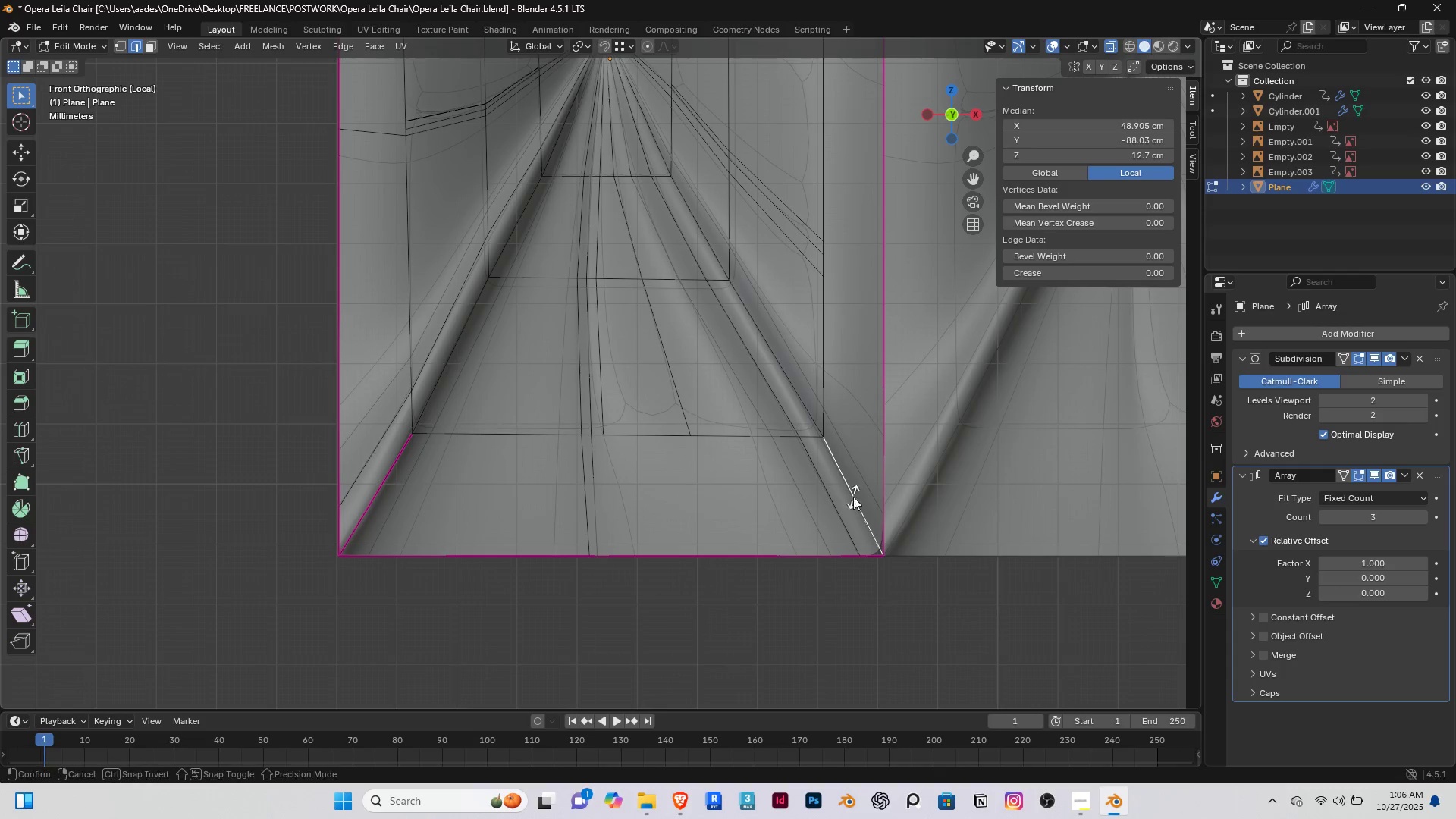 
key(Shift+ShiftLeft)
 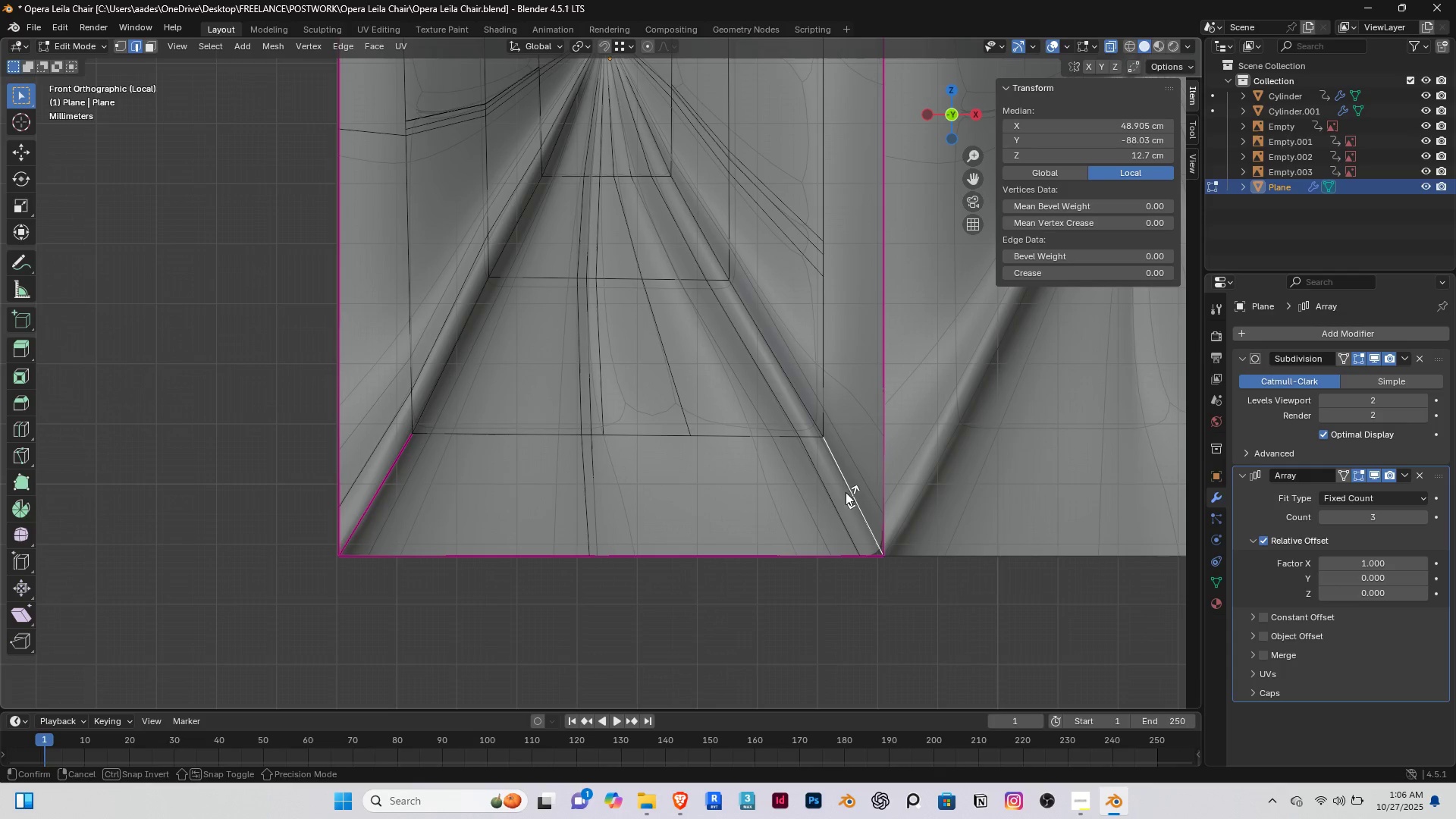 
key(Shift+E)
 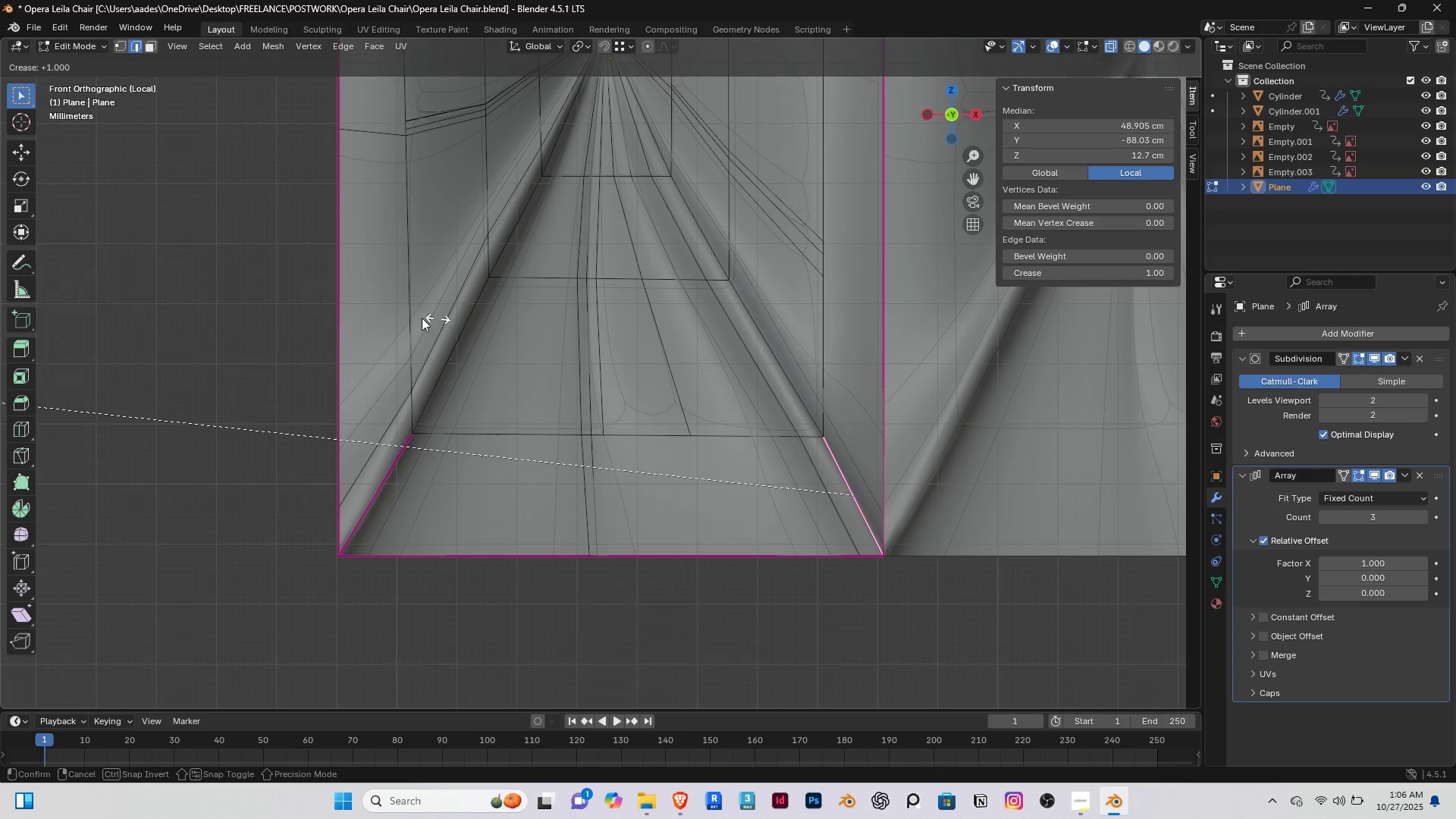 
left_click([419, 317])
 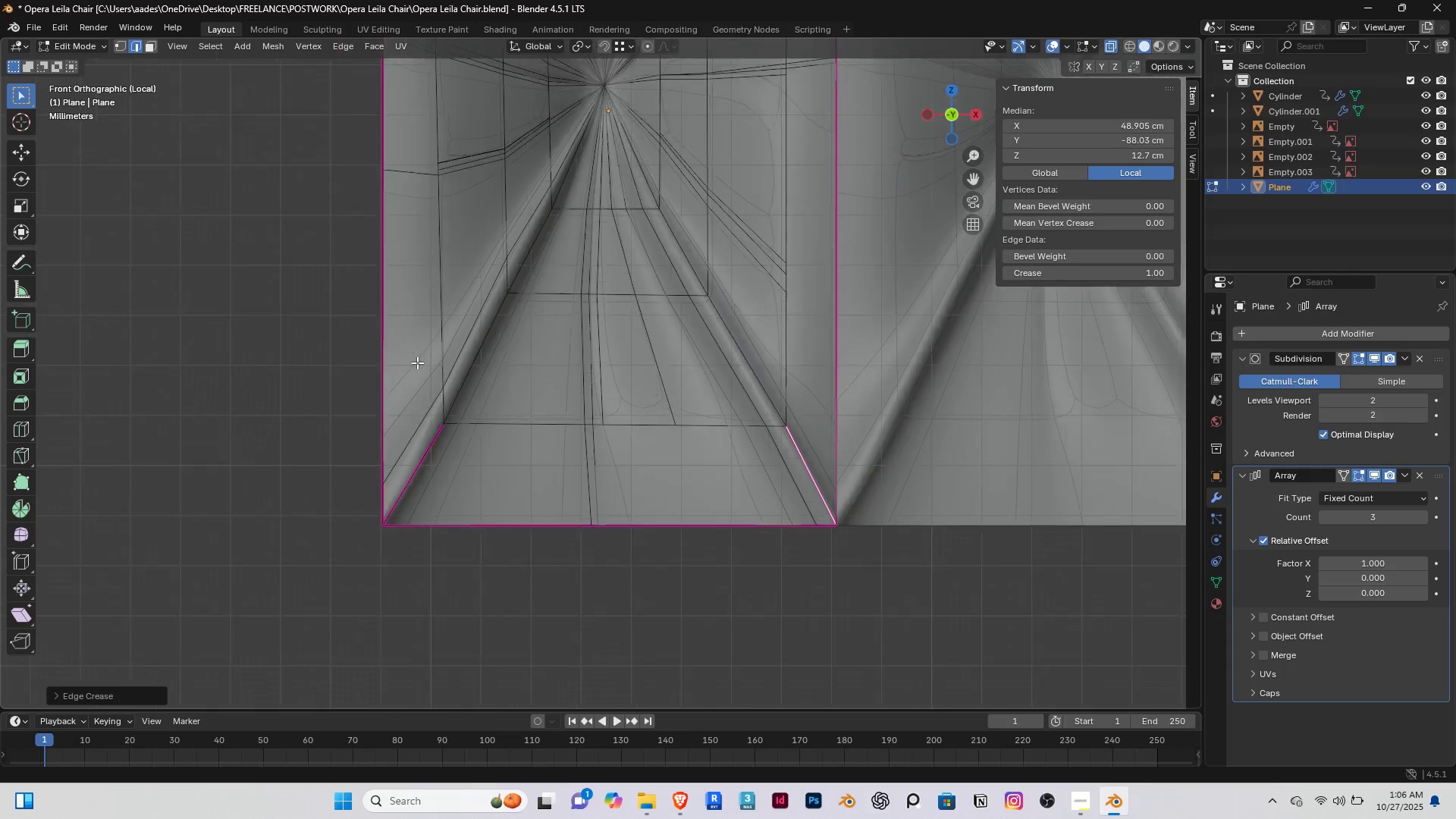 
scroll: coordinate [417, 362], scroll_direction: down, amount: 4.0
 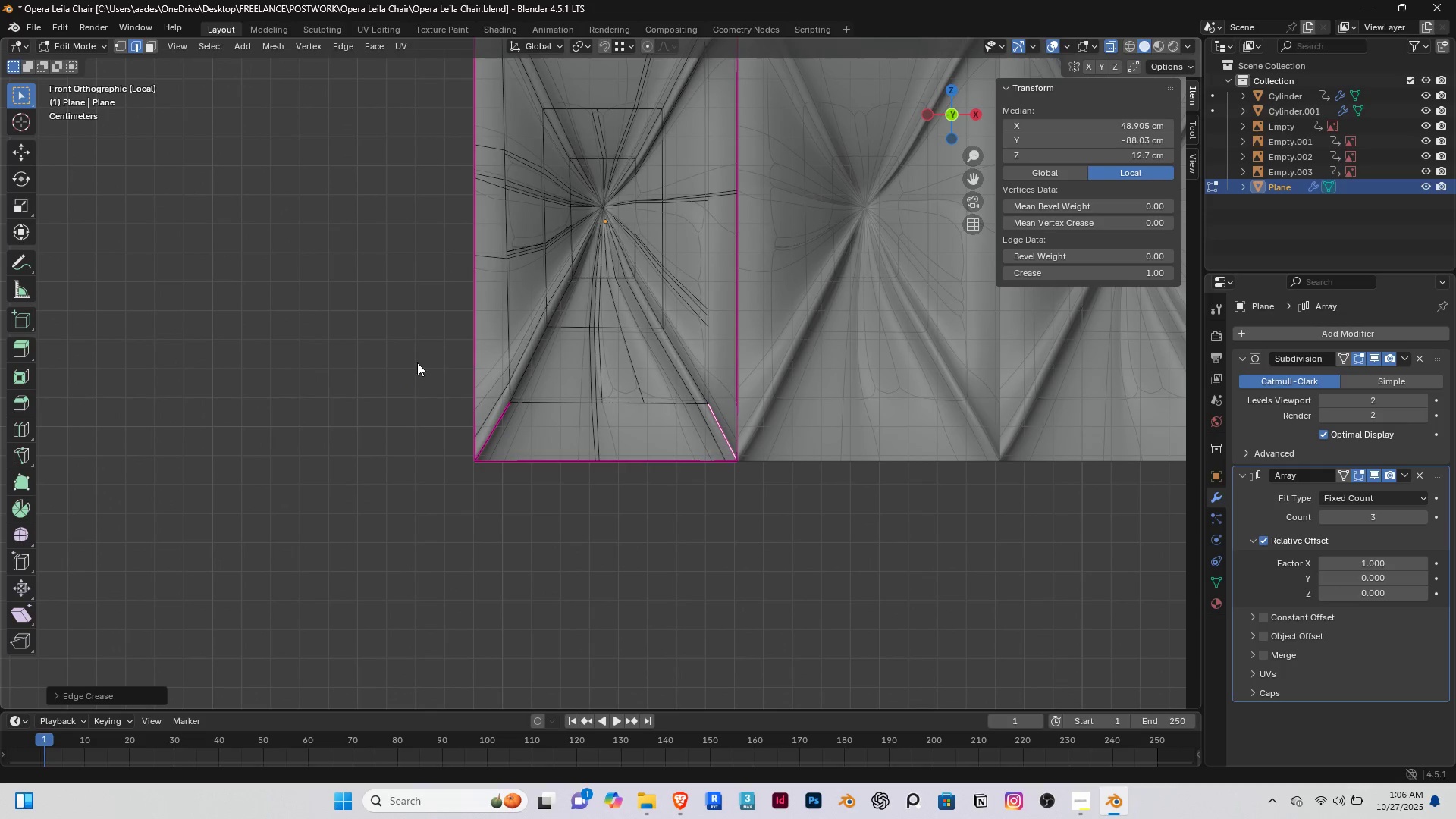 
key(Tab)
 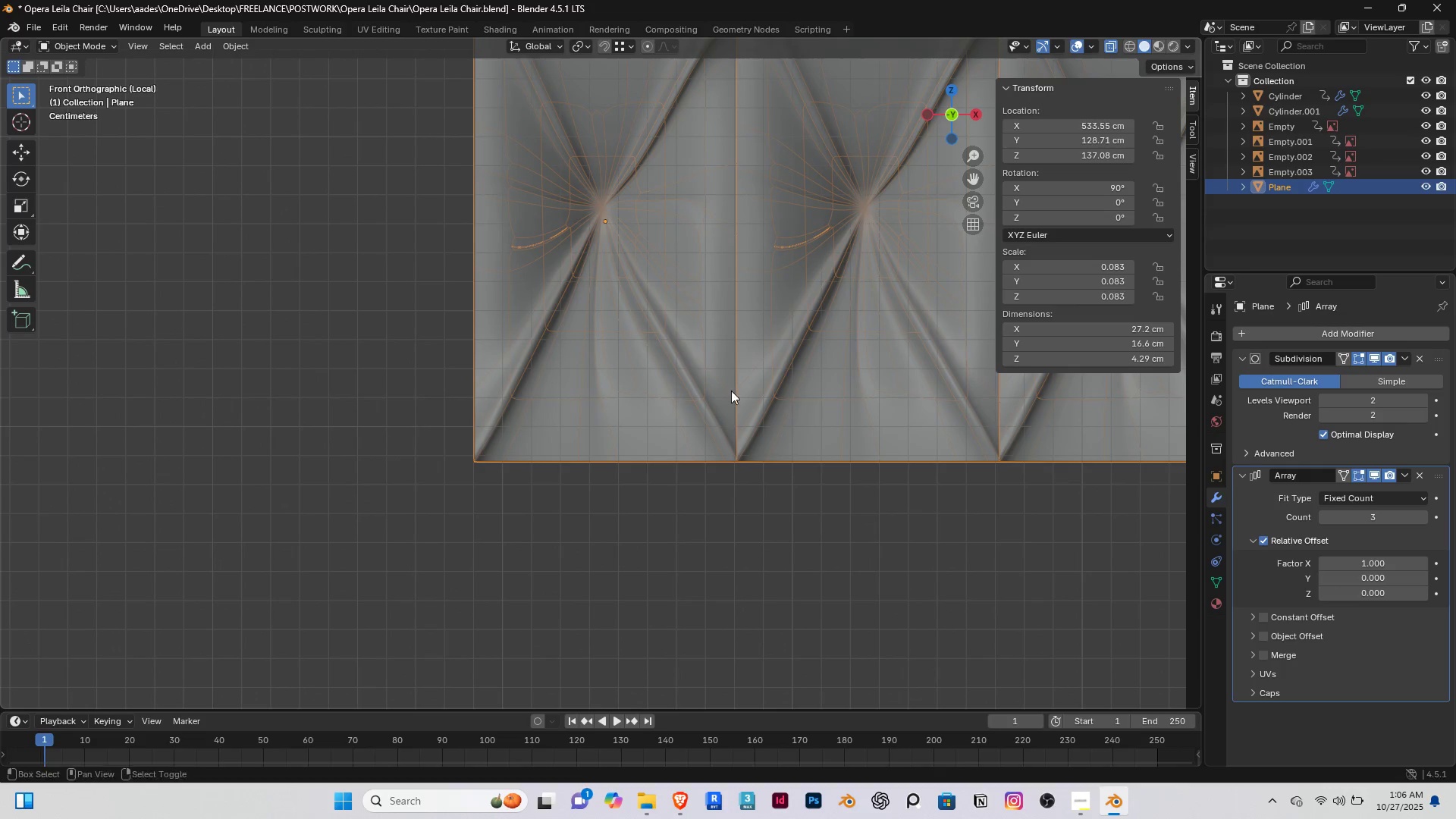 
hold_key(key=ShiftRight, duration=0.53)
 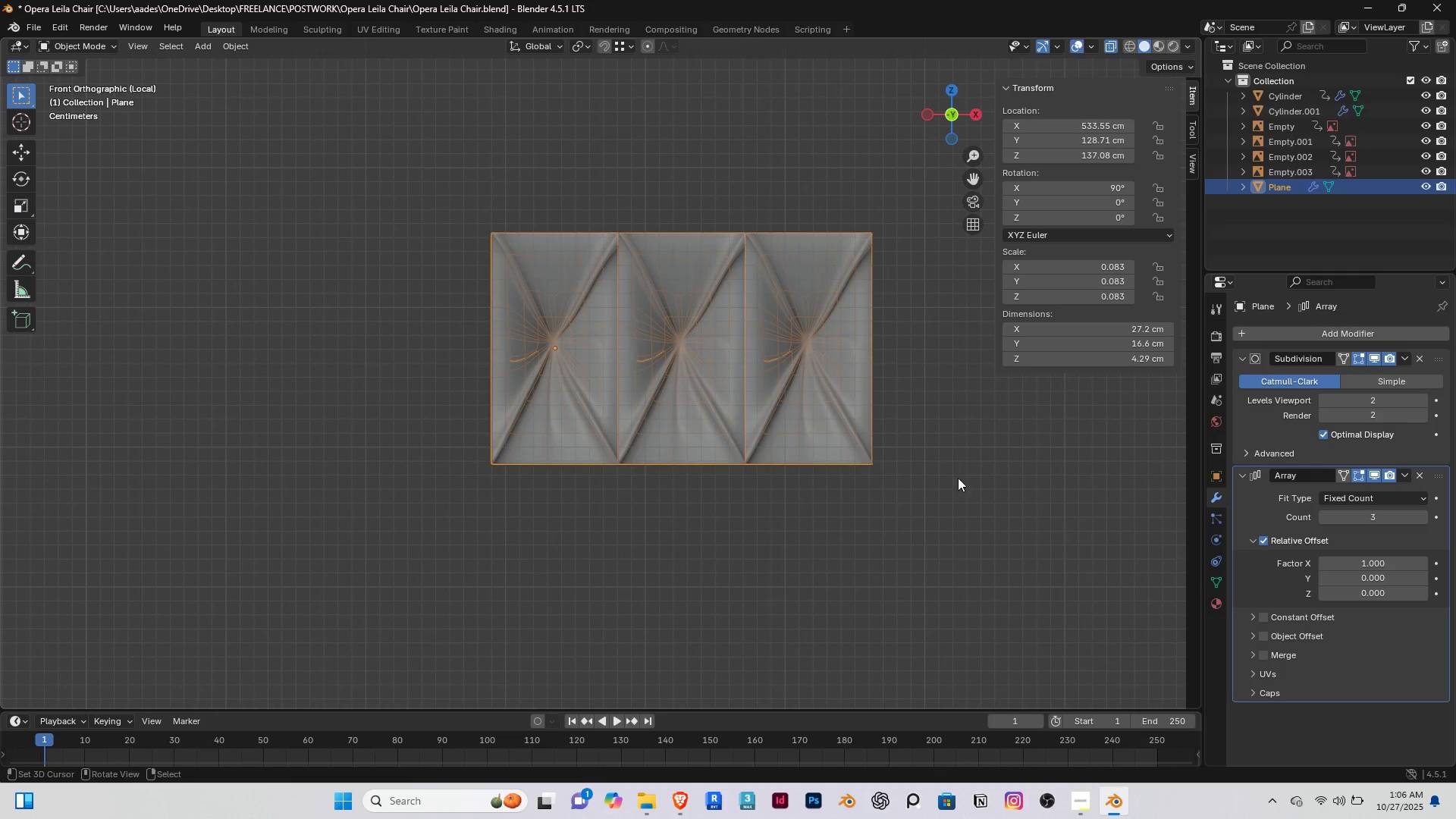 
hold_key(key=ShiftRight, duration=23.82)
scroll: coordinate [705, 492], scroll_direction: down, amount: 8.0
 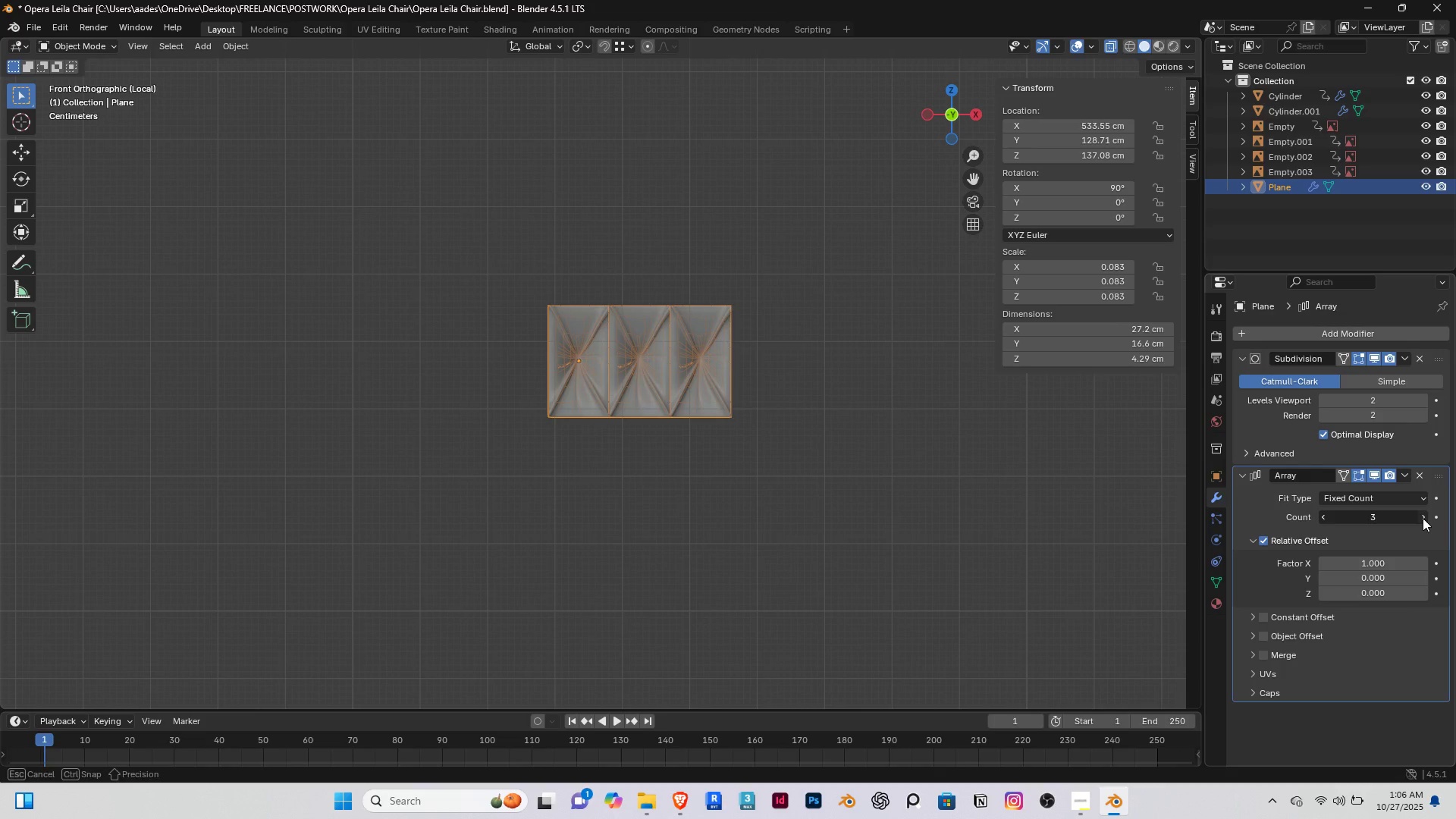 
double_click([1423, 518])
 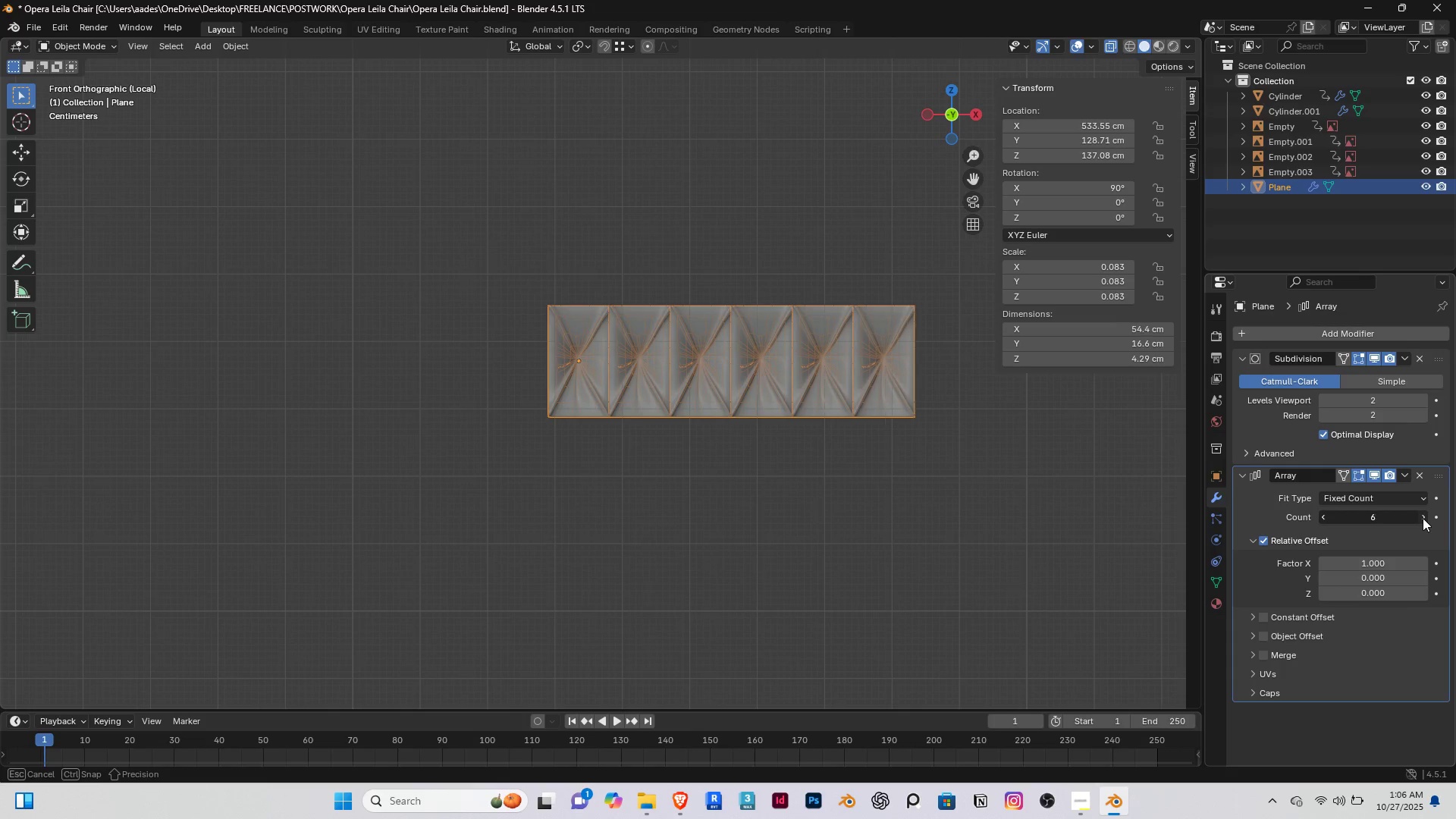 
triple_click([1423, 518])
 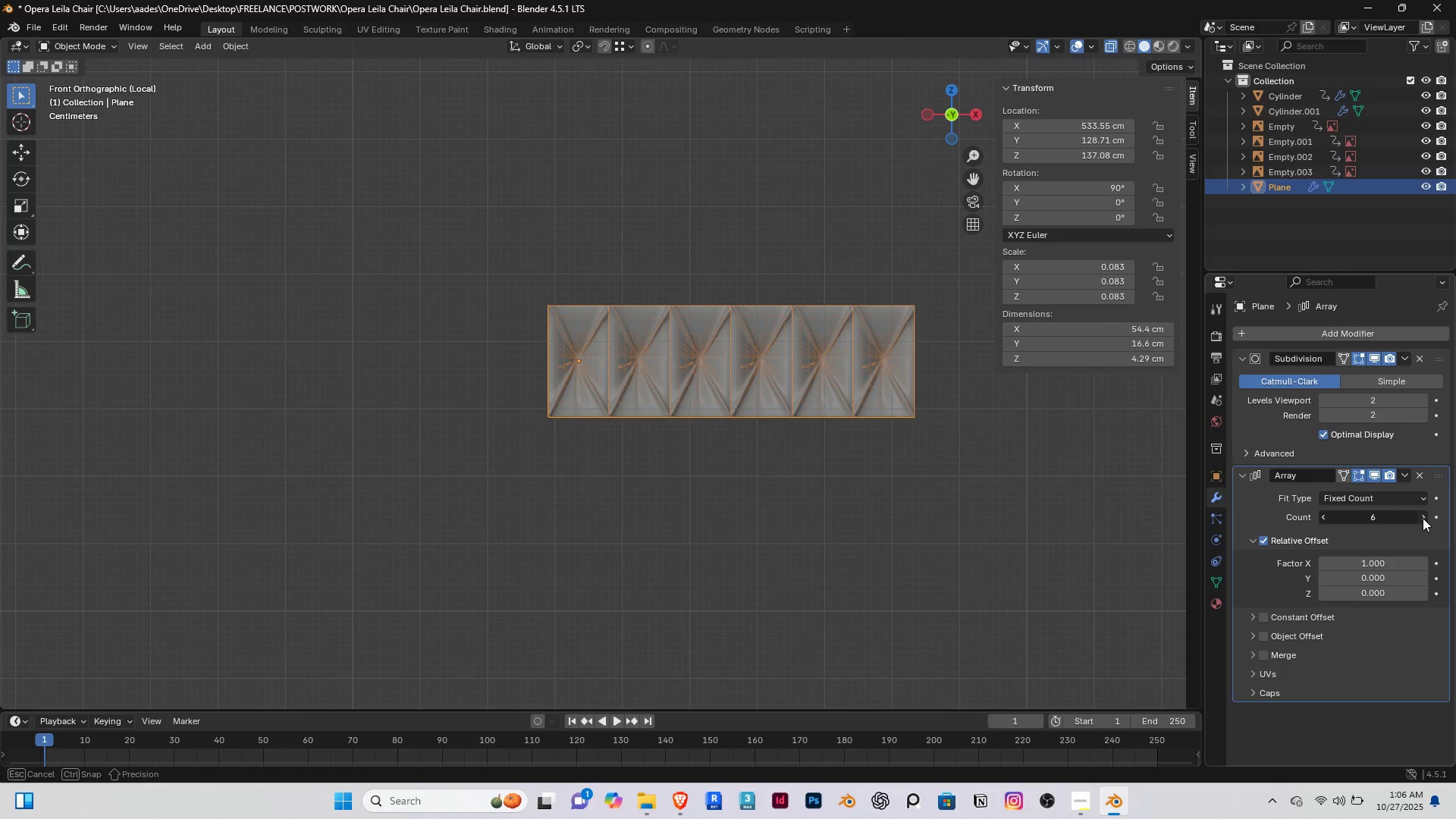 
triple_click([1423, 518])
 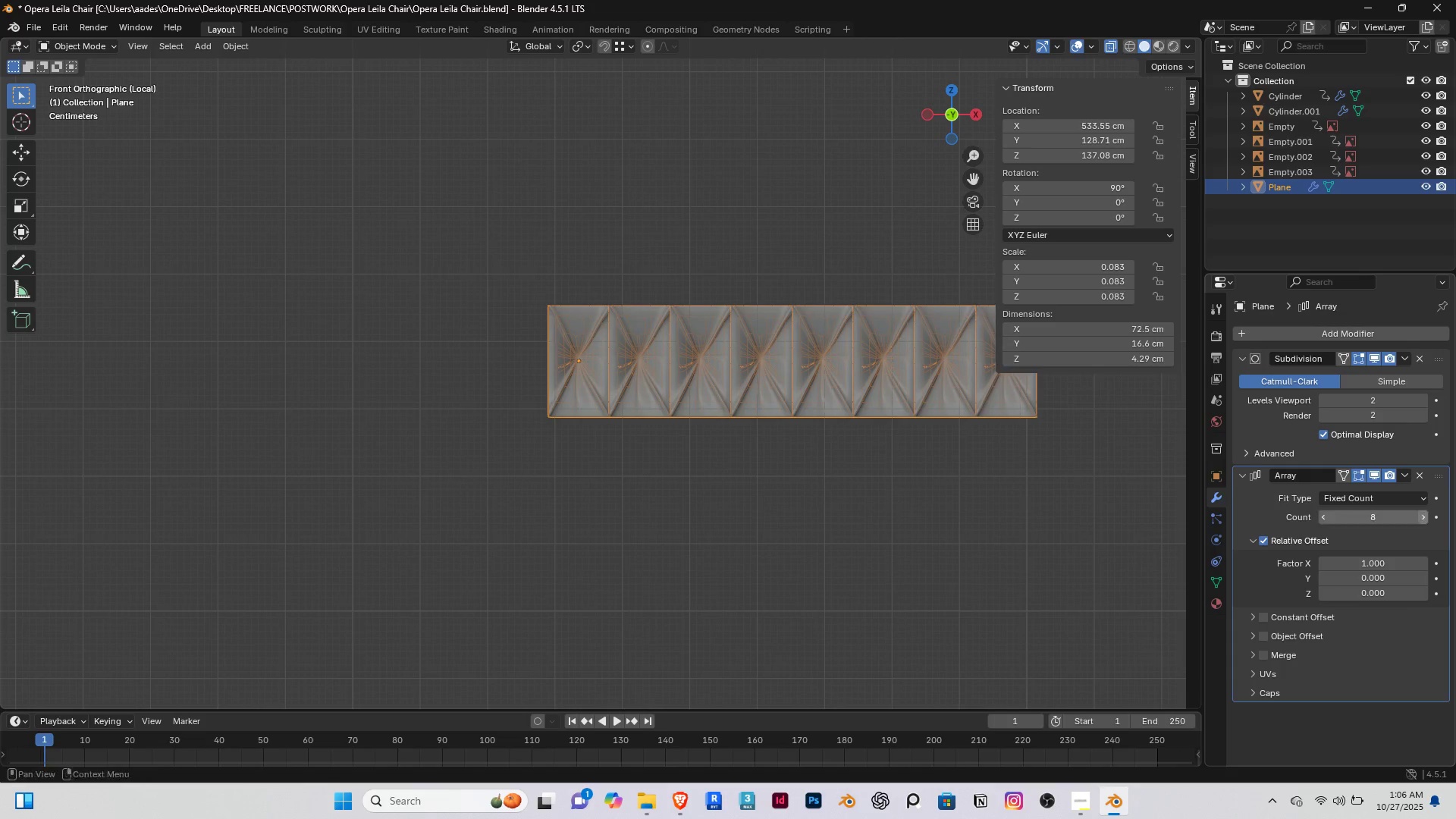 
triple_click([1423, 518])
 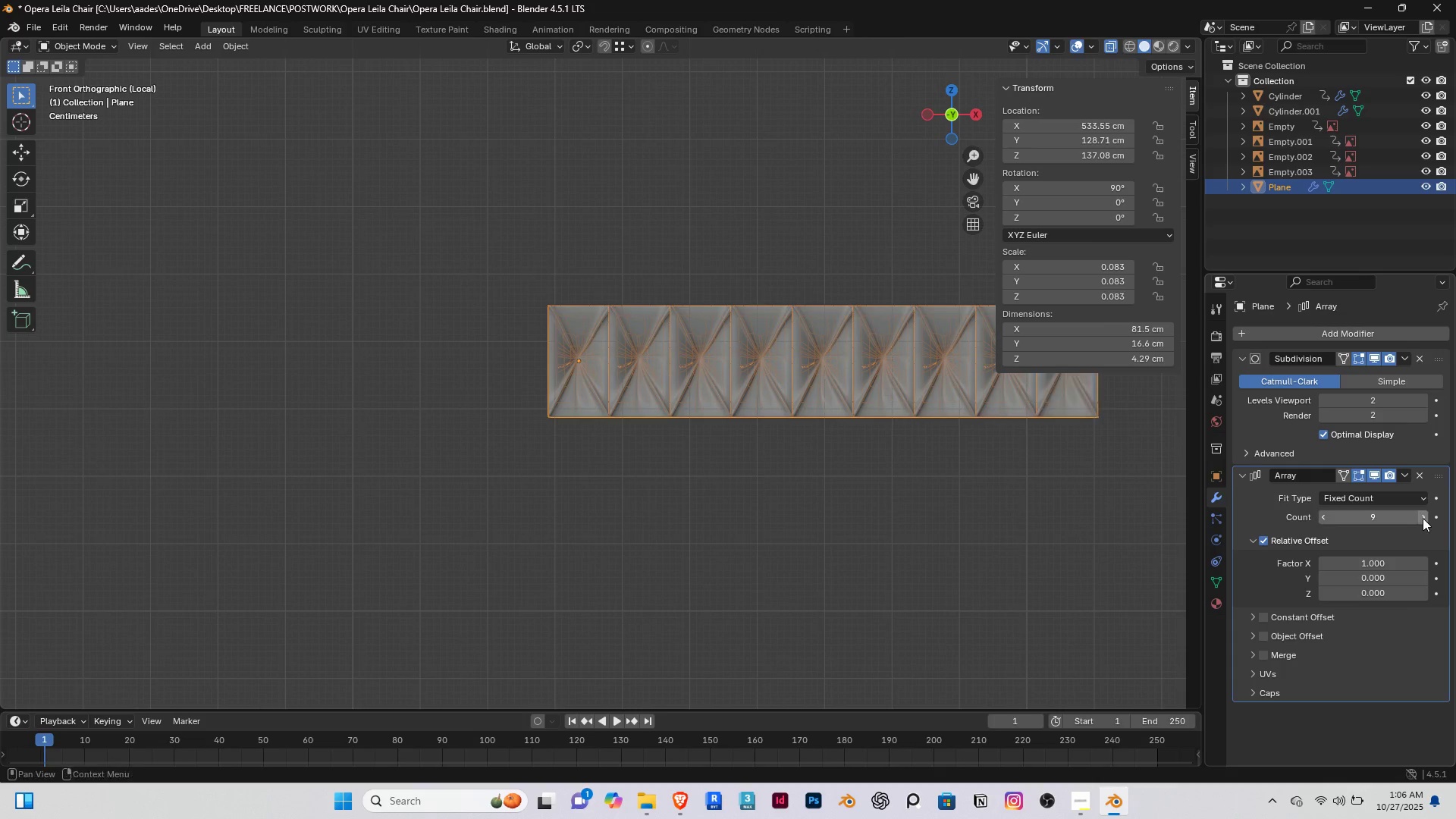 
triple_click([1423, 518])
 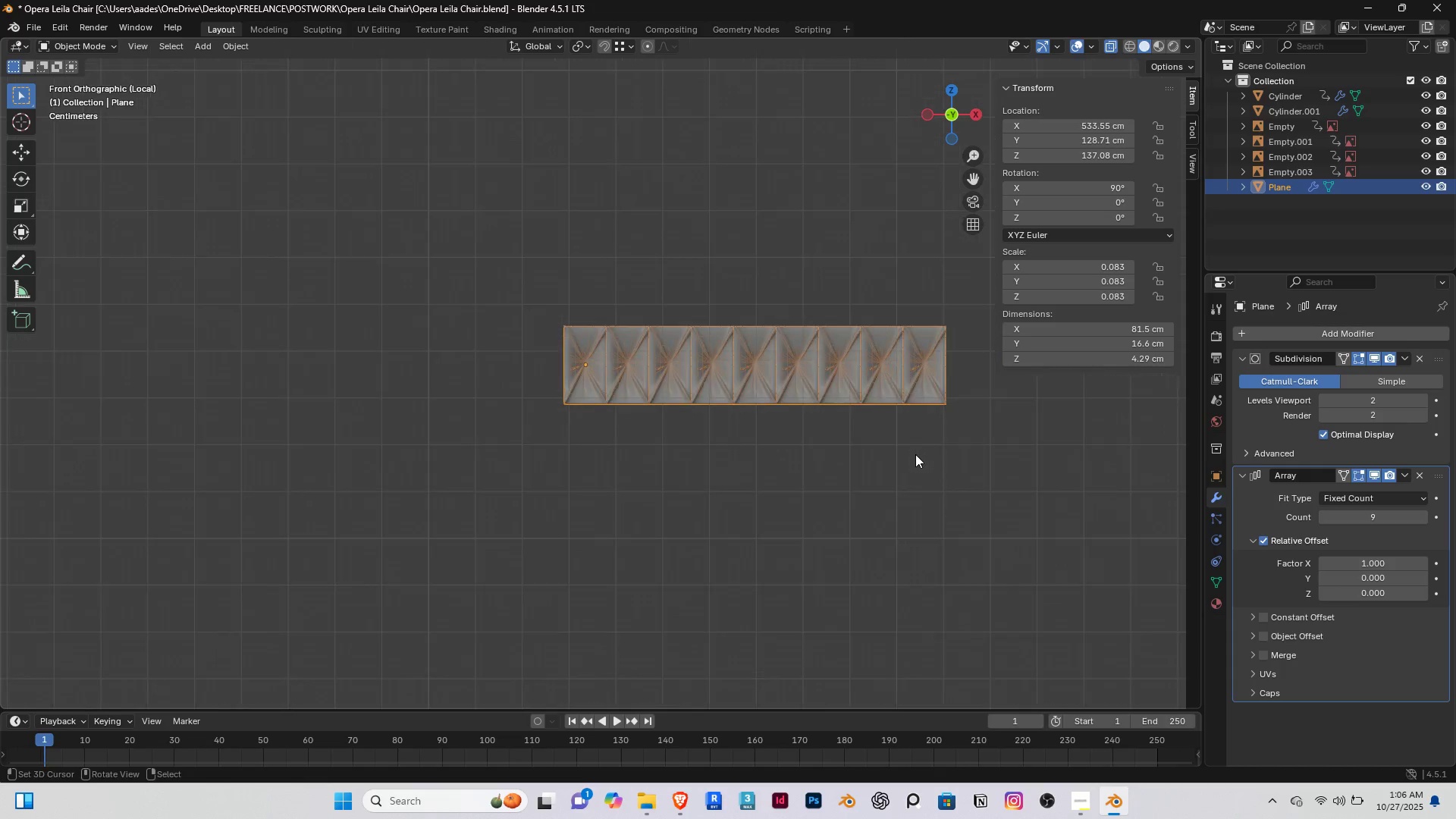 
scroll: coordinate [915, 454], scroll_direction: down, amount: 5.0
 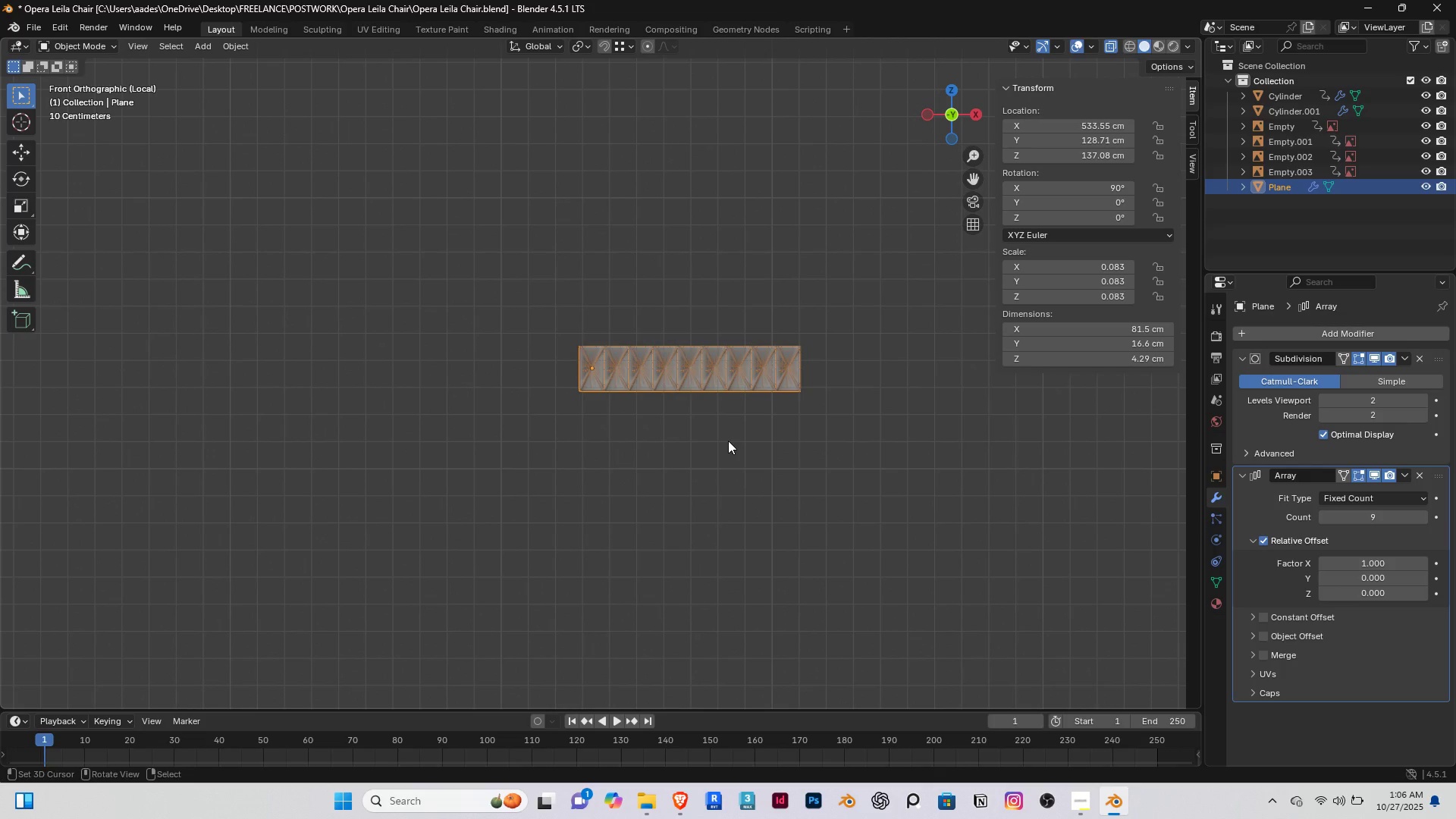 
key(Slash)
 